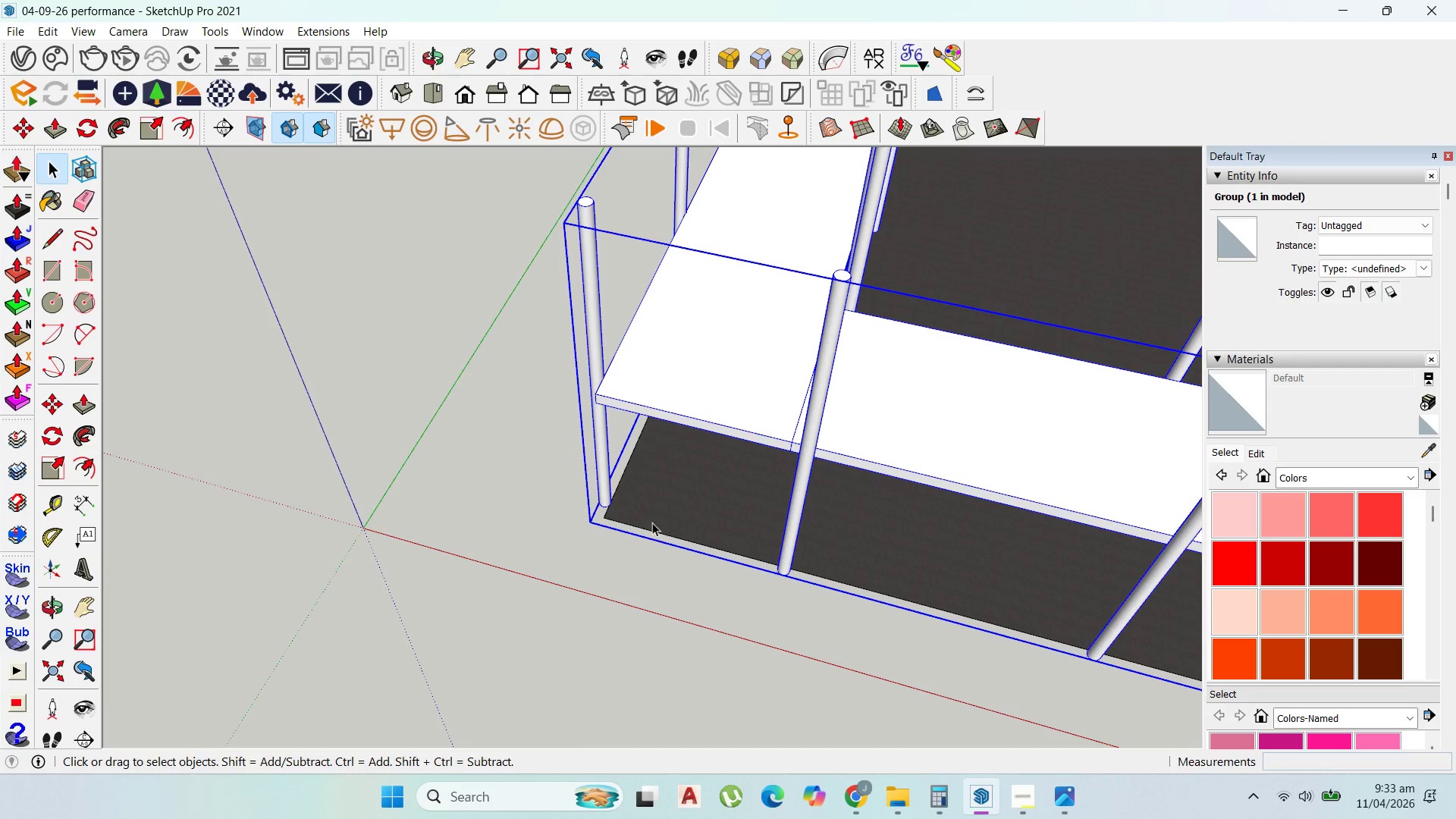 
key(Comma)
 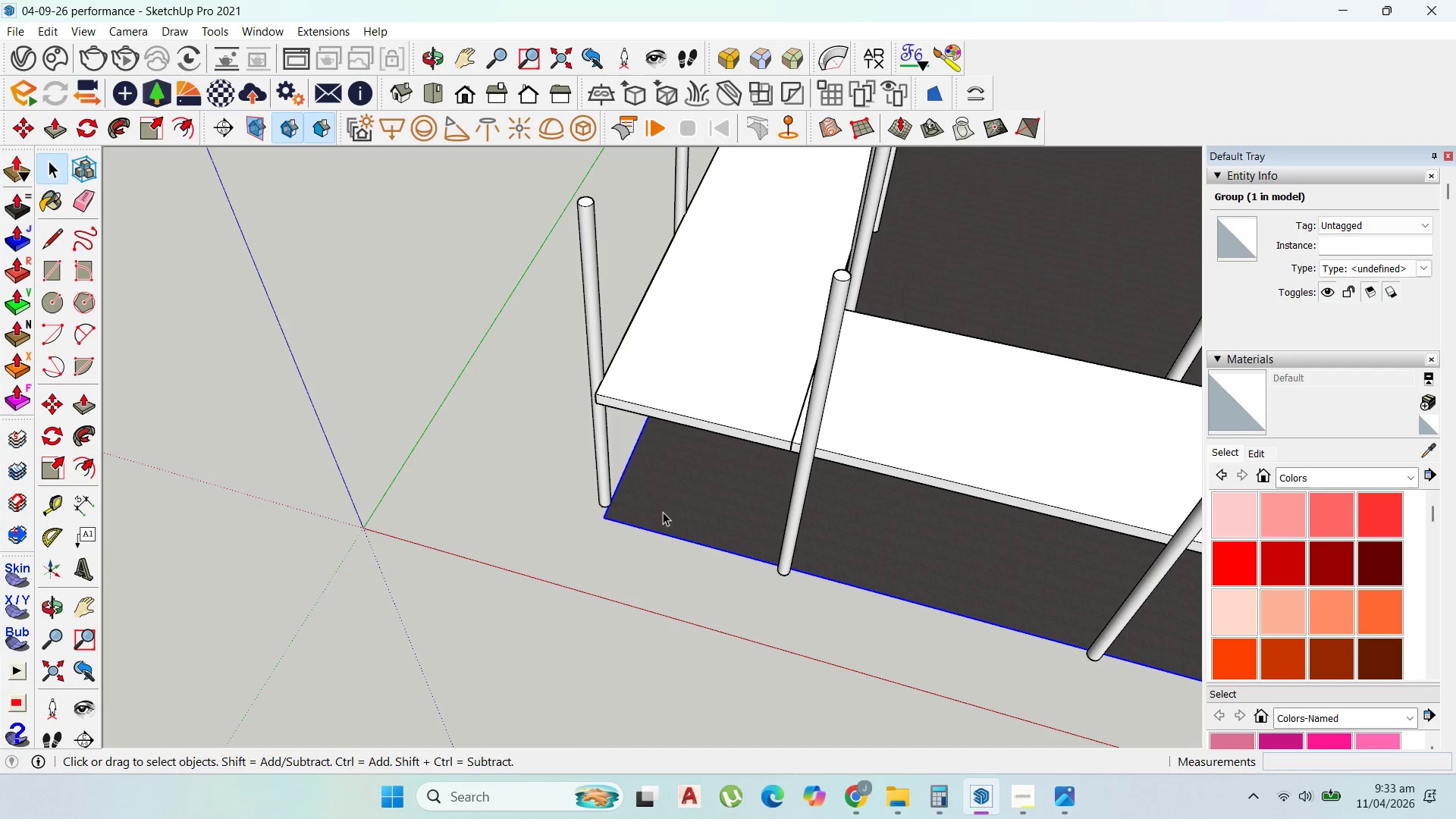 
left_click_drag(start_coordinate=[674, 426], to_coordinate=[676, 421])
 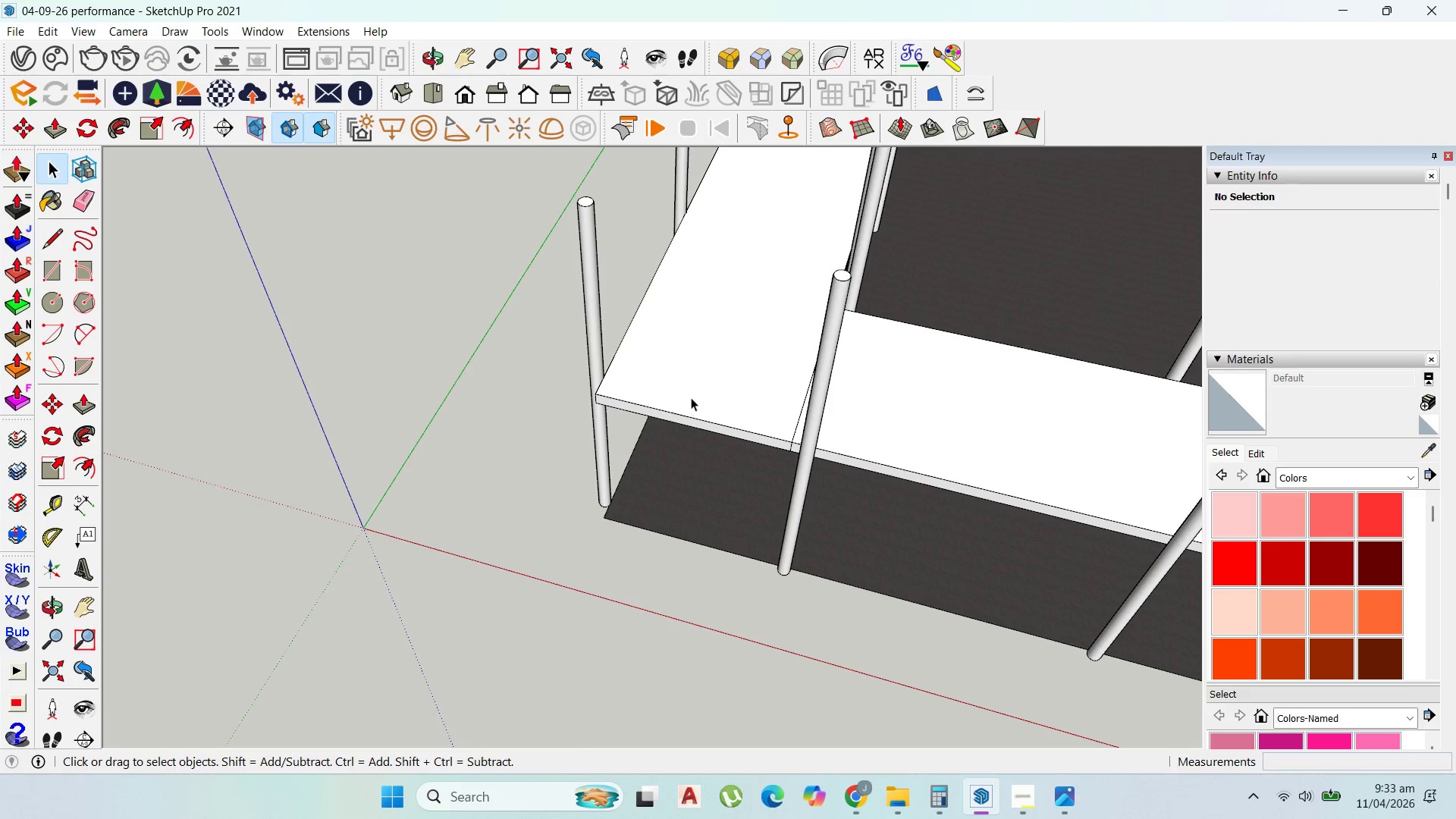 
left_click([691, 397])
 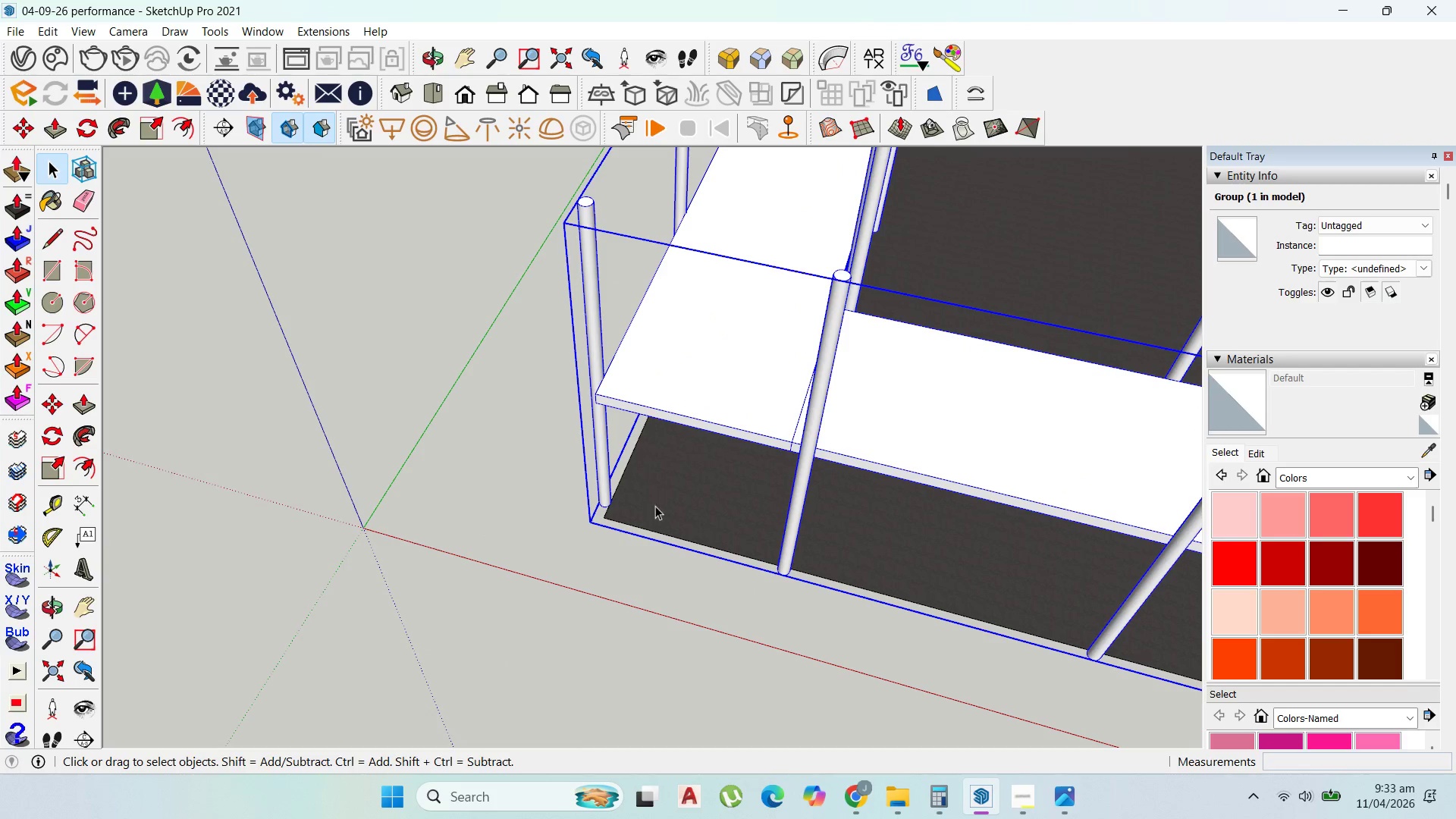 
key(M)
 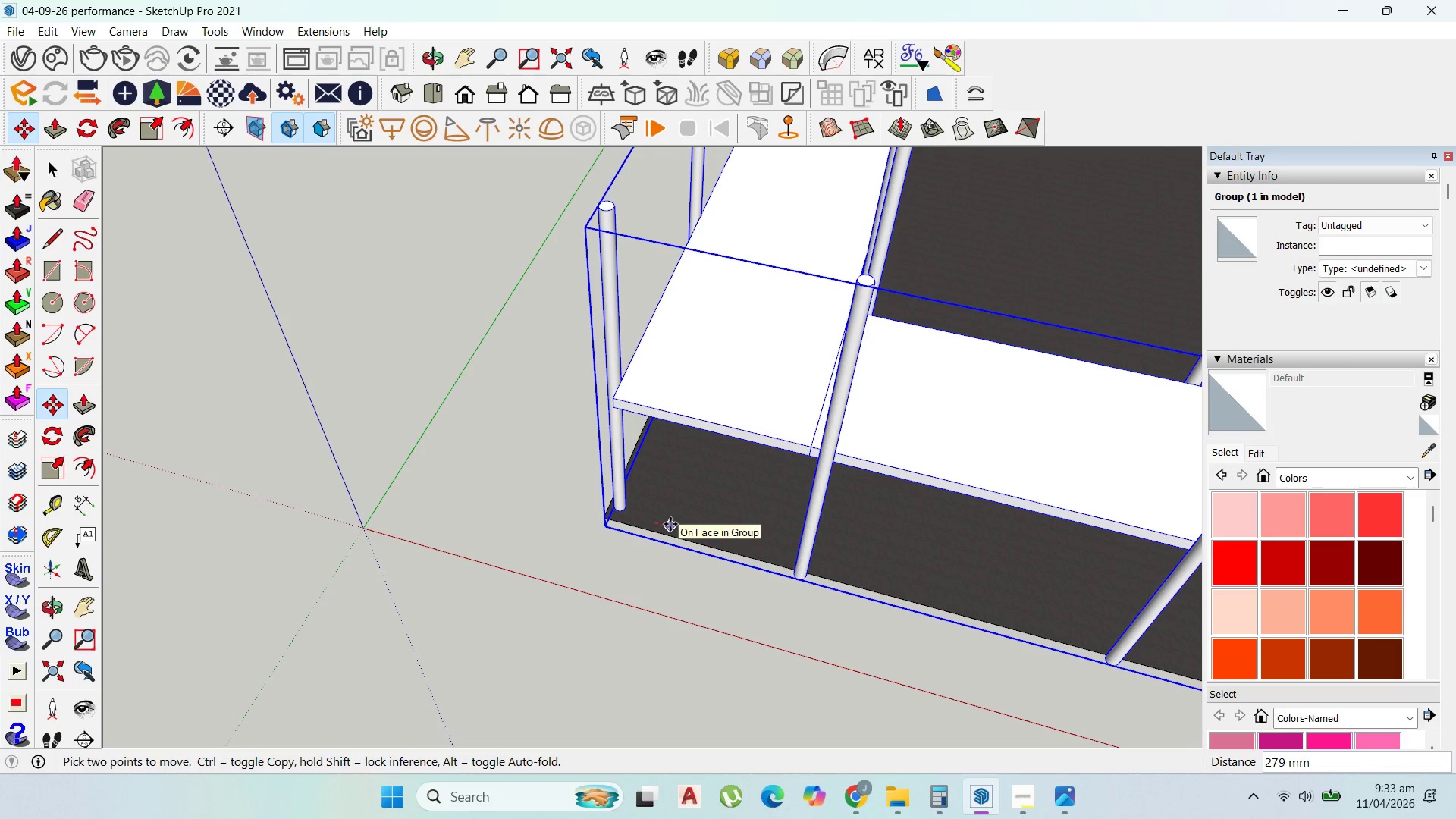 
left_click([667, 523])
 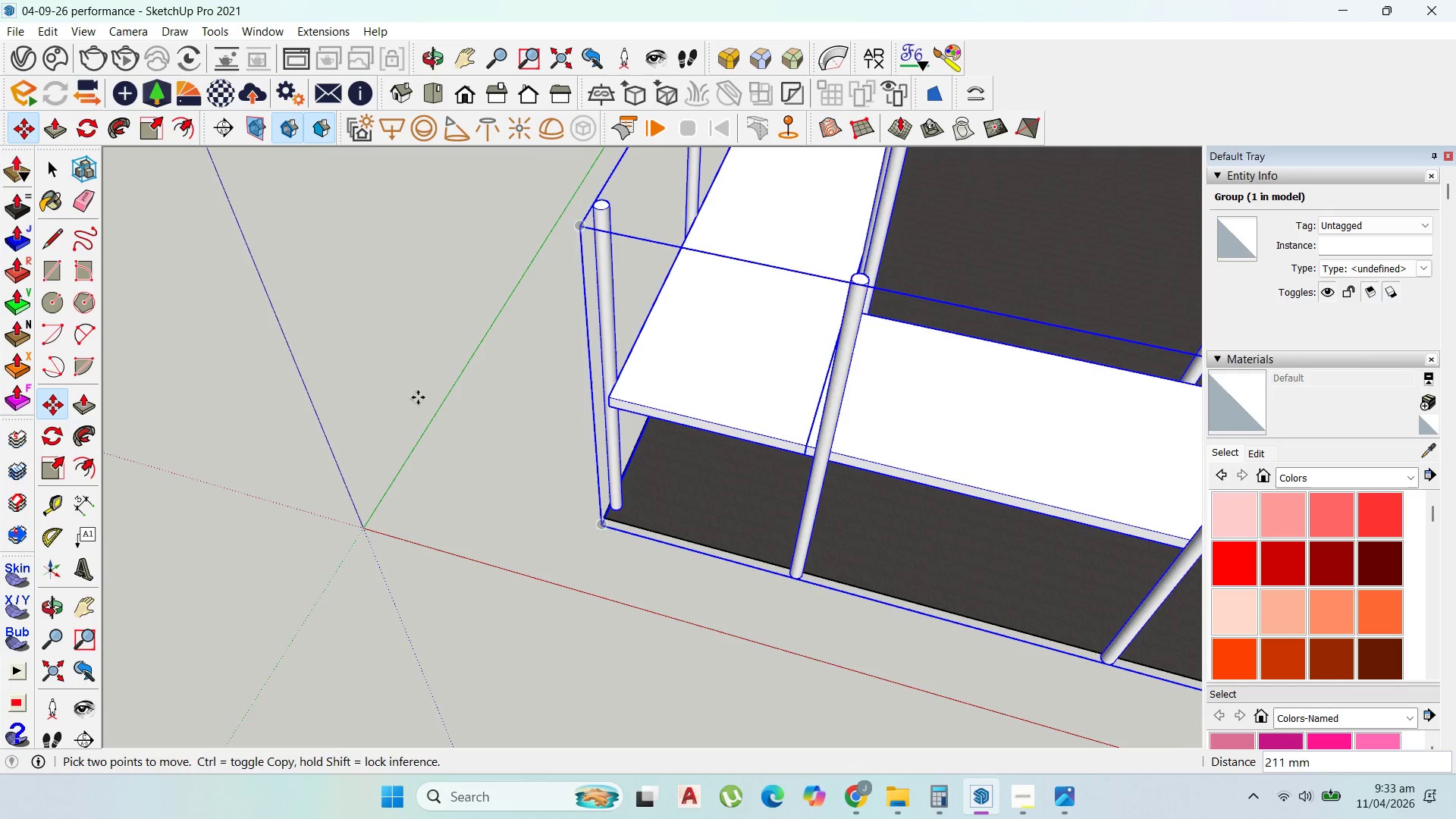 
scroll: coordinate [510, 404], scroll_direction: down, amount: 10.0
 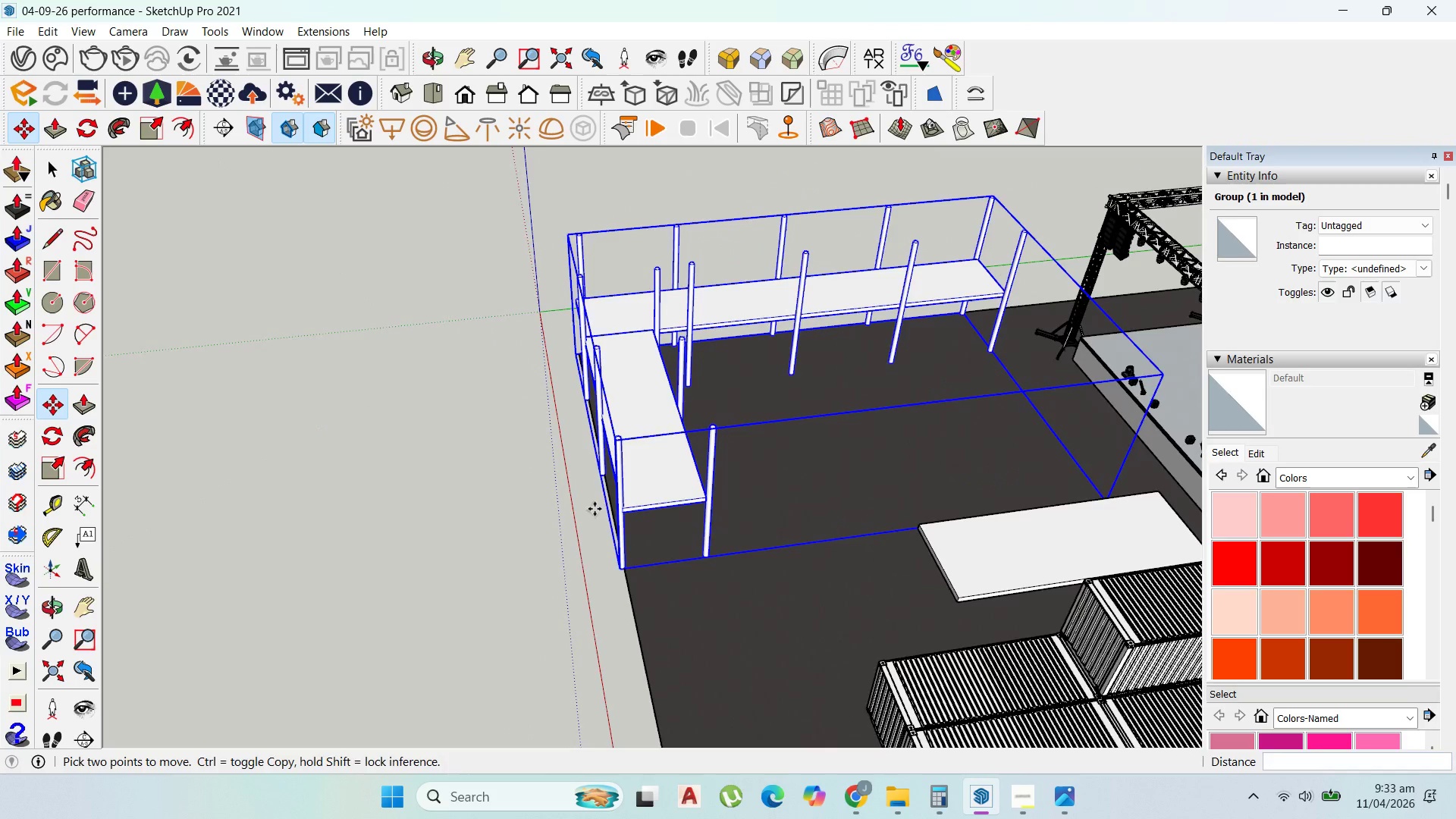 
left_click([663, 572])
 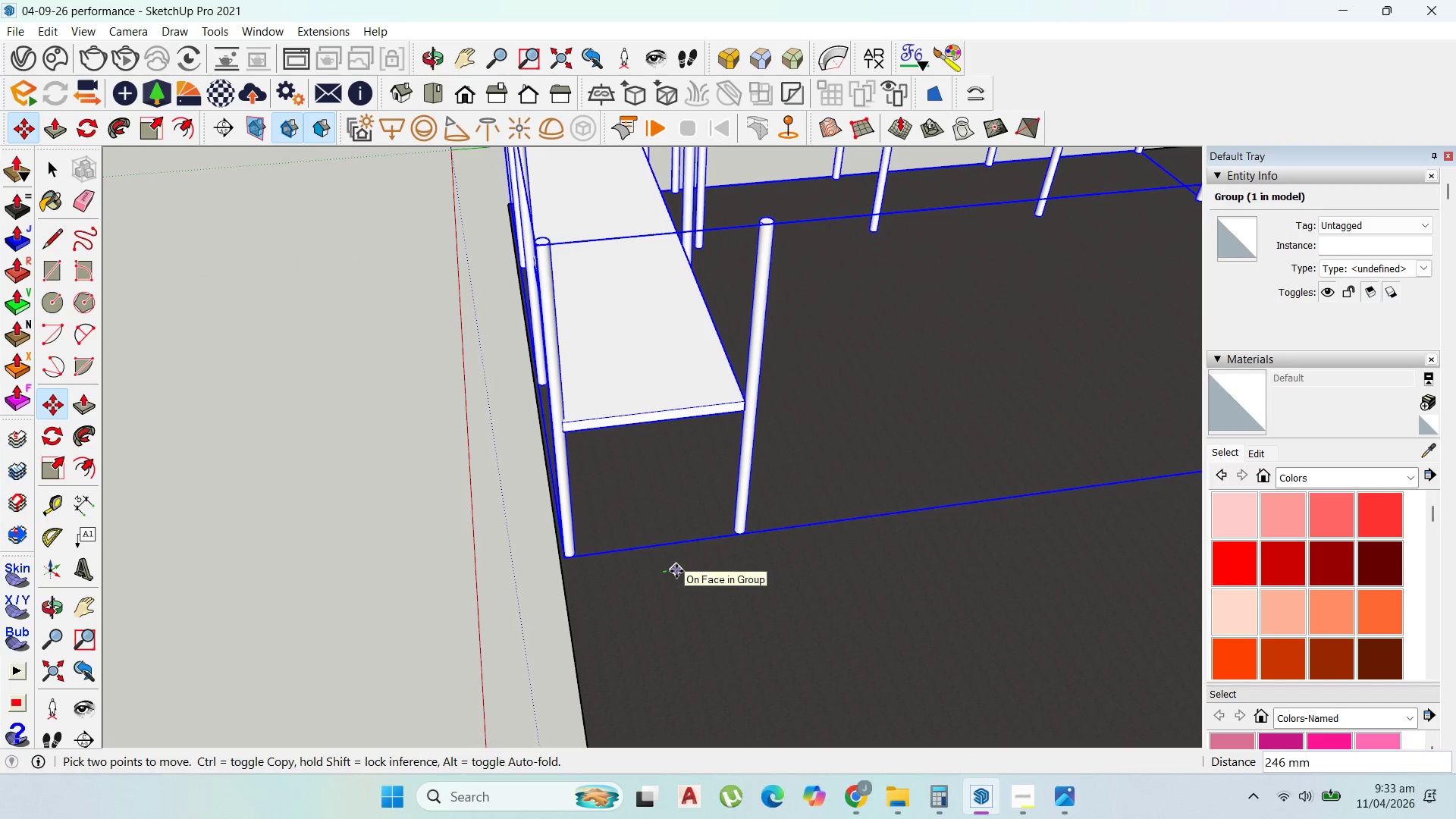 
scroll: coordinate [663, 572], scroll_direction: up, amount: 7.0
 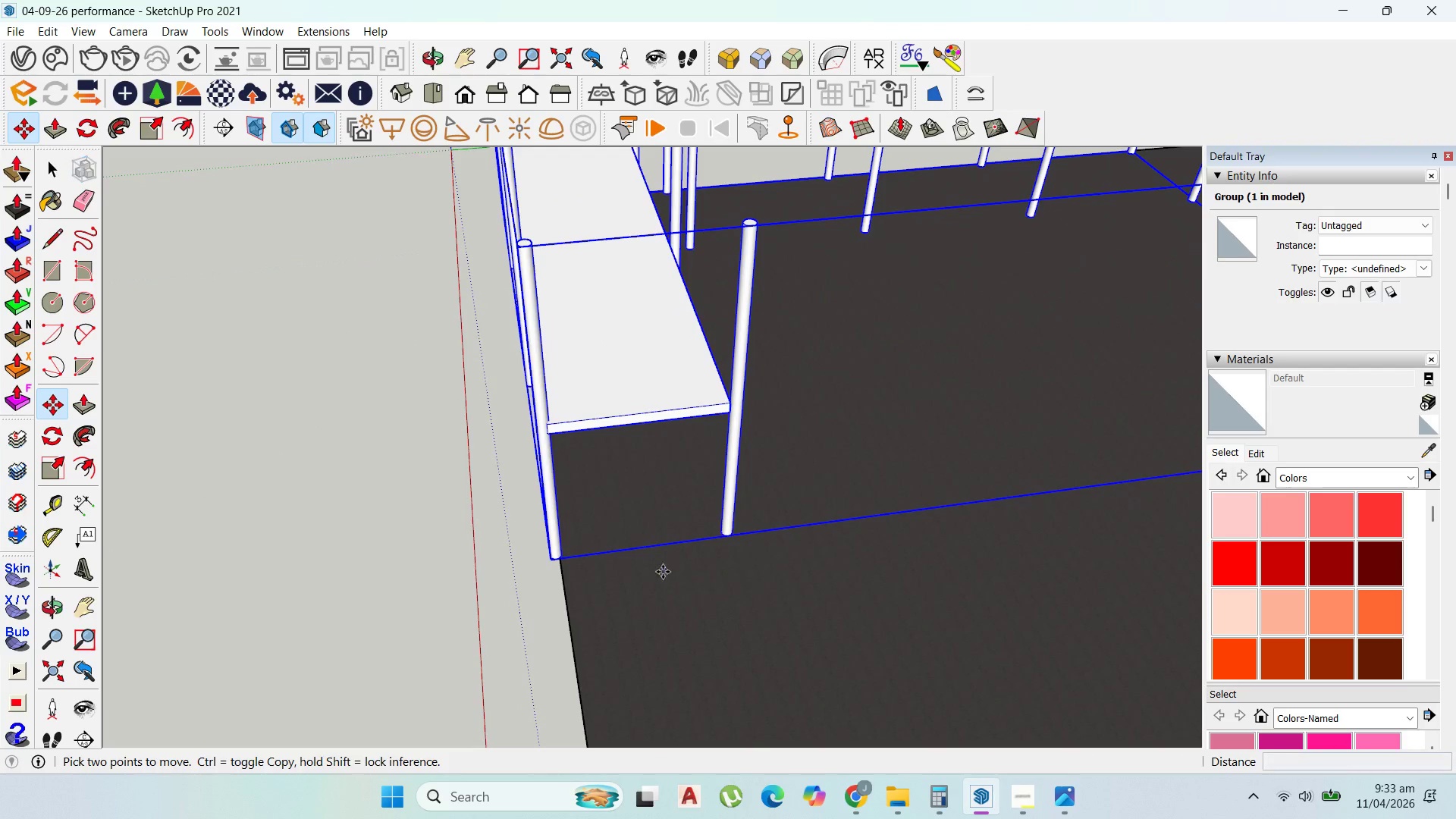 
left_click([675, 570])
 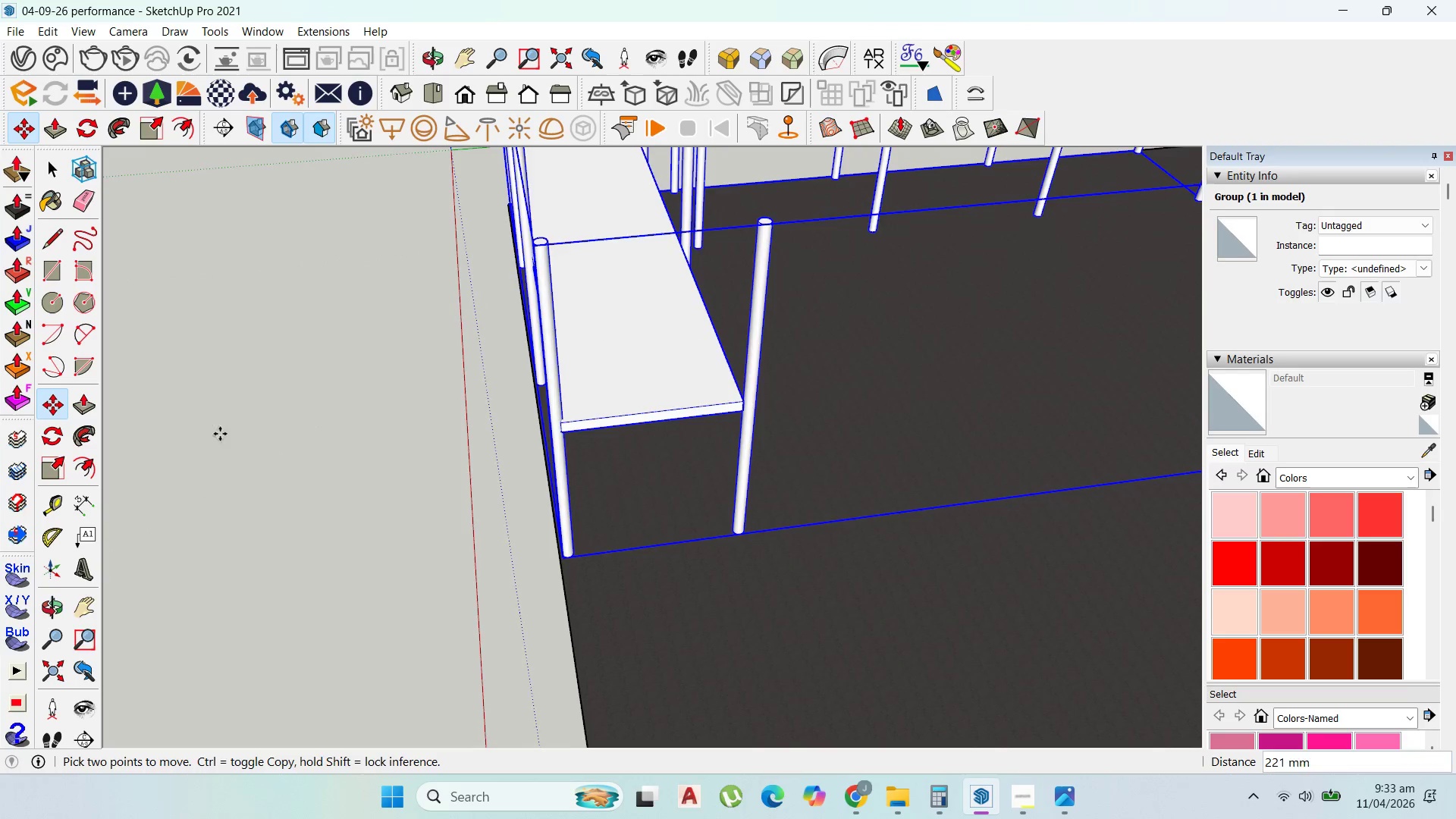 
scroll: coordinate [800, 447], scroll_direction: down, amount: 10.0
 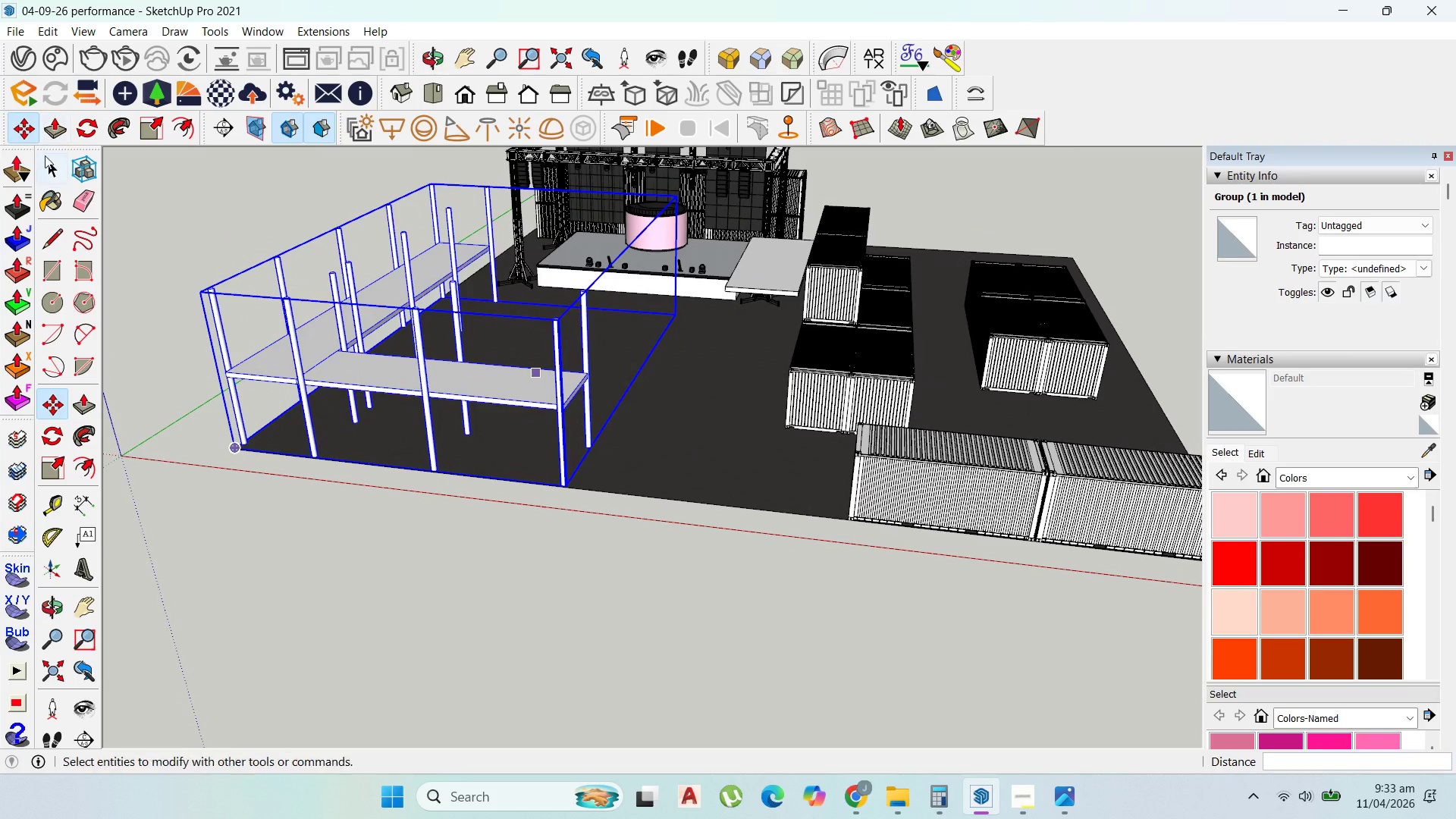 
scroll: coordinate [462, 276], scroll_direction: up, amount: 3.0
 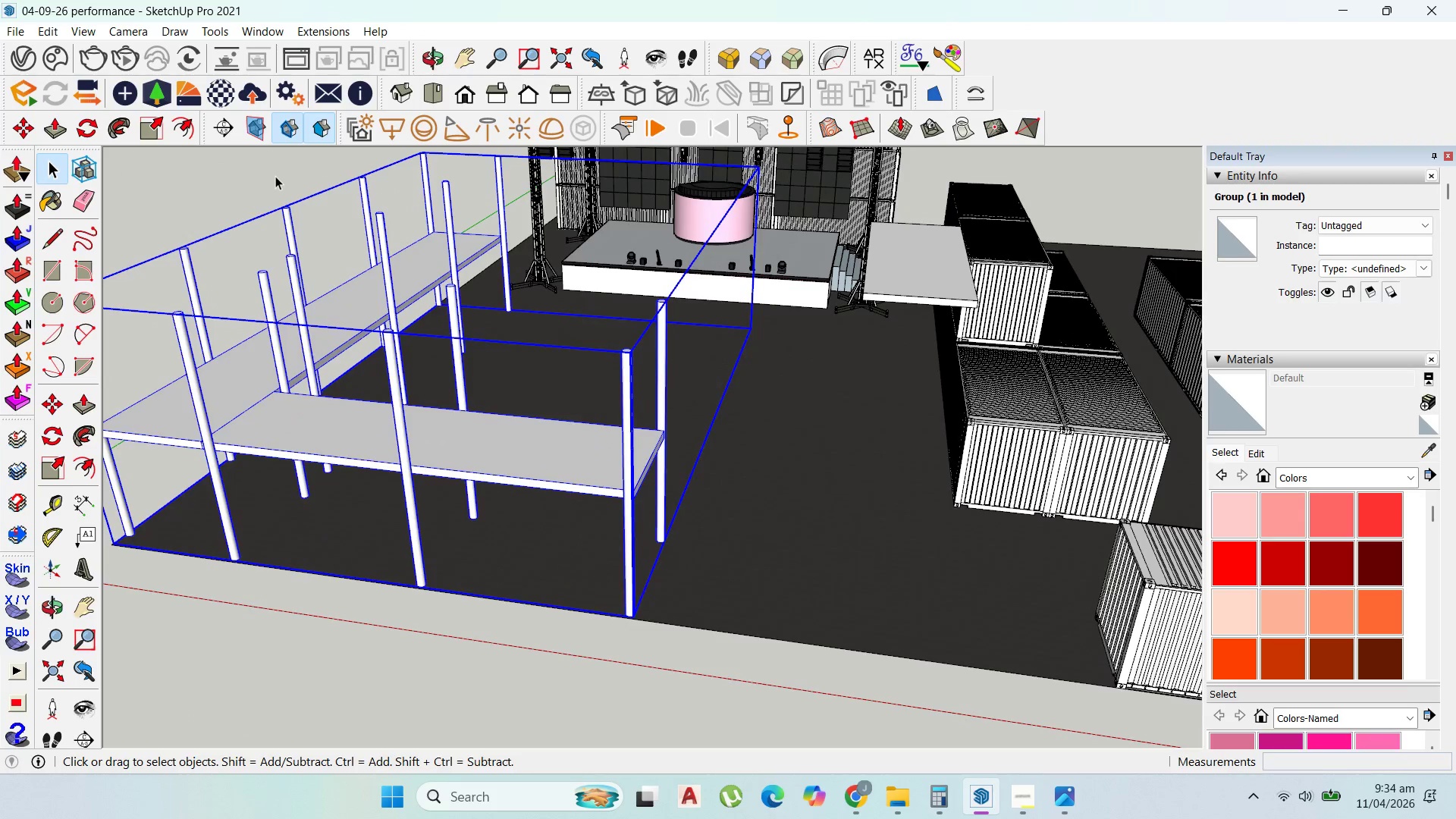 
left_click([276, 176])
 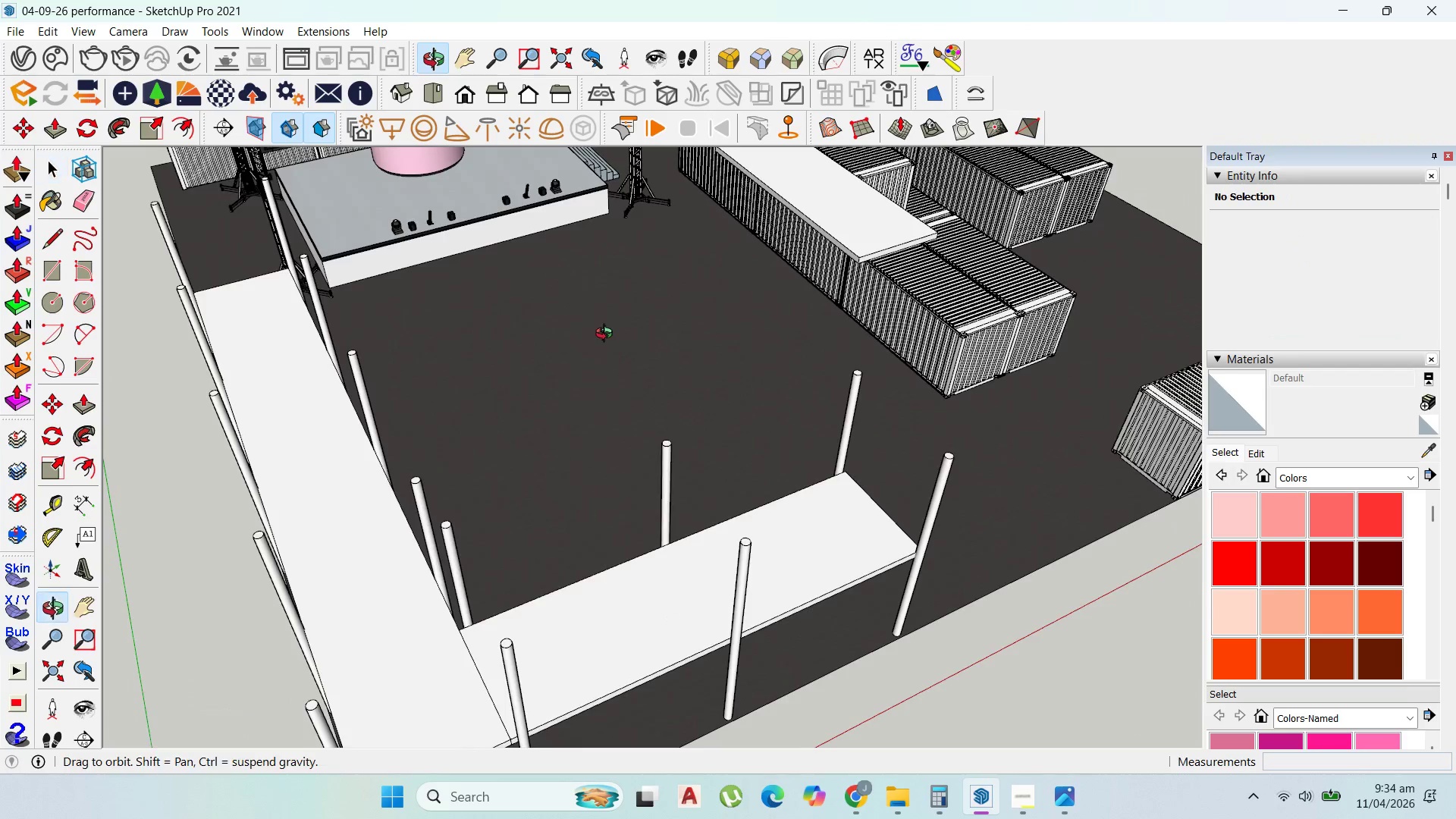 
scroll: coordinate [606, 315], scroll_direction: down, amount: 5.0
 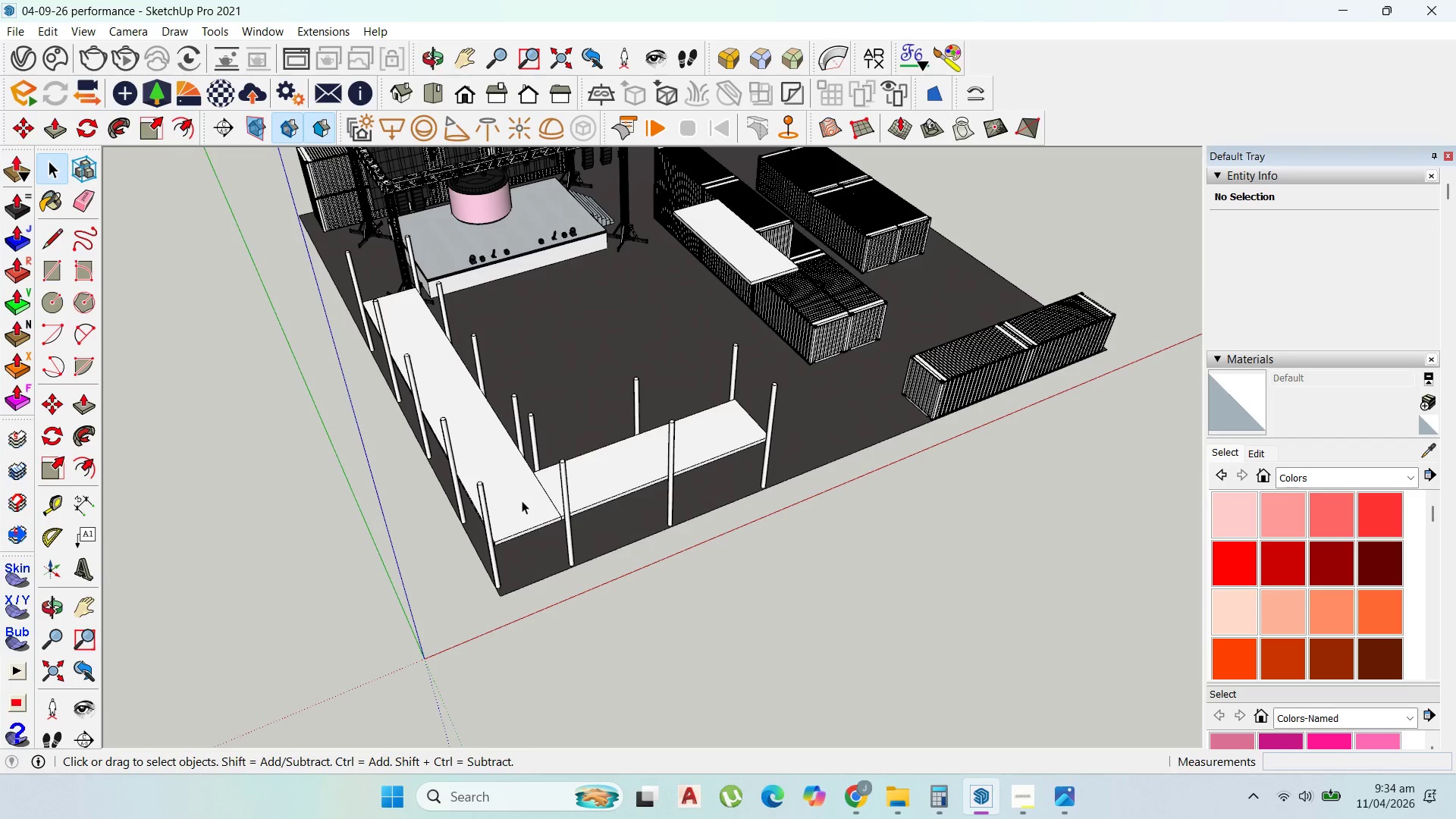 
double_click([522, 500])
 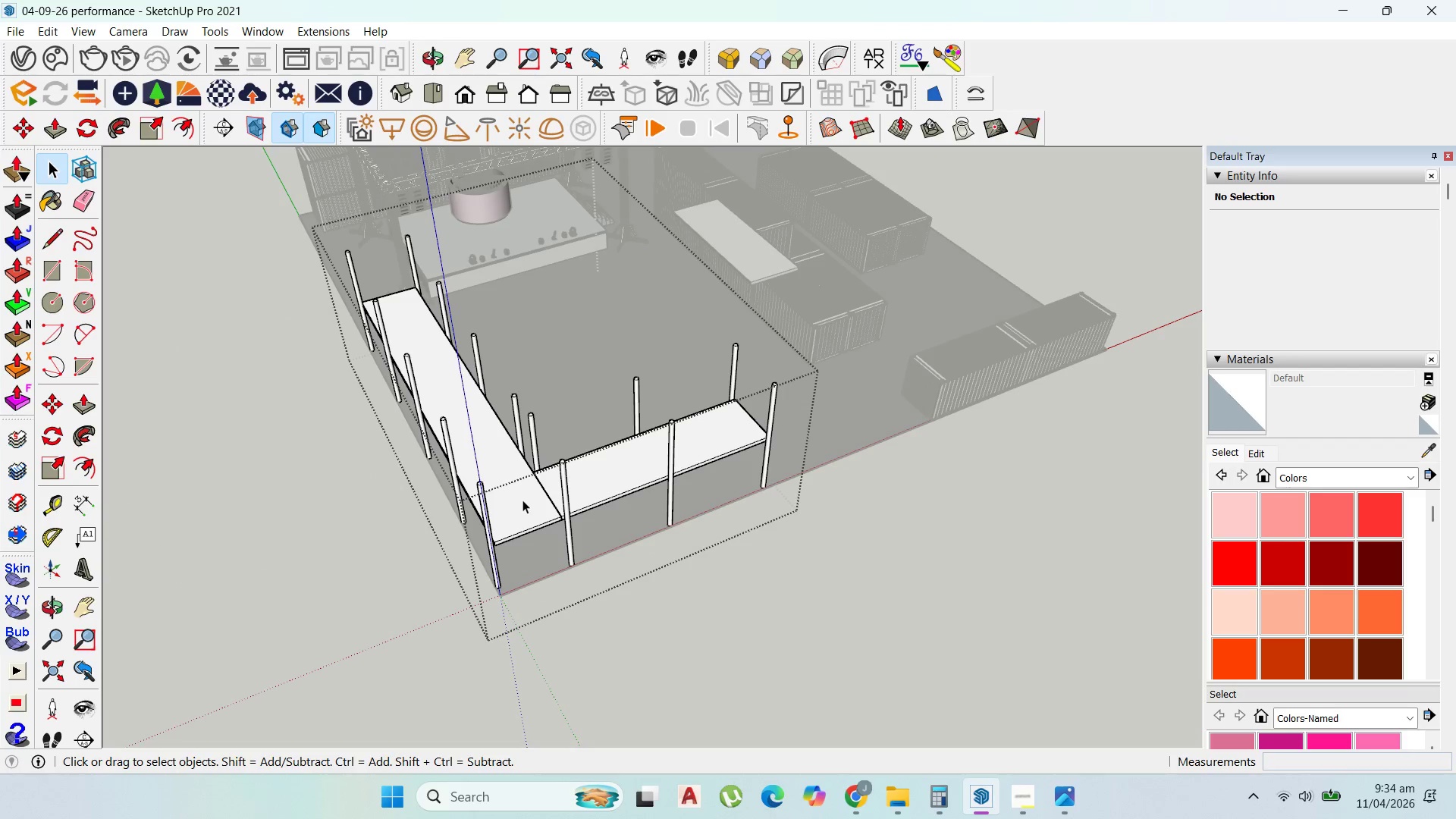 
left_click([522, 500])
 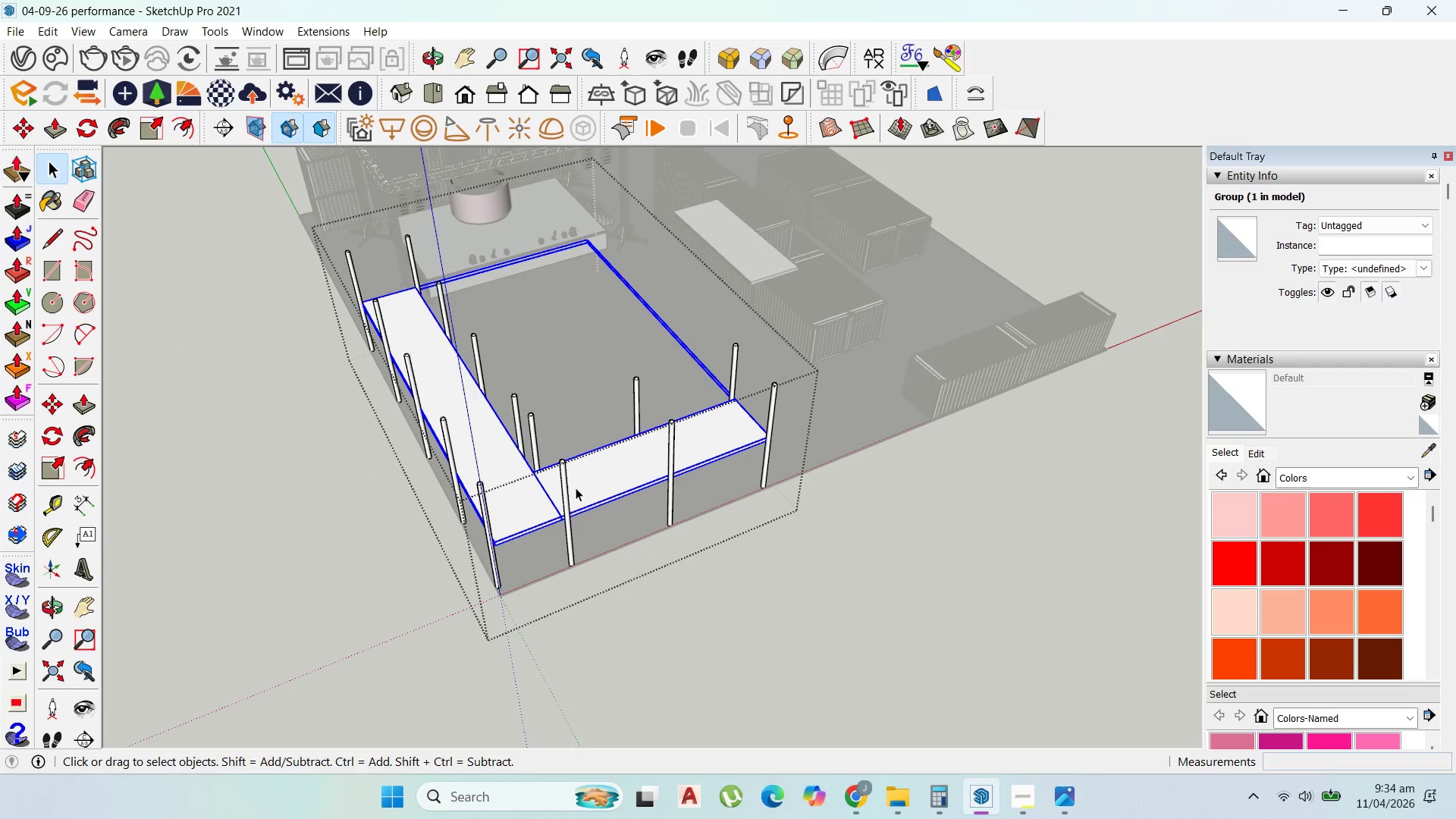 
scroll: coordinate [586, 504], scroll_direction: up, amount: 12.0
 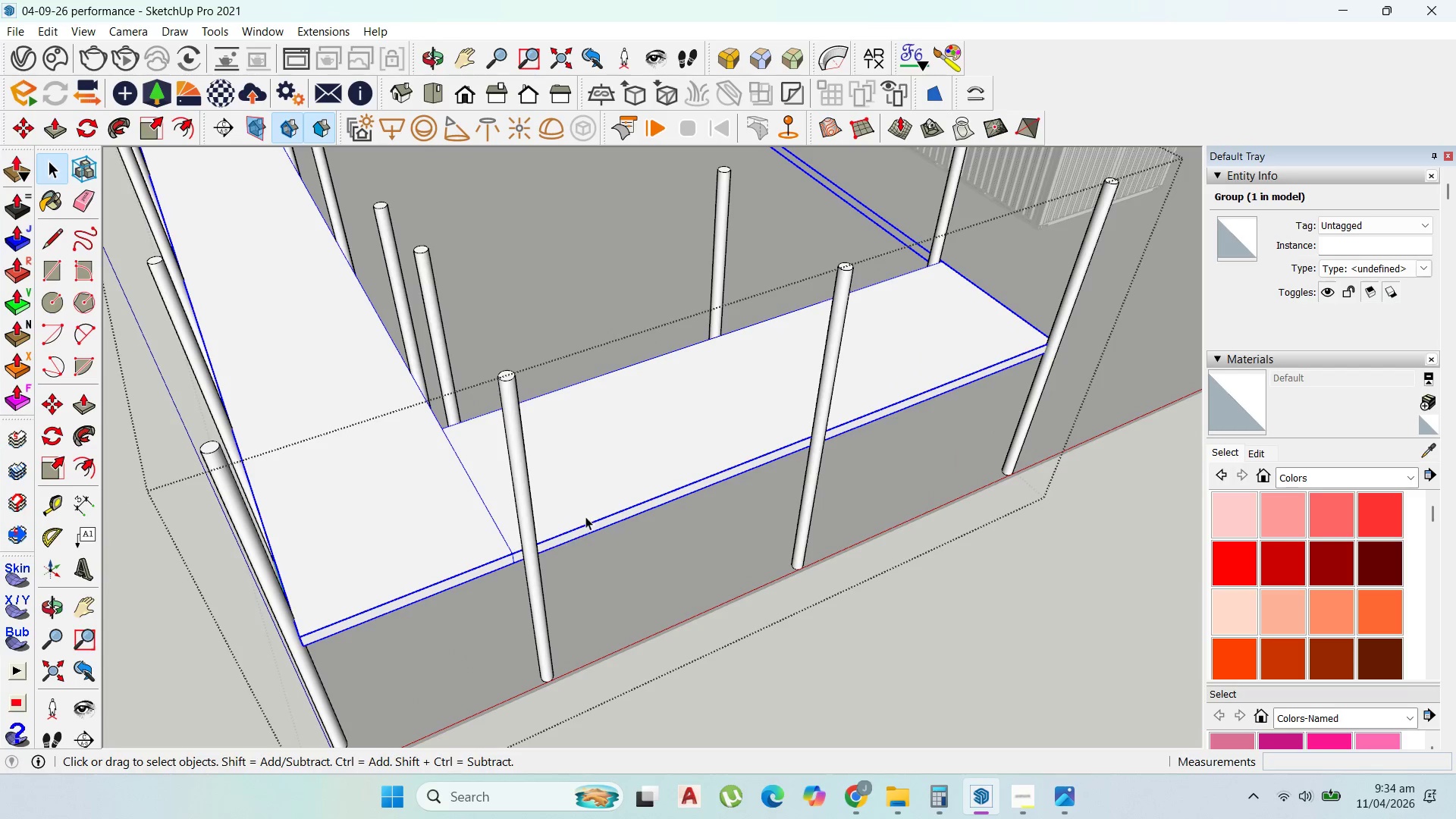 
key(M)
 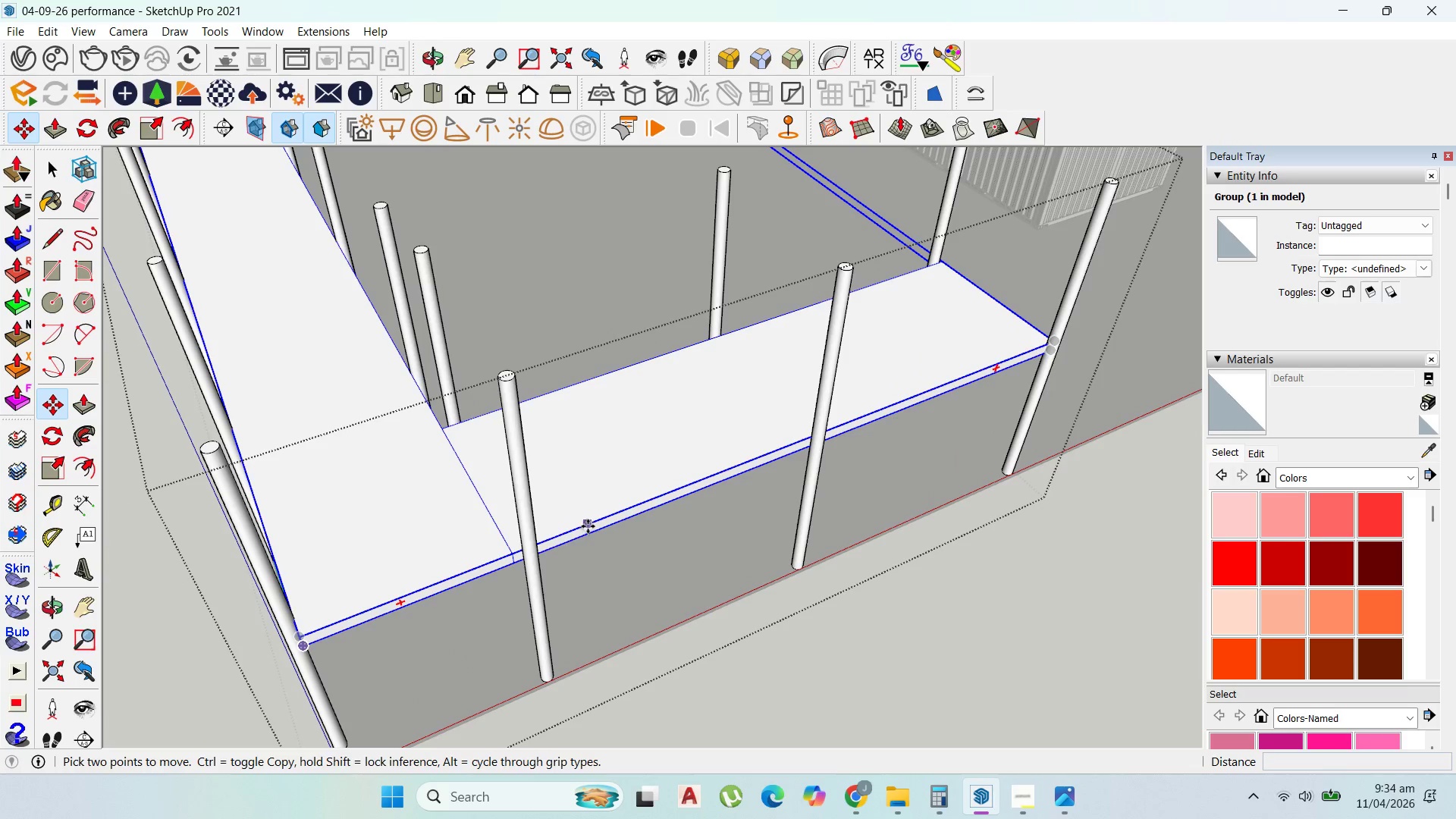 
key(Control+ControlLeft)
 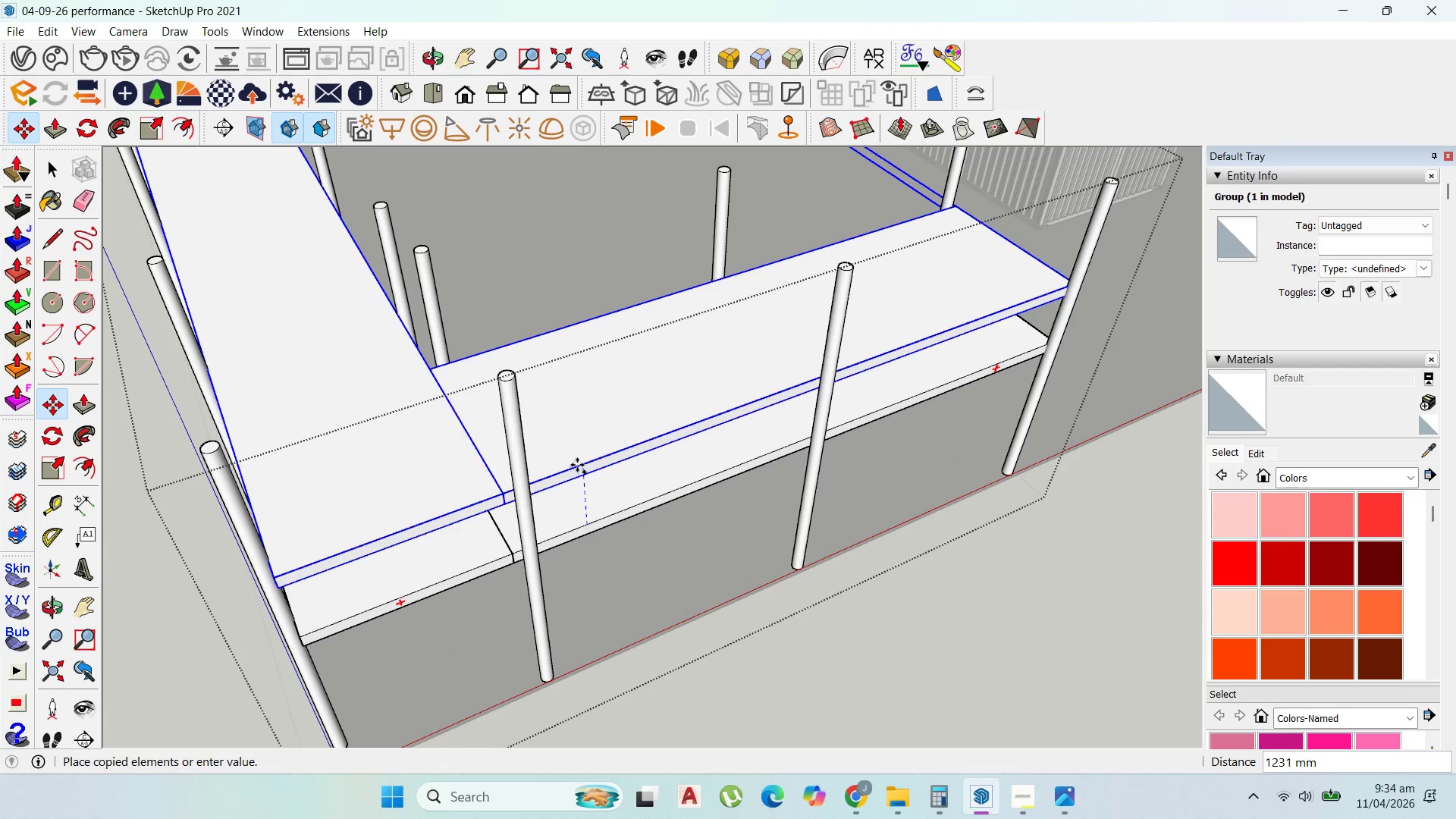 
hold_key(key=ShiftLeft, duration=1.16)
left_click([509, 368])
 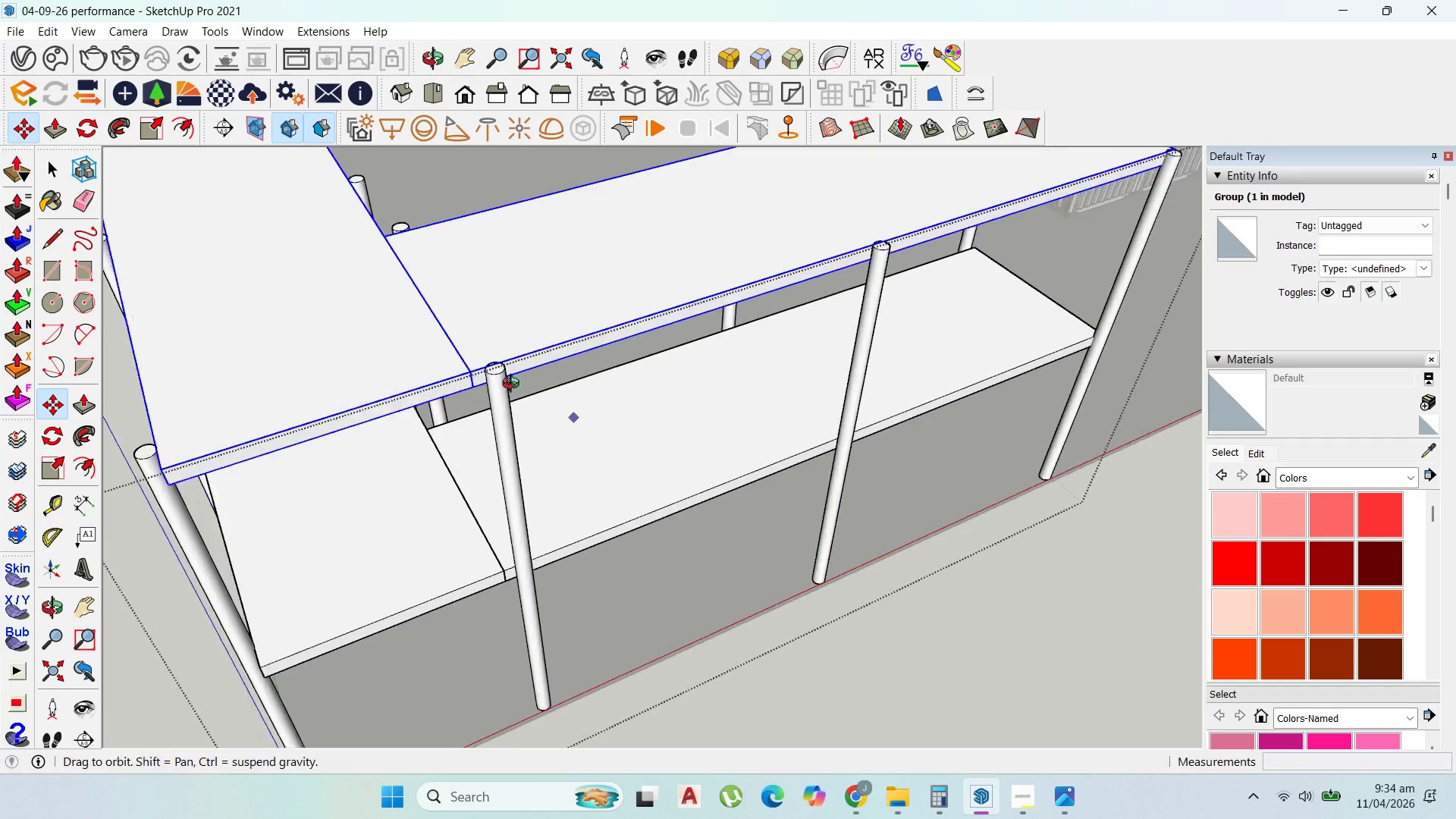 
scroll: coordinate [579, 422], scroll_direction: up, amount: 1.0
 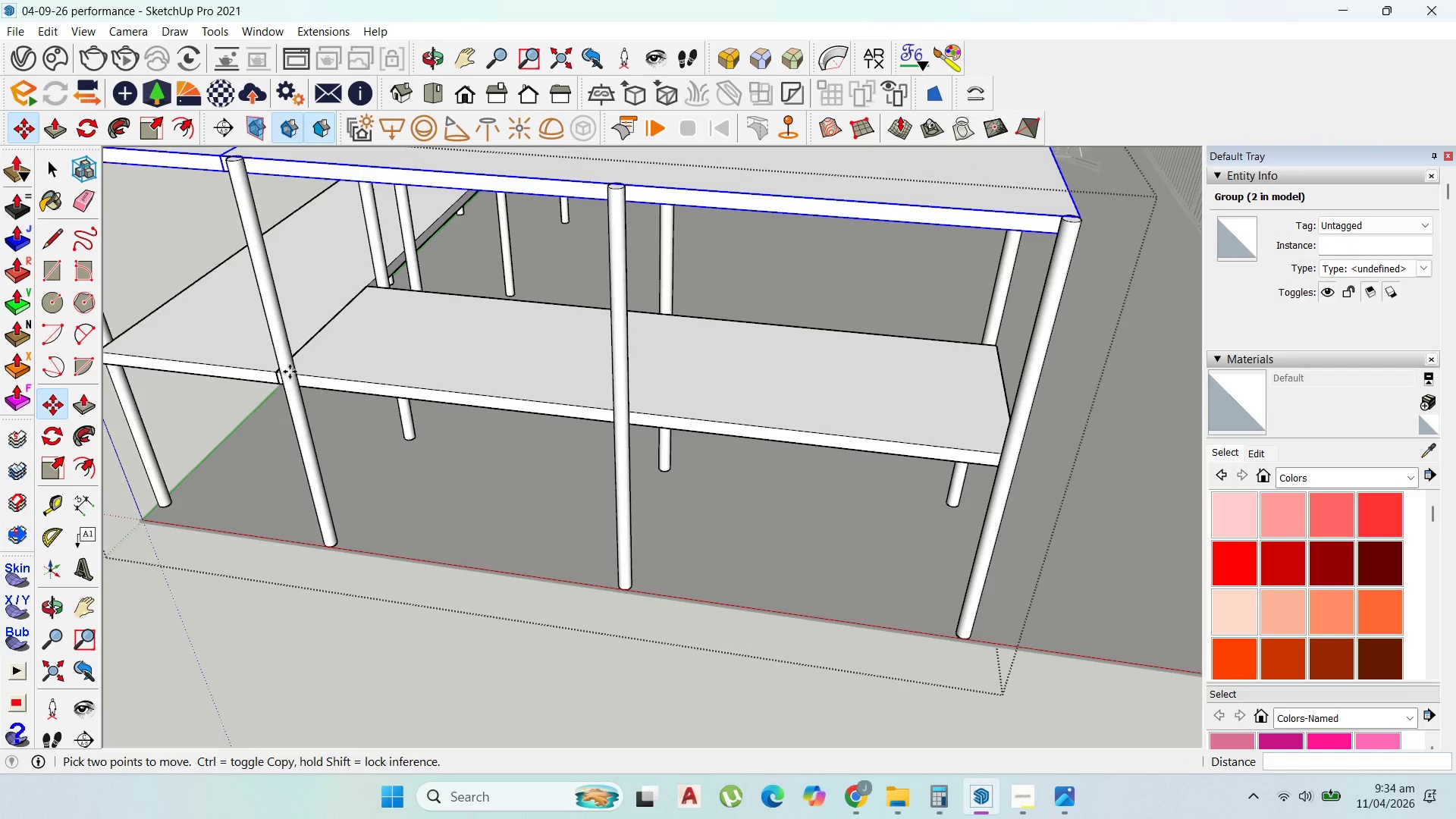 
scroll: coordinate [415, 548], scroll_direction: down, amount: 10.0
 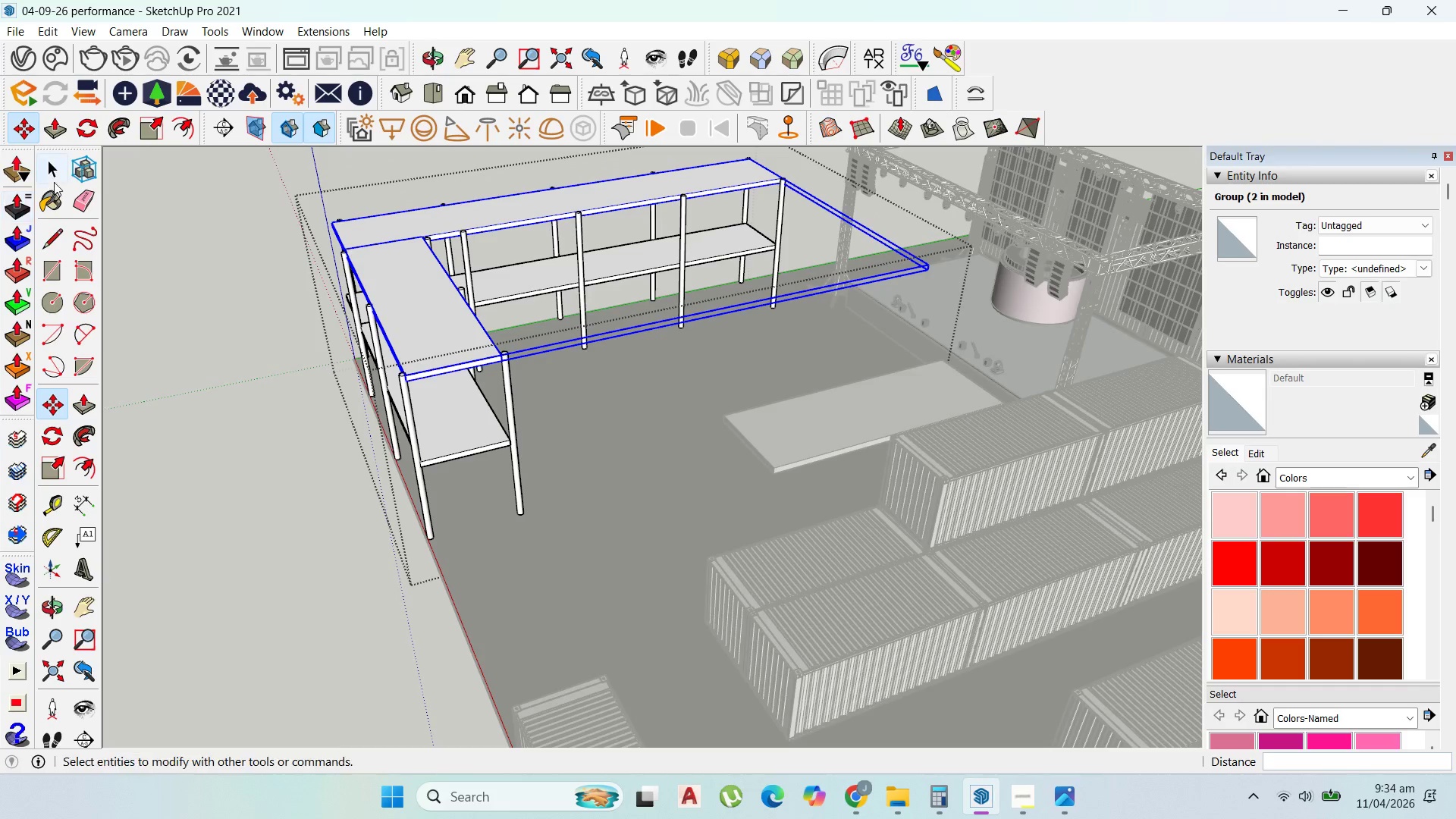 
left_click([52, 162])
 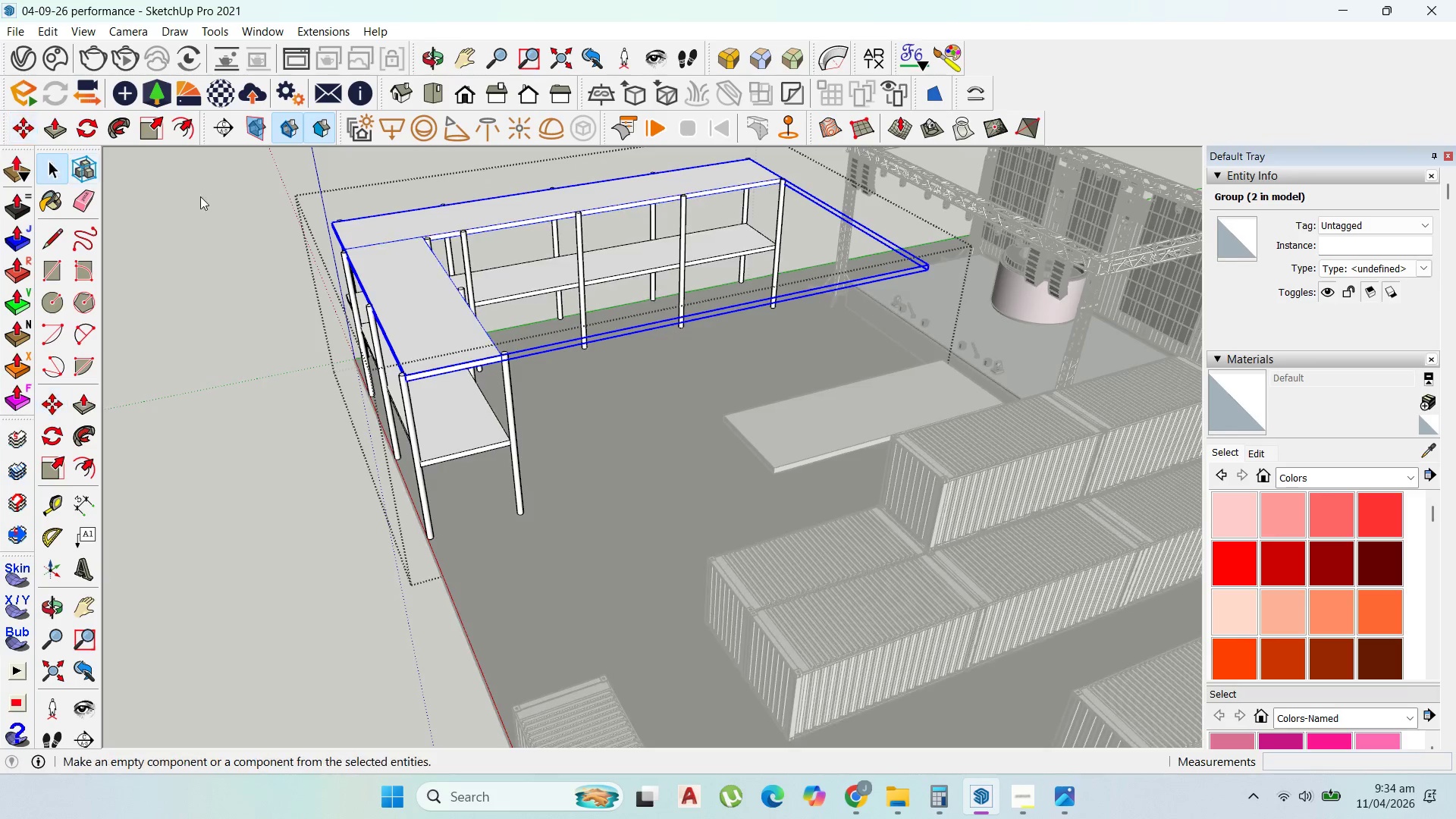 
key(Escape)
 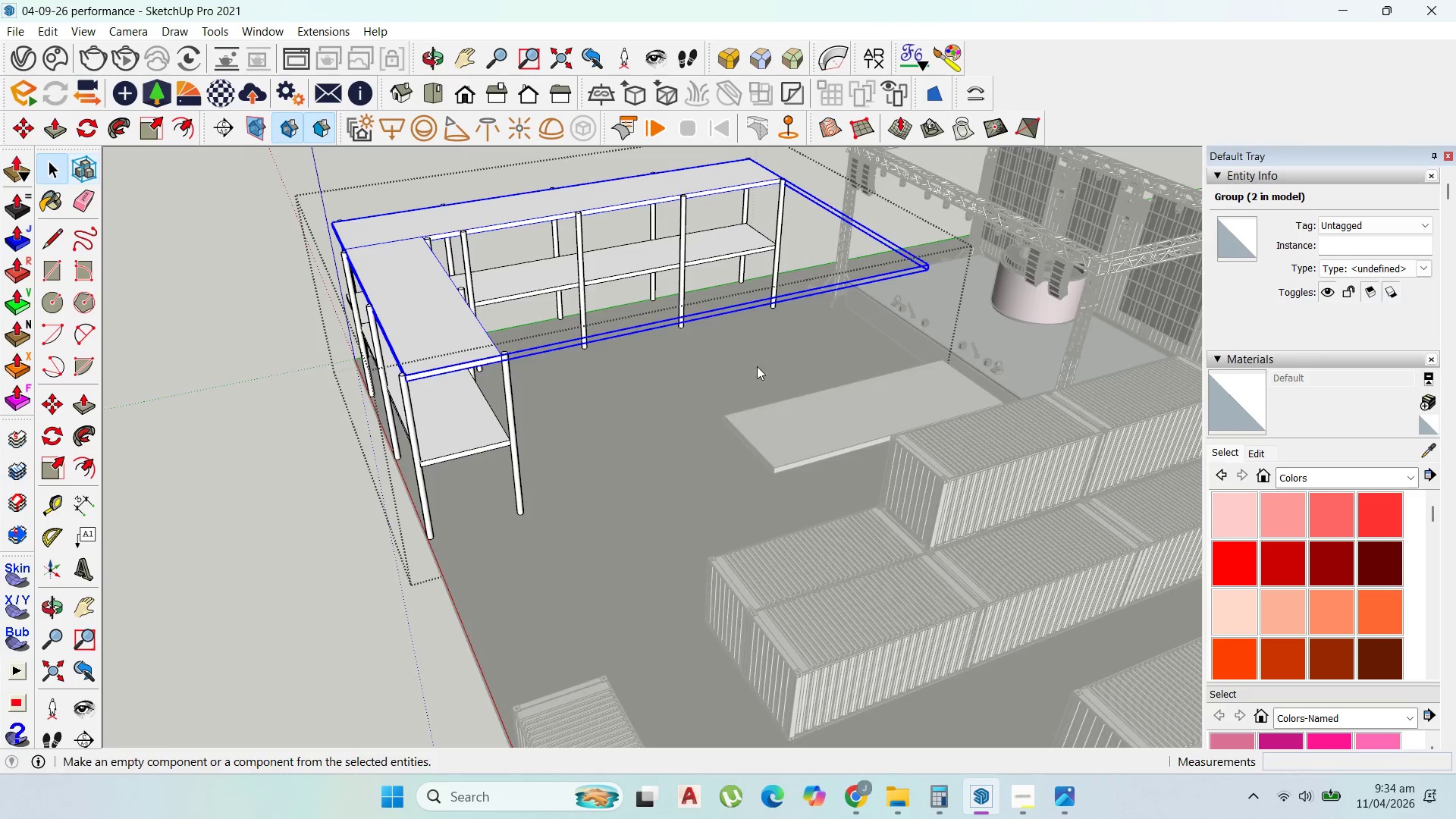 
key(Escape)
 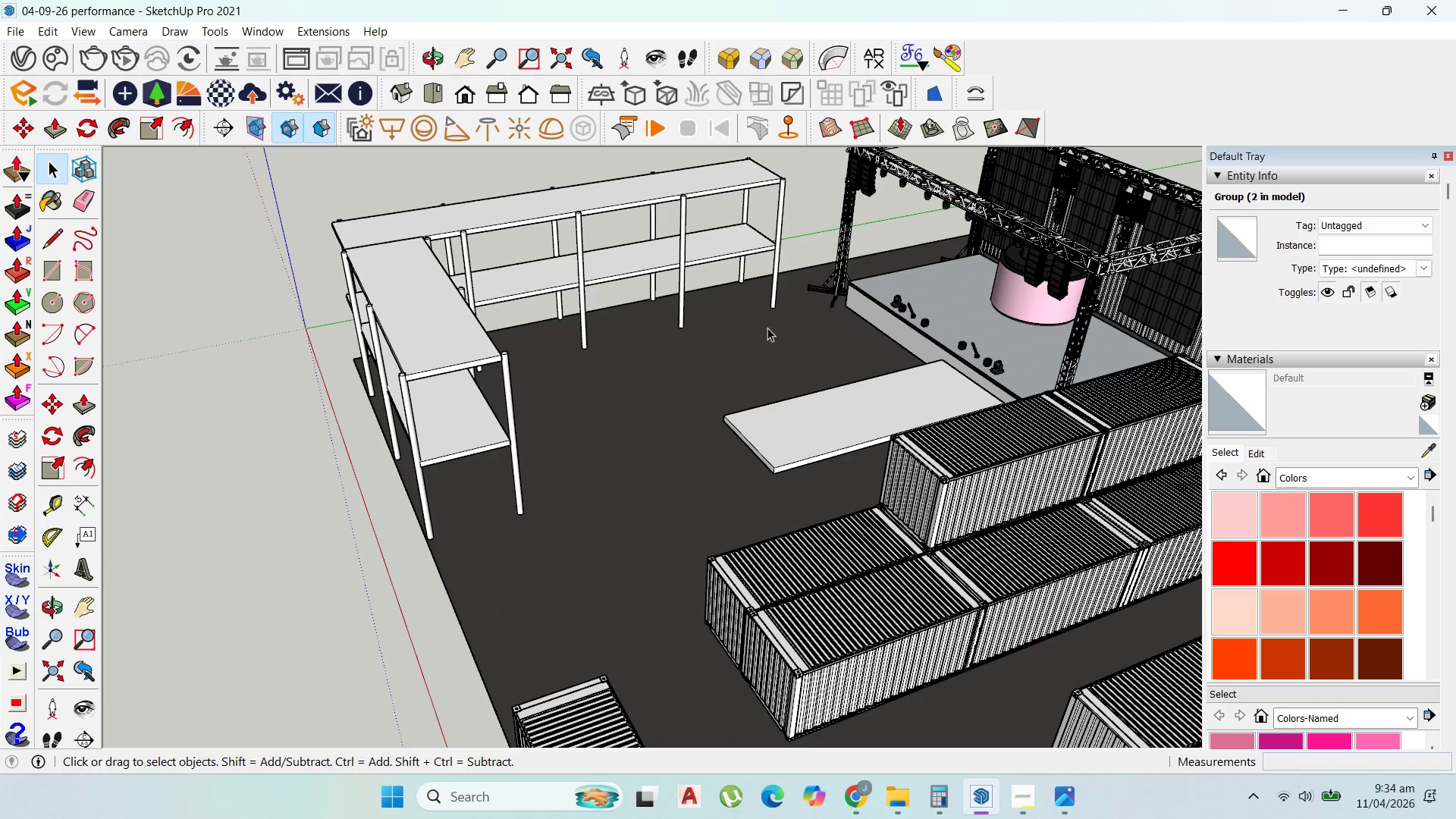 
key(Escape)
 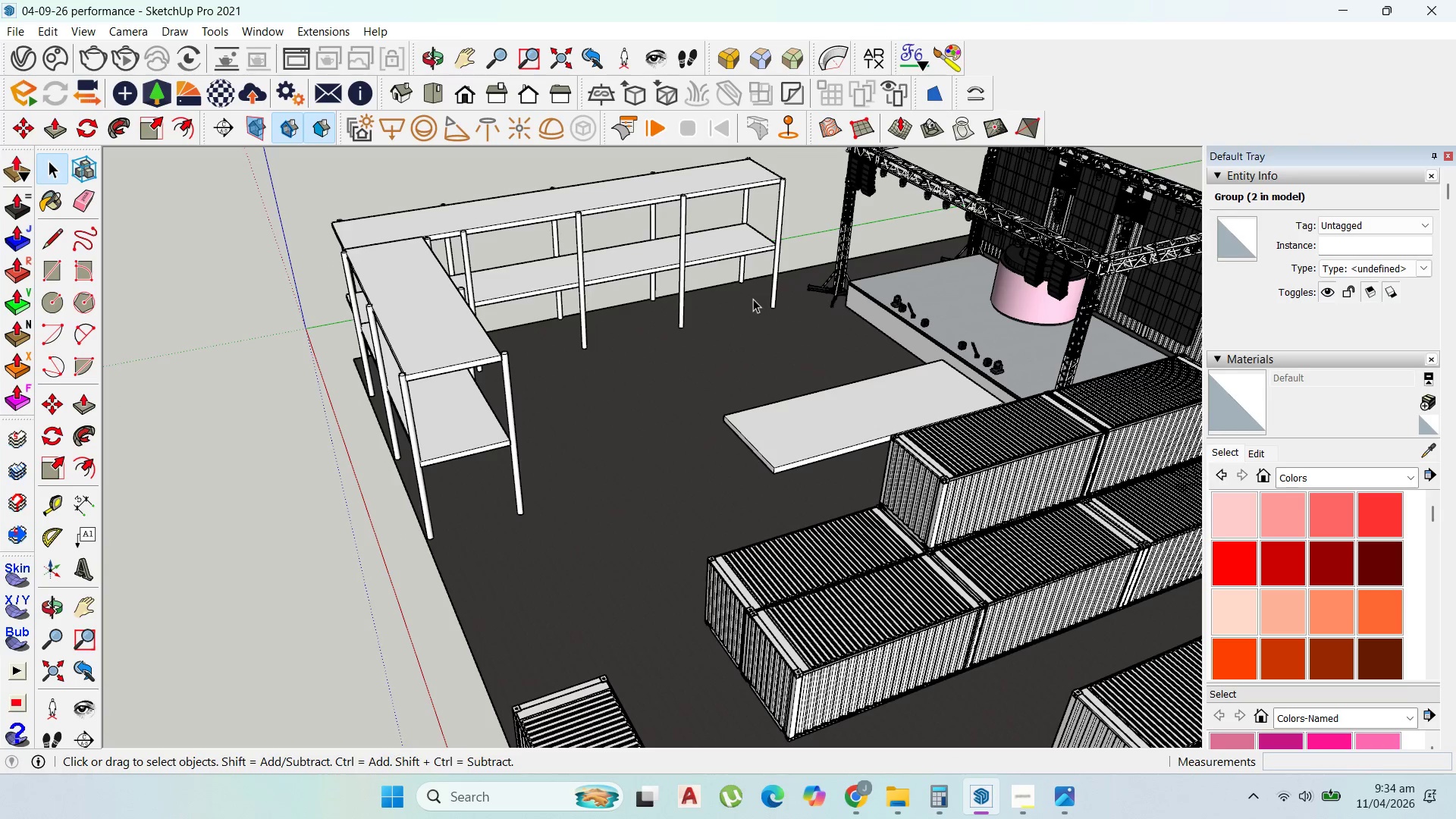 
scroll: coordinate [761, 413], scroll_direction: up, amount: 6.0
 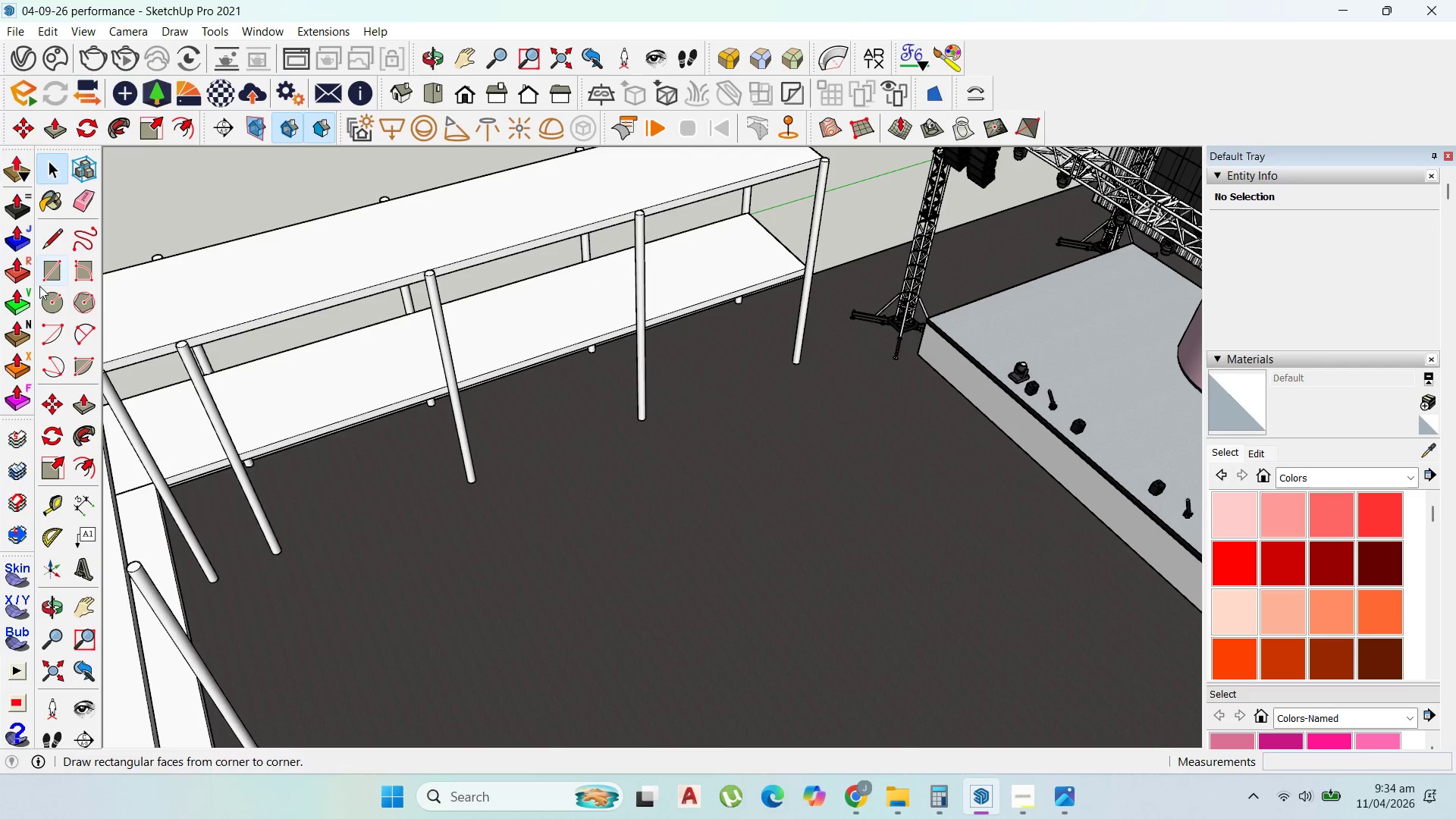 
left_click_drag(start_coordinate=[61, 307], to_coordinate=[67, 308])
 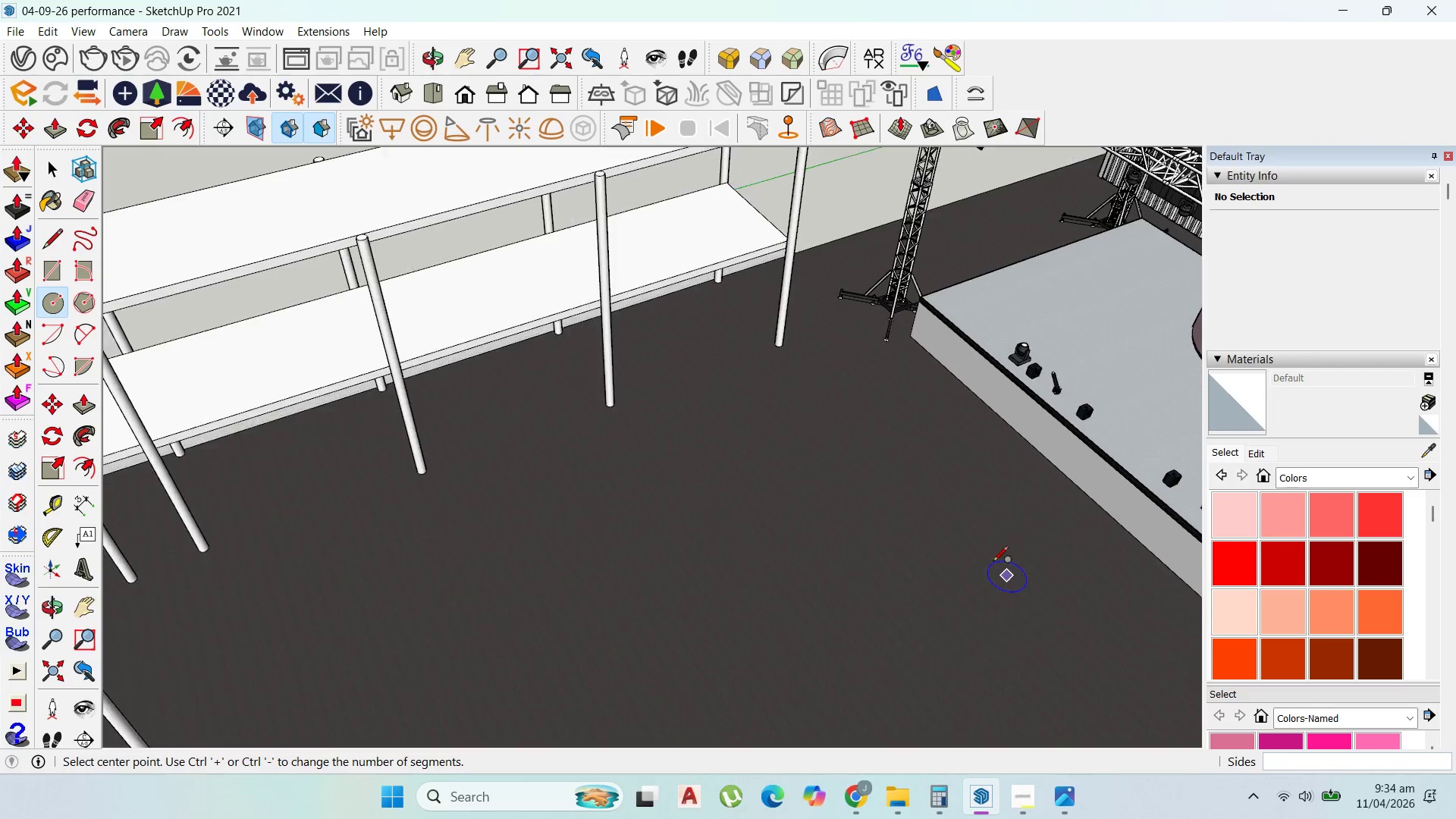 
left_click([712, 373])
 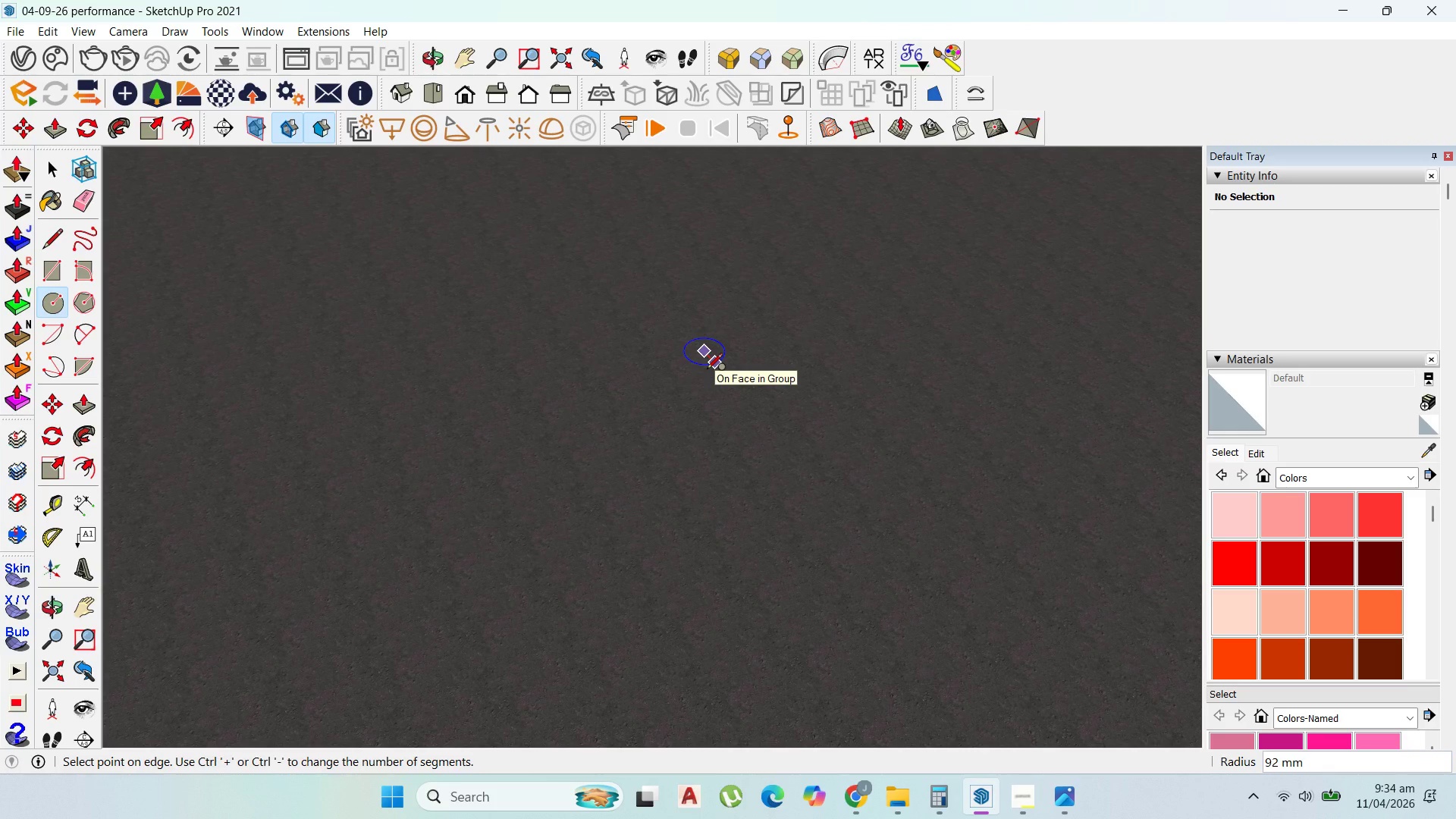 
scroll: coordinate [720, 365], scroll_direction: up, amount: 22.0
 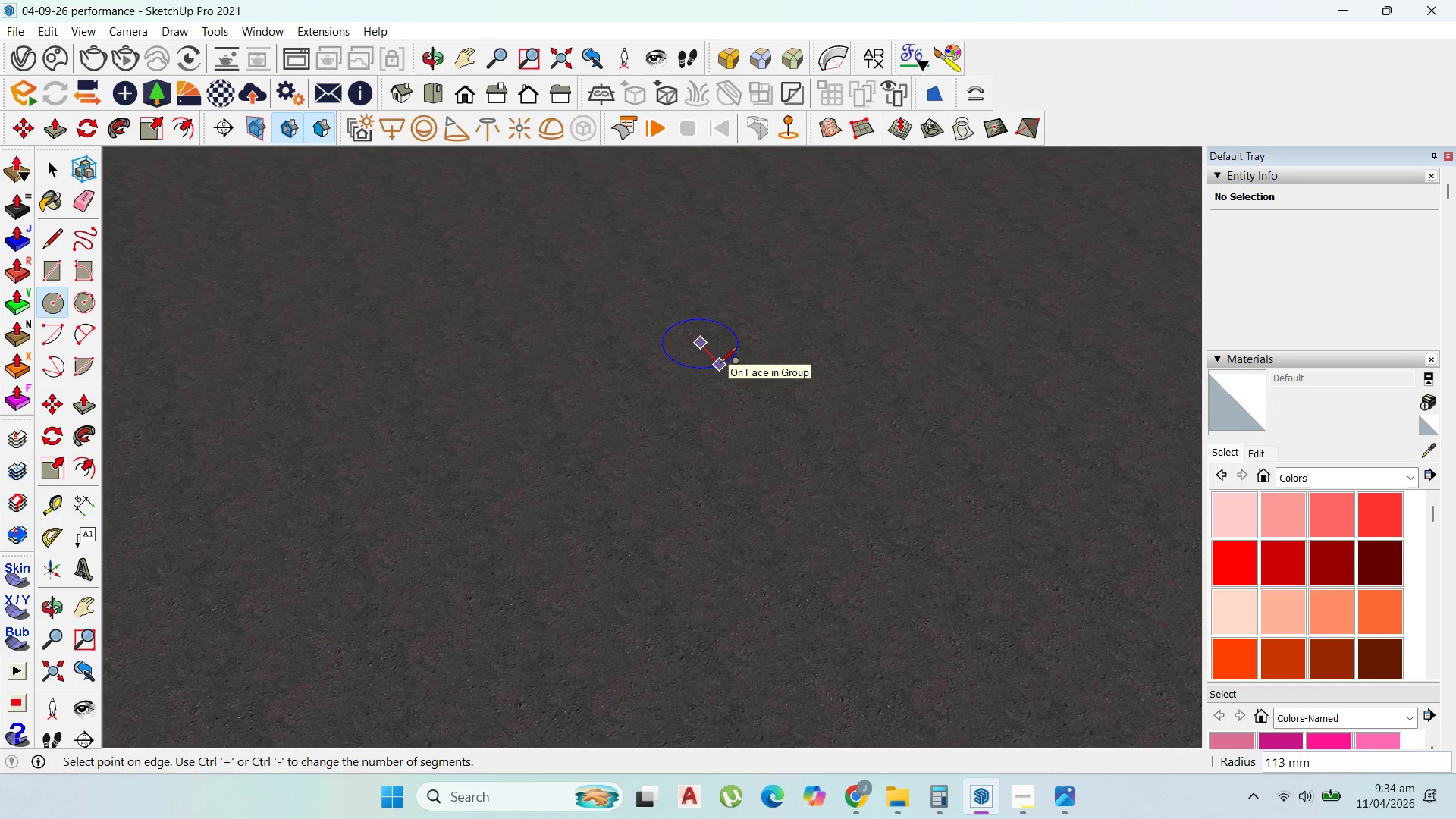 
type(50)
 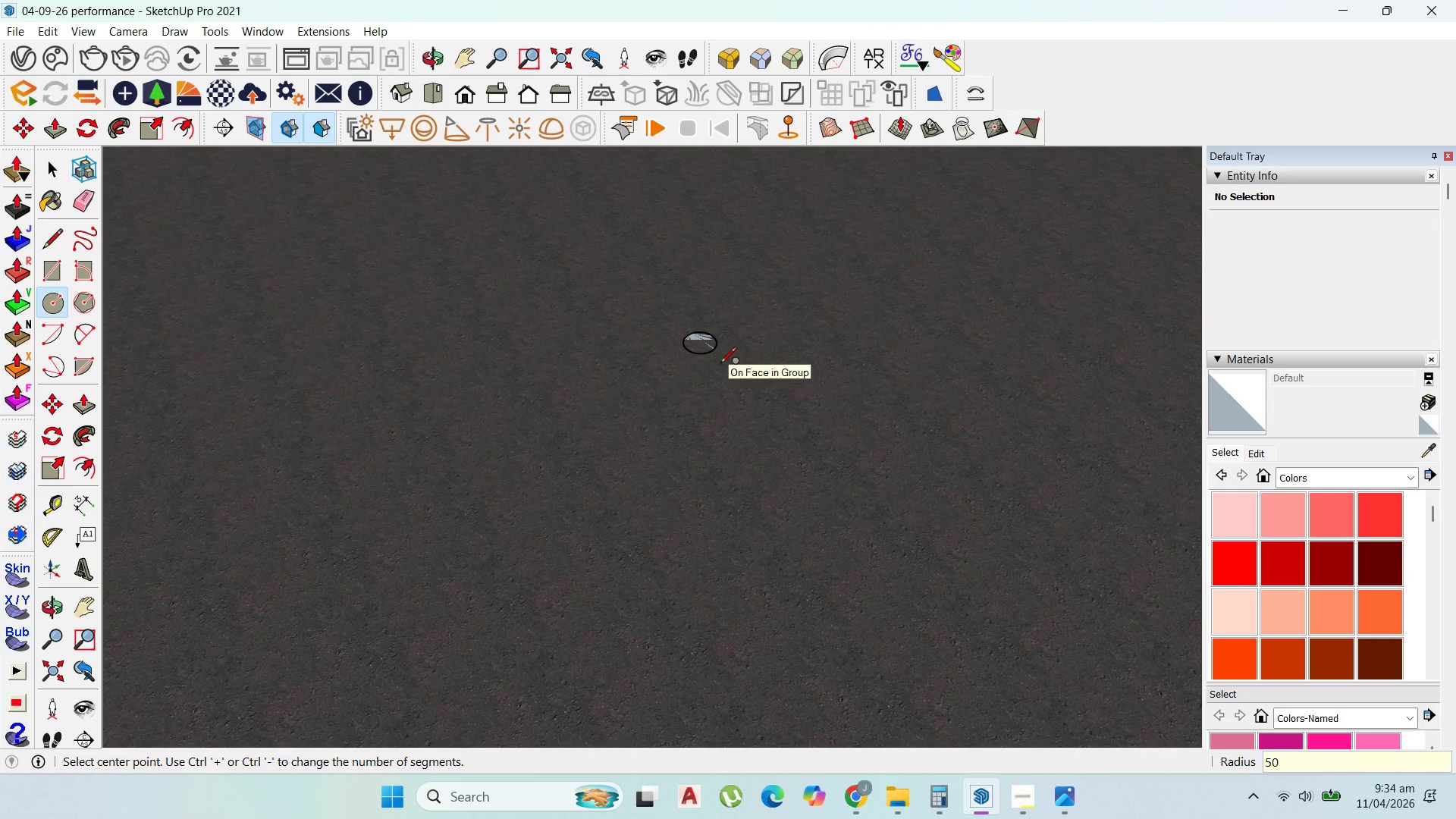 
key(Enter)
 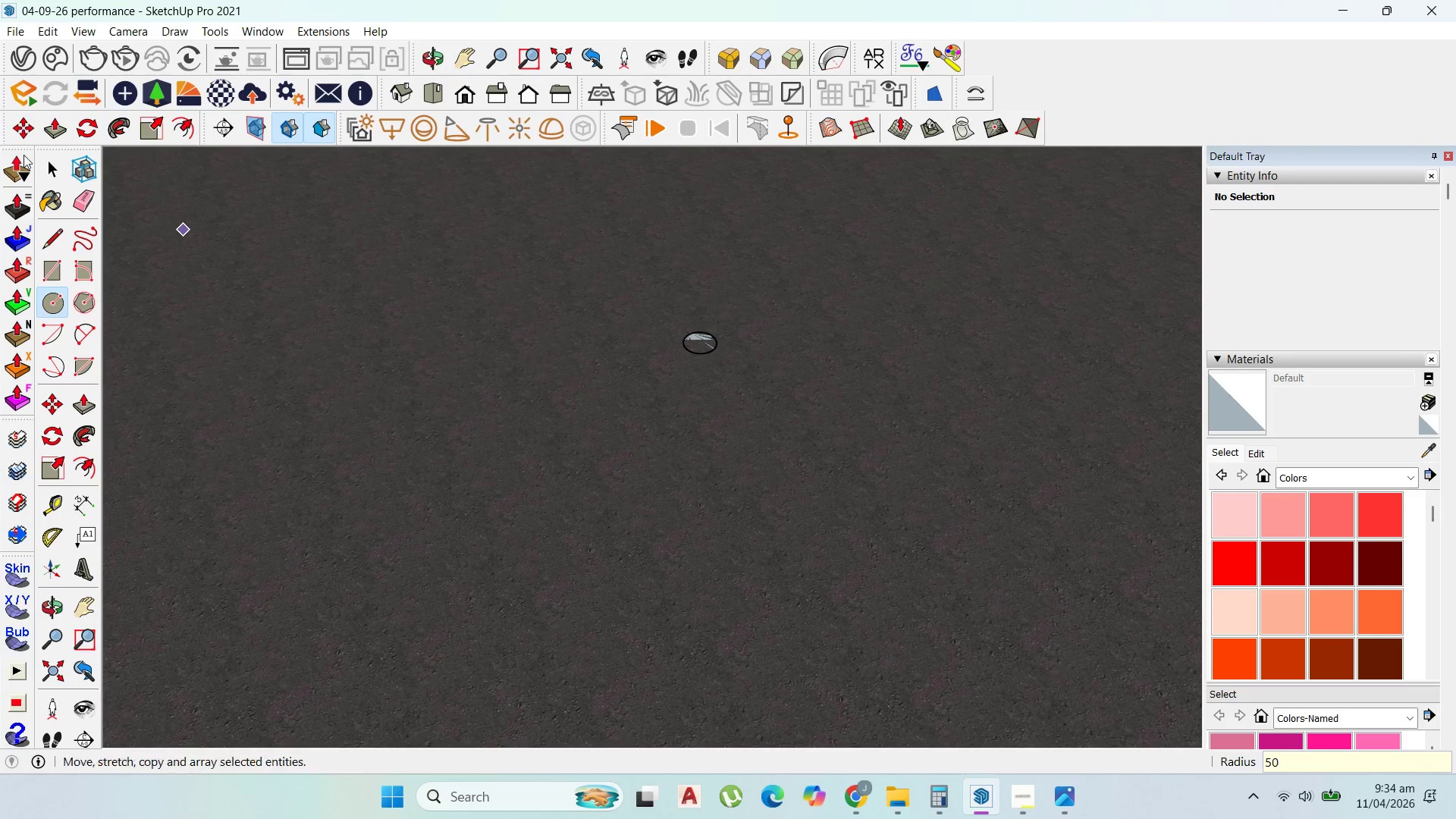 
left_click([44, 166])
 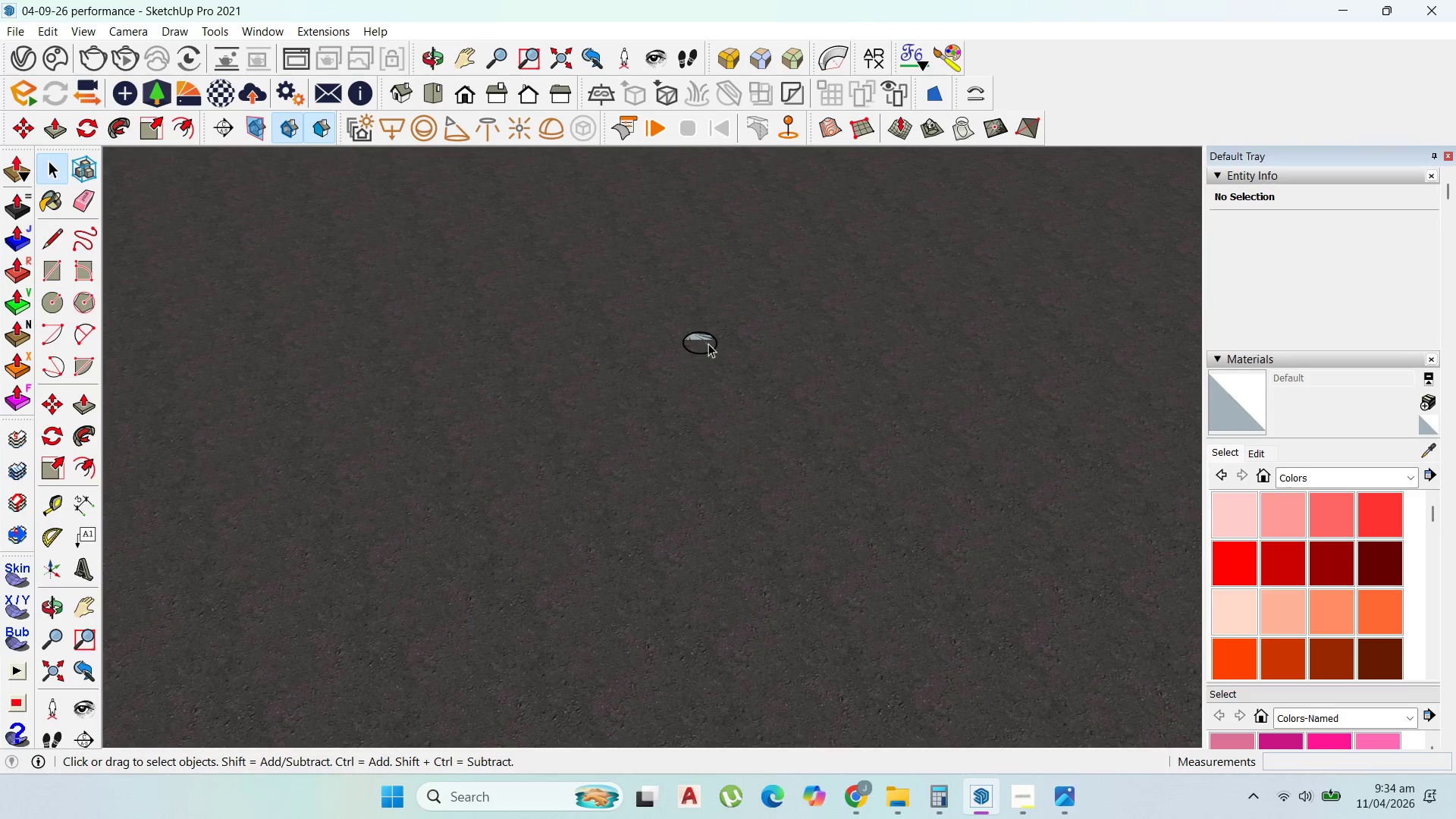 
double_click([709, 344])
 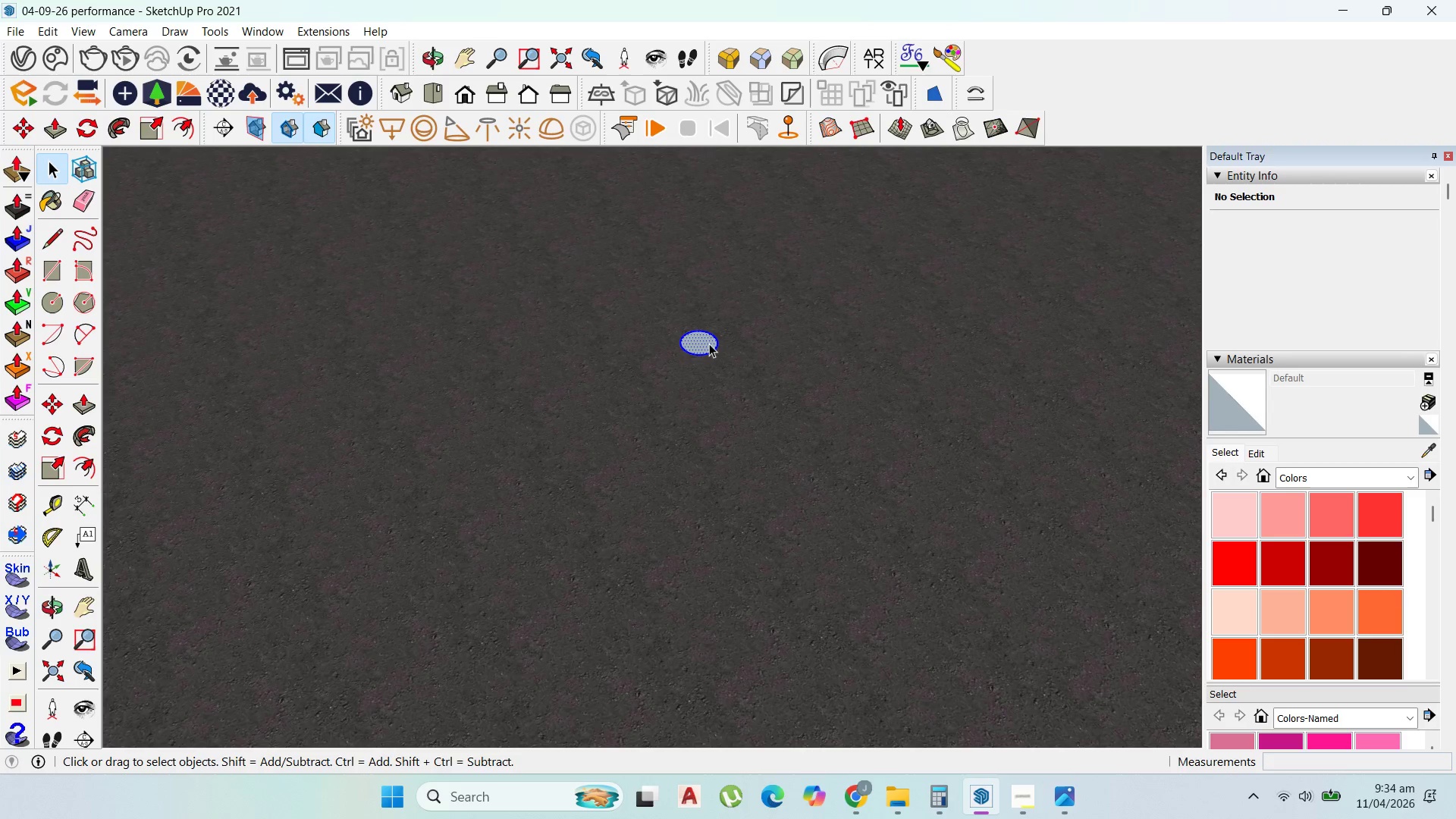 
triple_click([709, 344])
 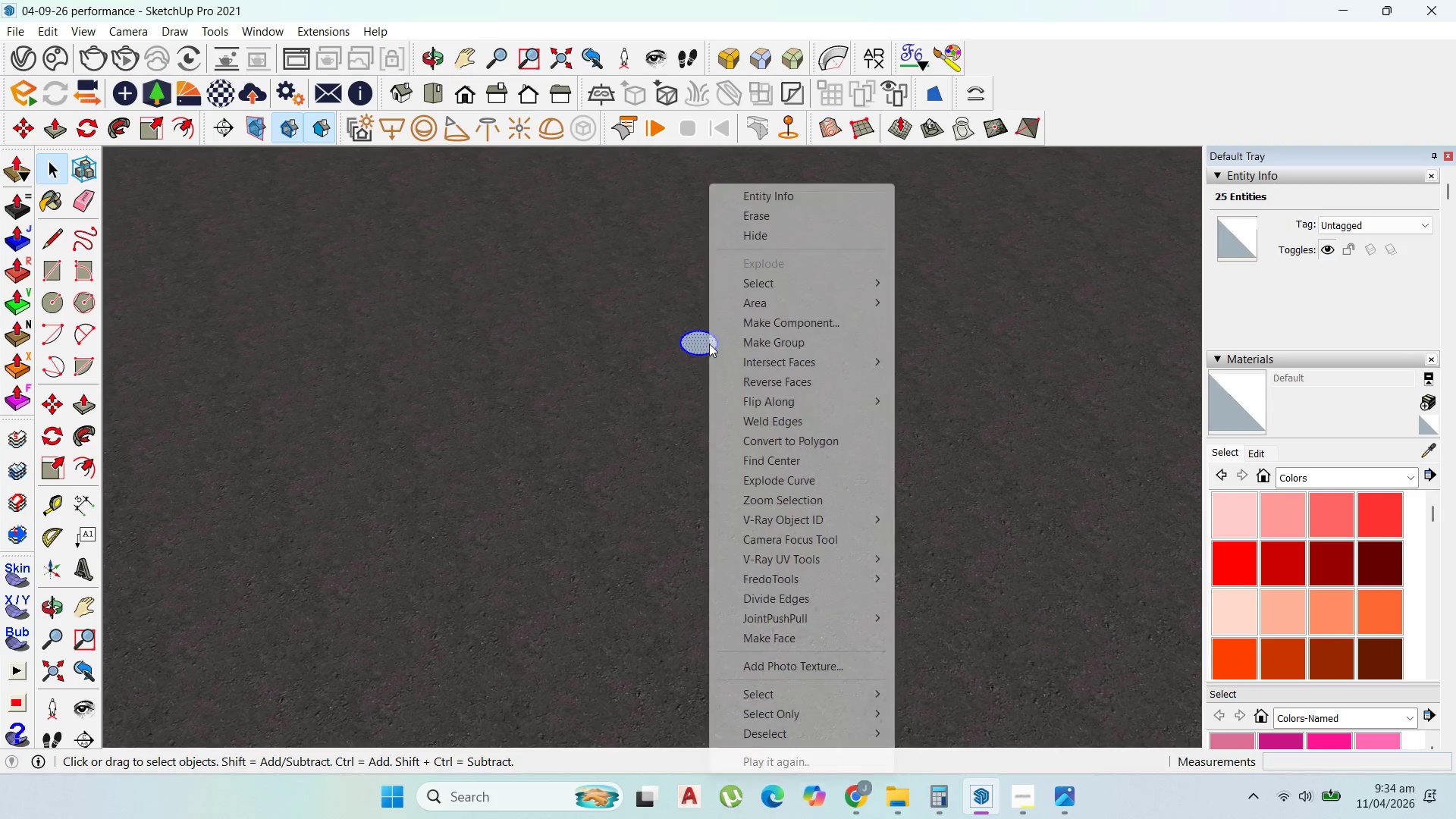 
scroll: coordinate [708, 344], scroll_direction: up, amount: 1.0
 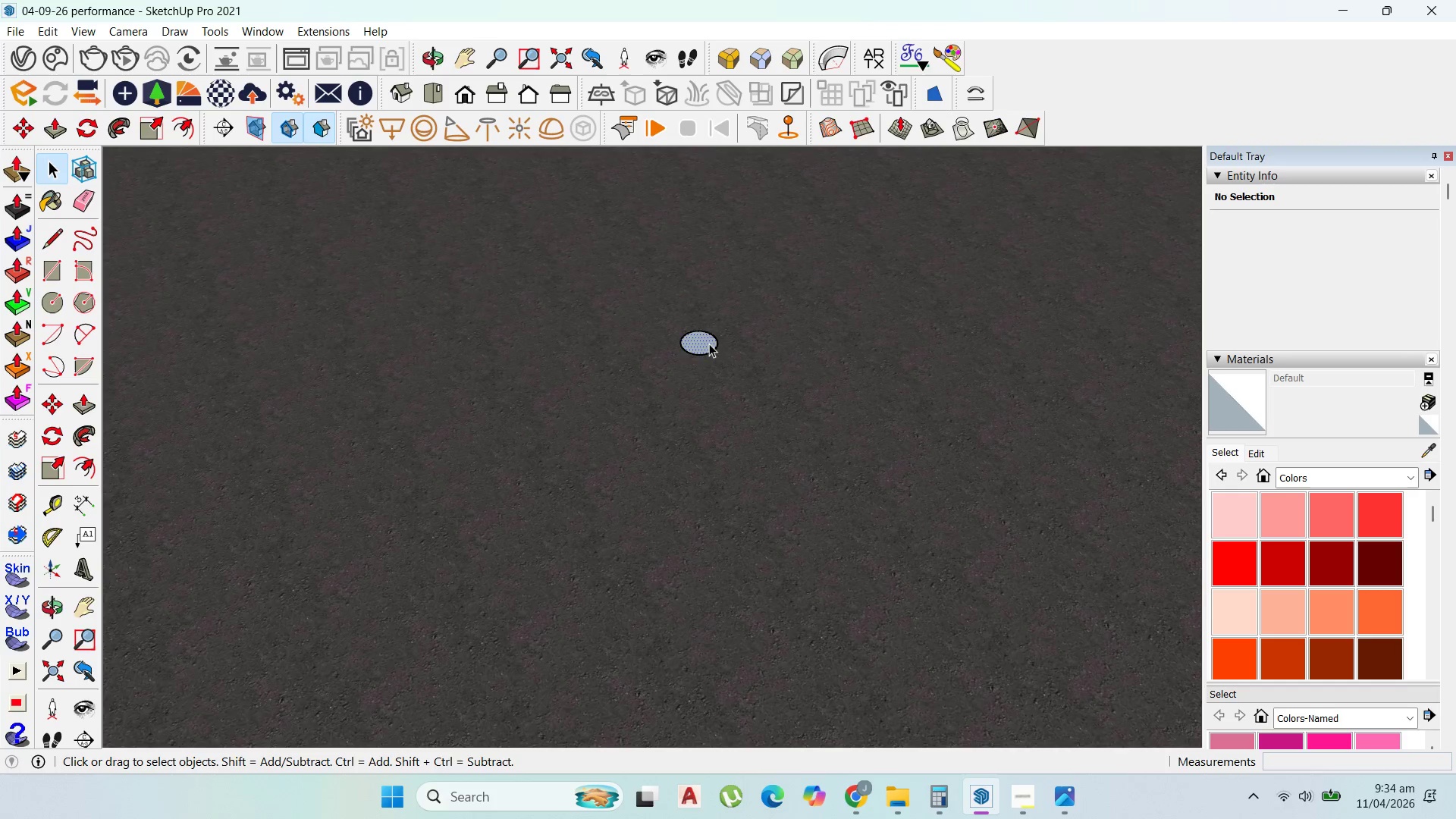 
right_click([709, 344])
 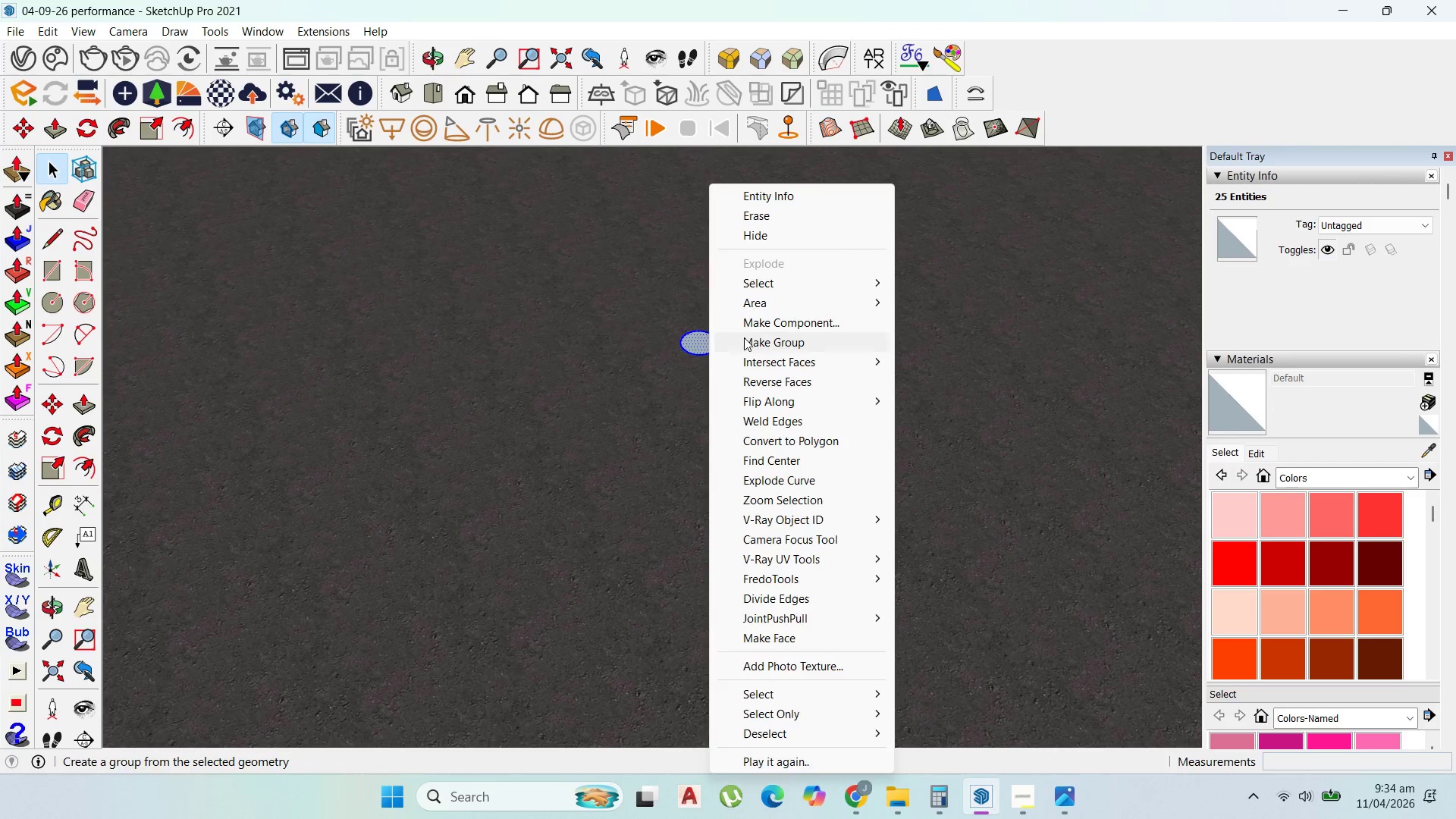 
left_click([744, 337])
 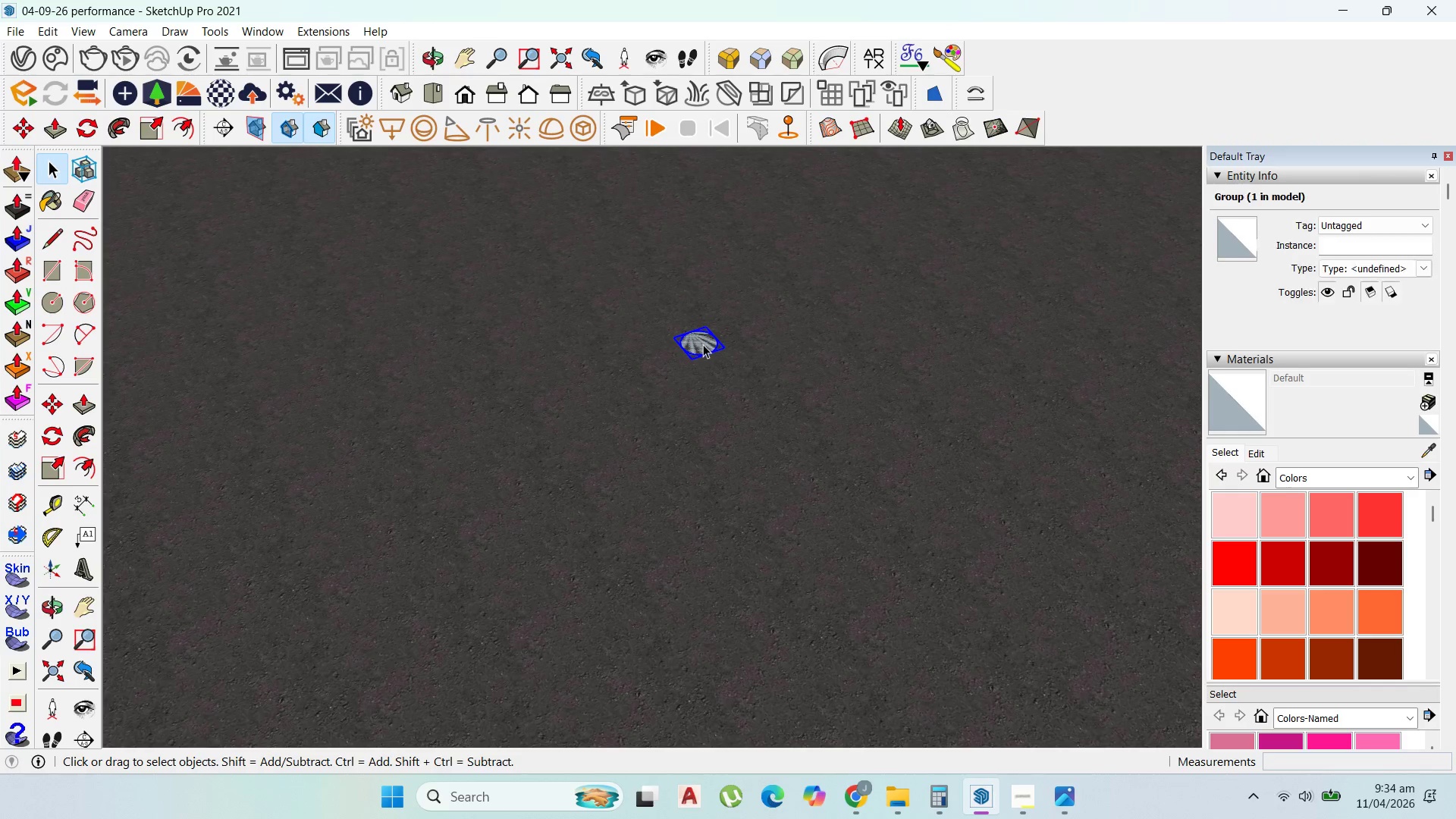 
triple_click([703, 344])
 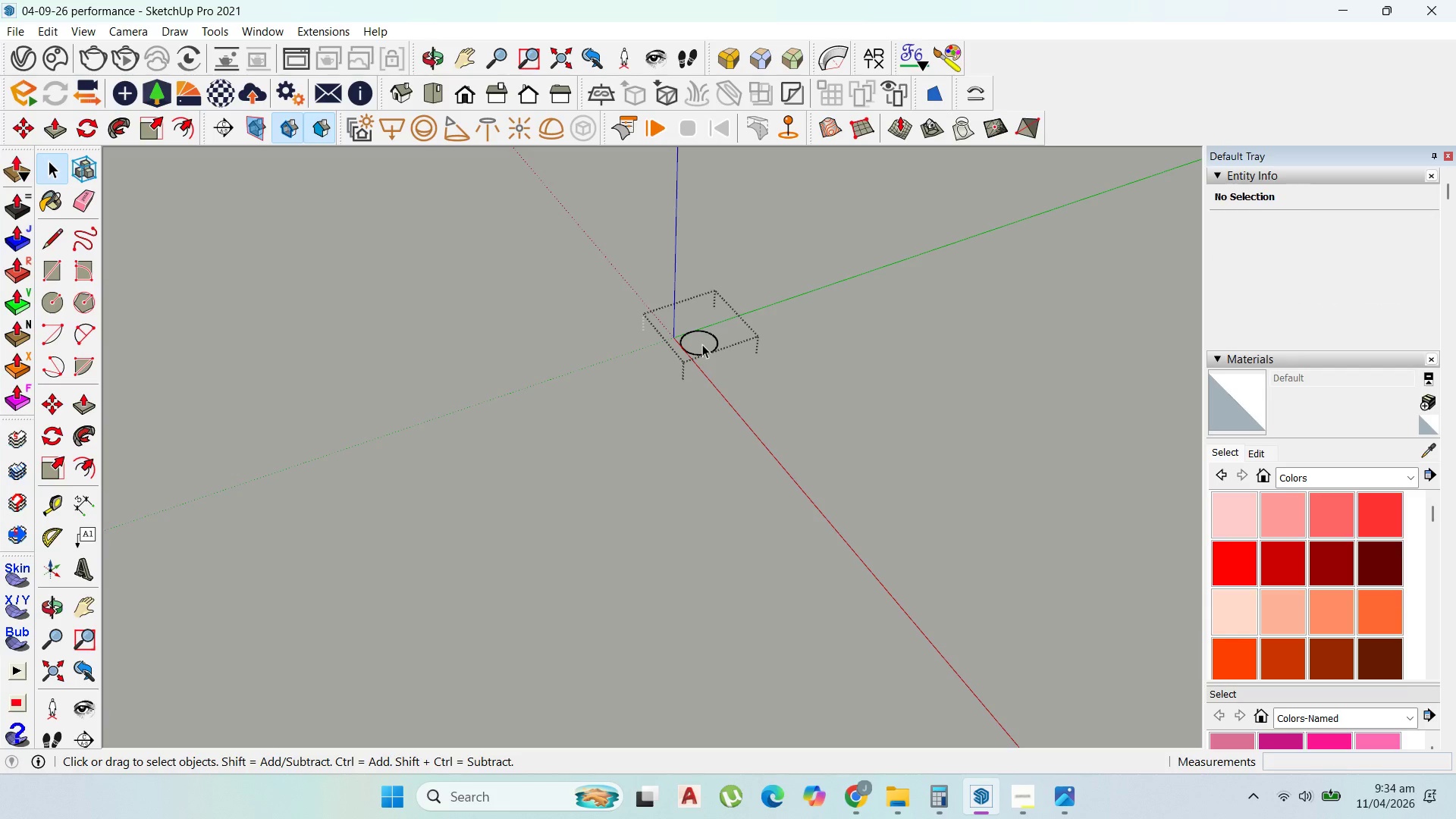 
key(P)
 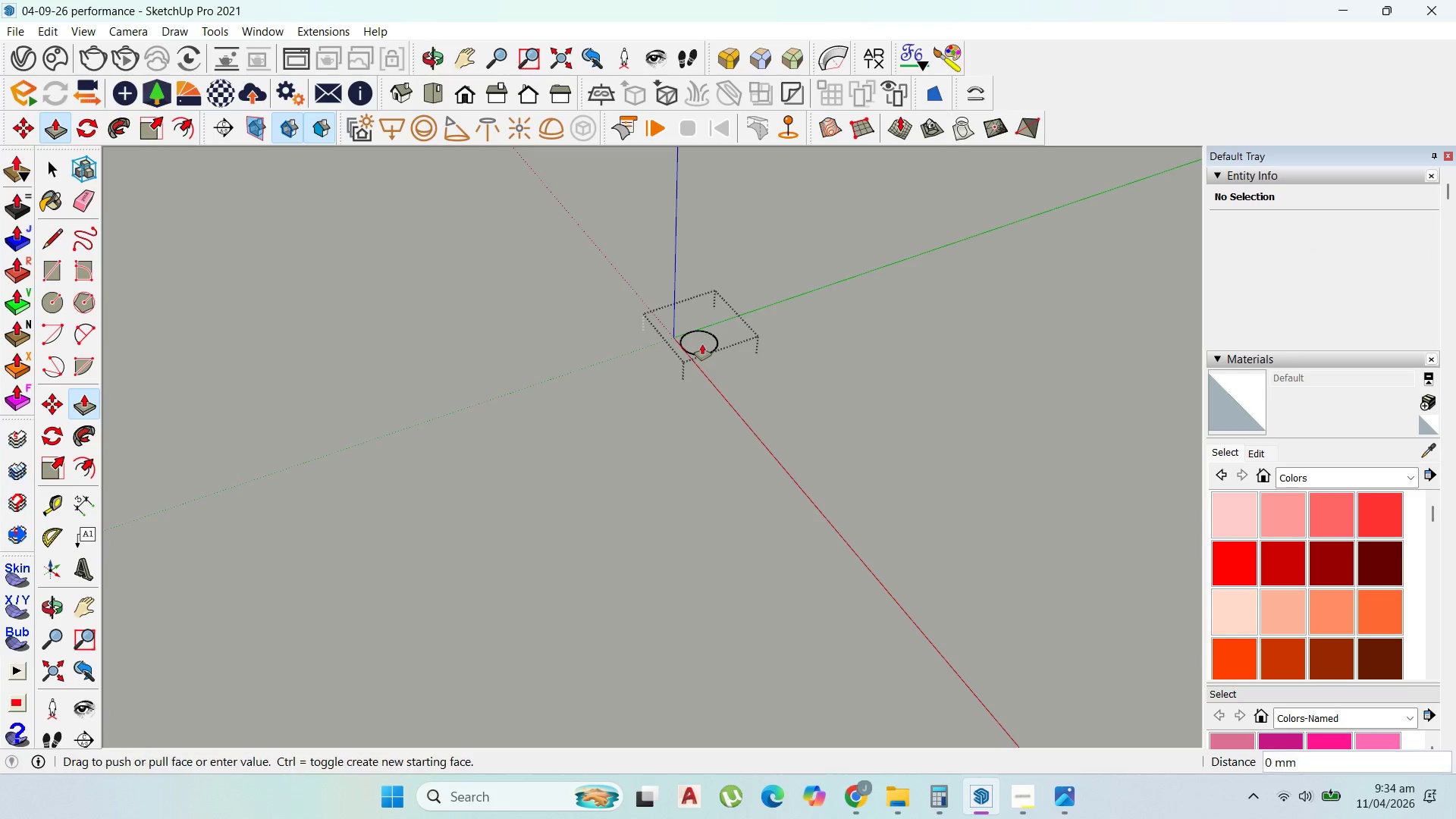 
left_click([702, 344])
 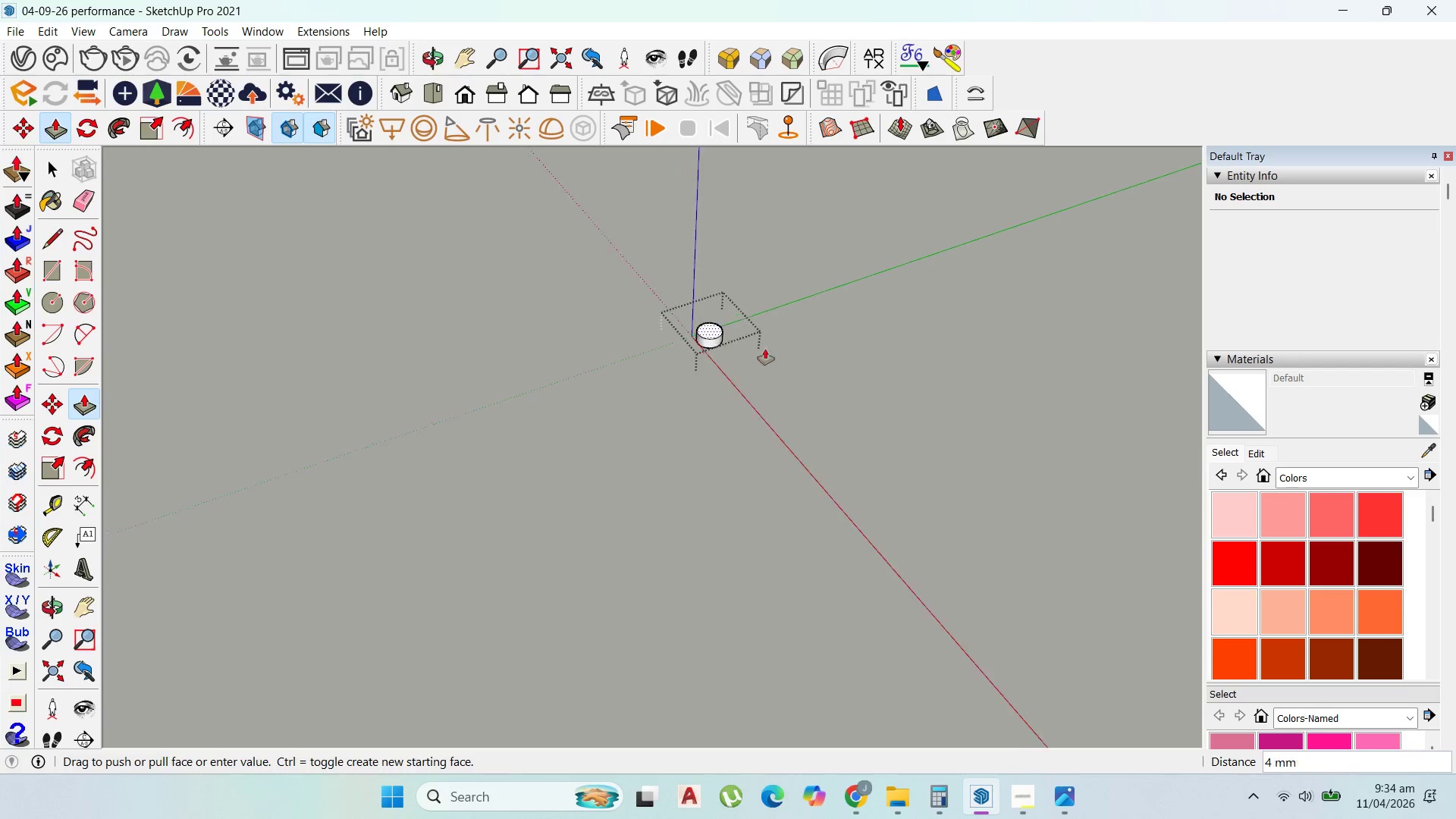 
scroll: coordinate [768, 511], scroll_direction: down, amount: 26.0
 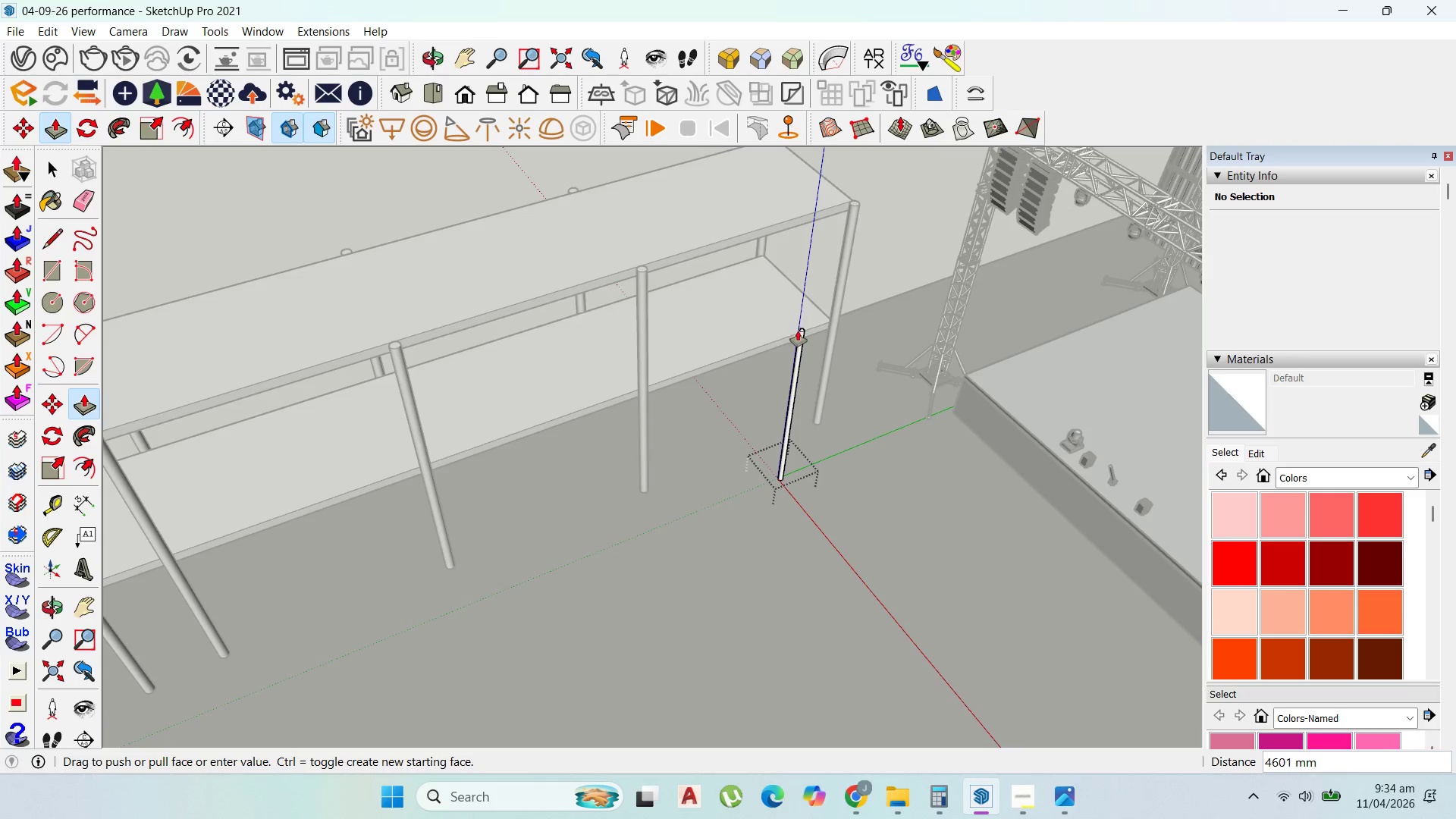 
left_click([733, 351])
 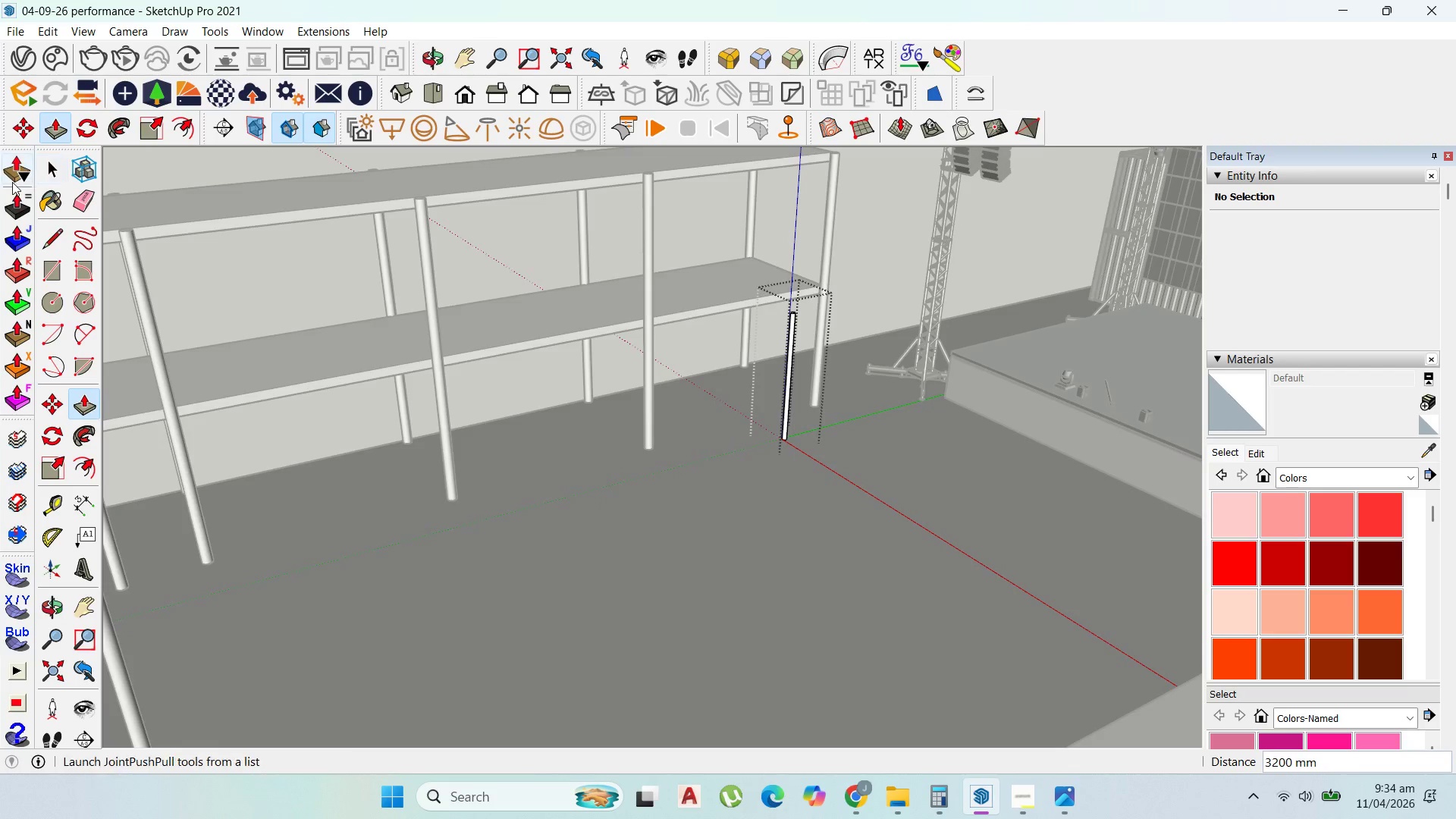 
left_click([49, 168])
 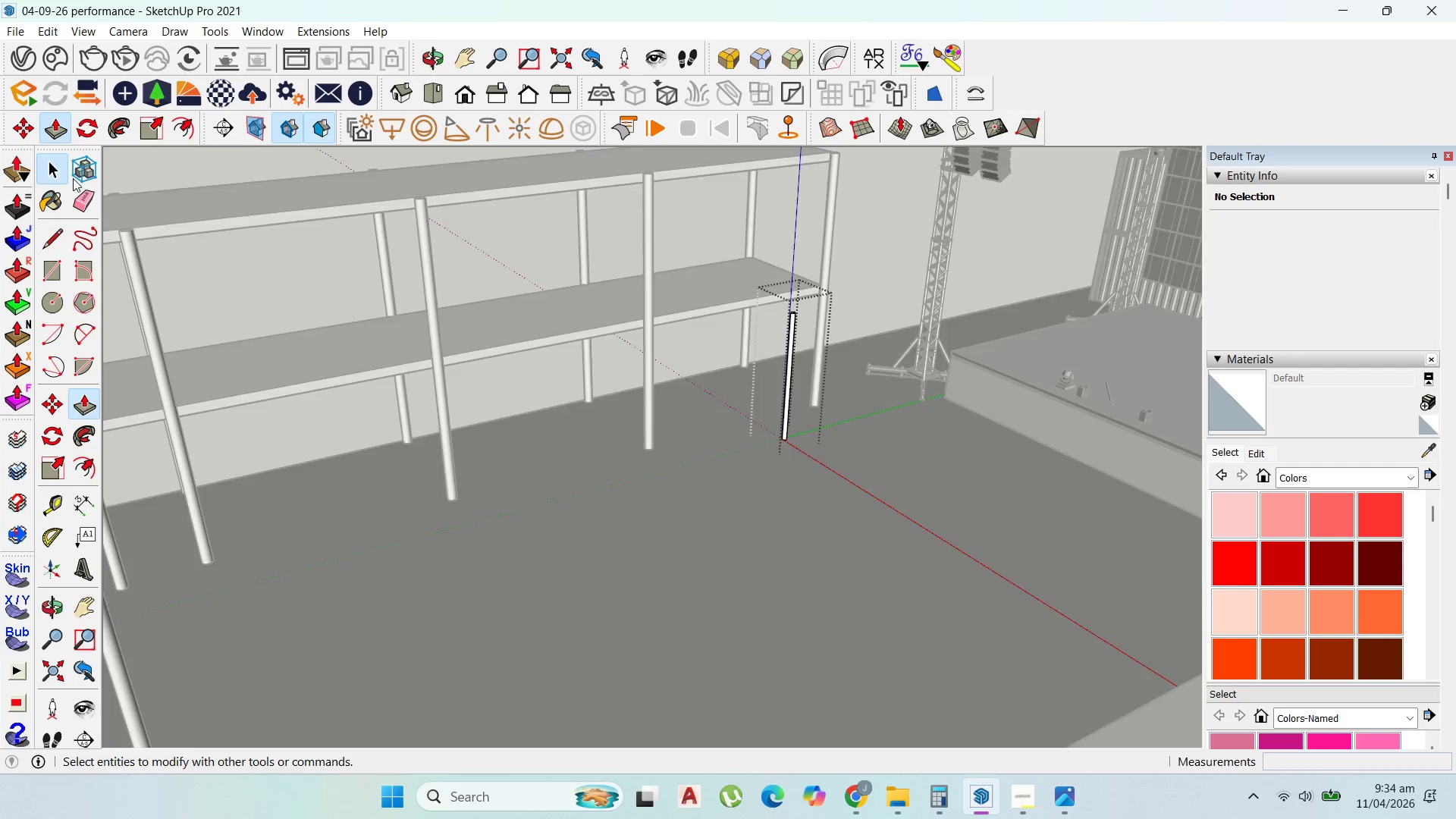 
key(Escape)
 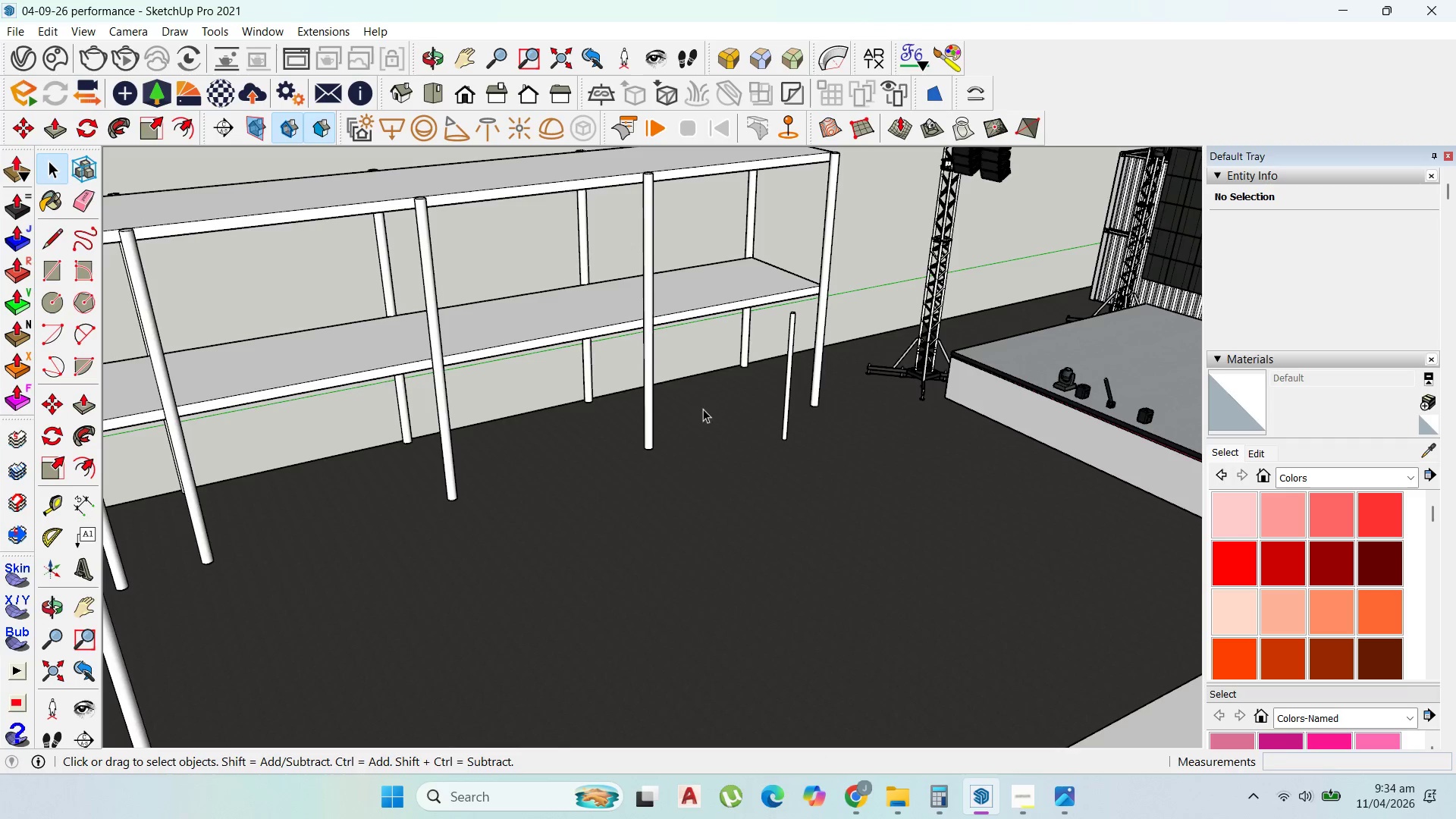 
key(Escape)
 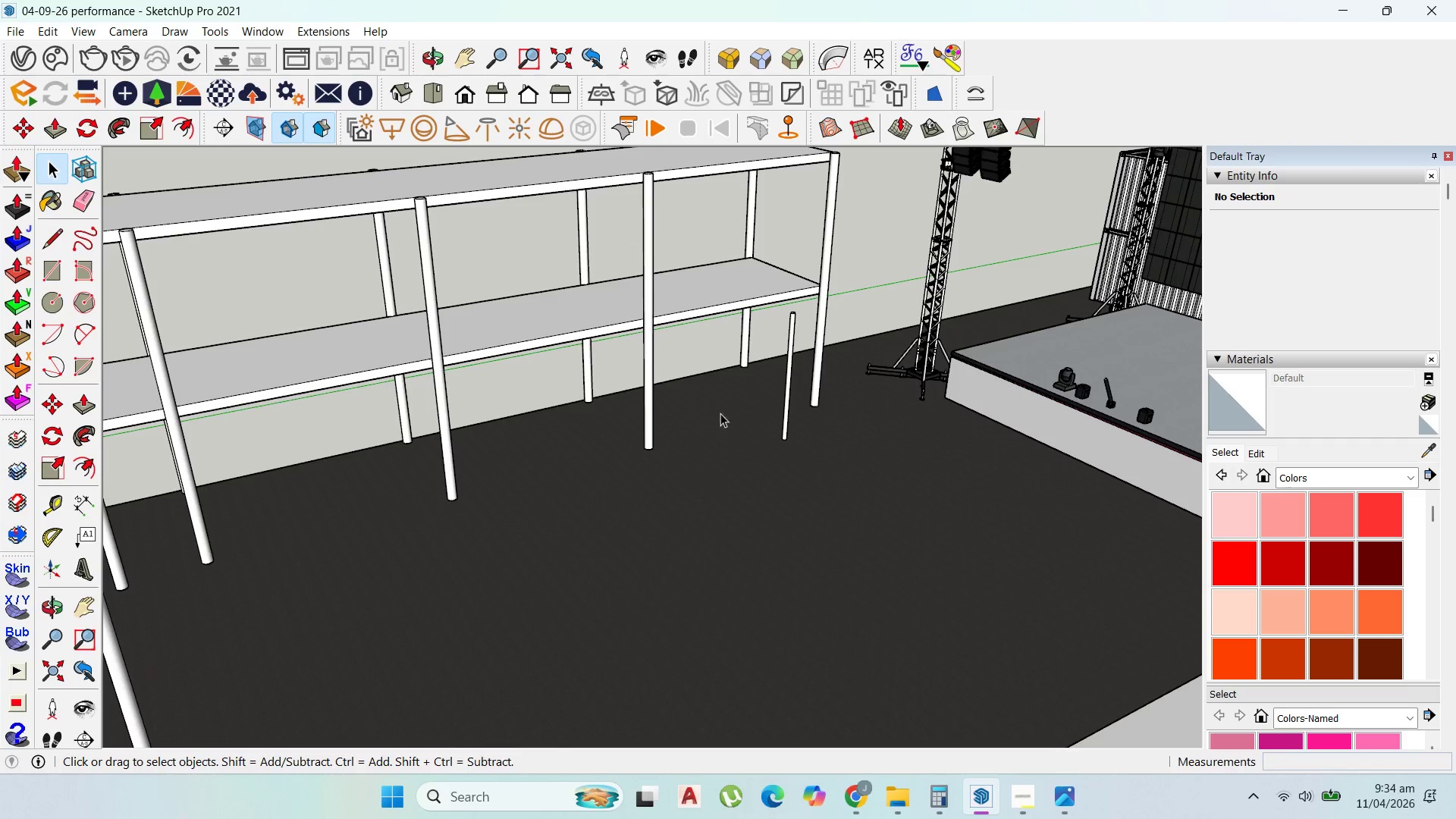 
key(Escape)
 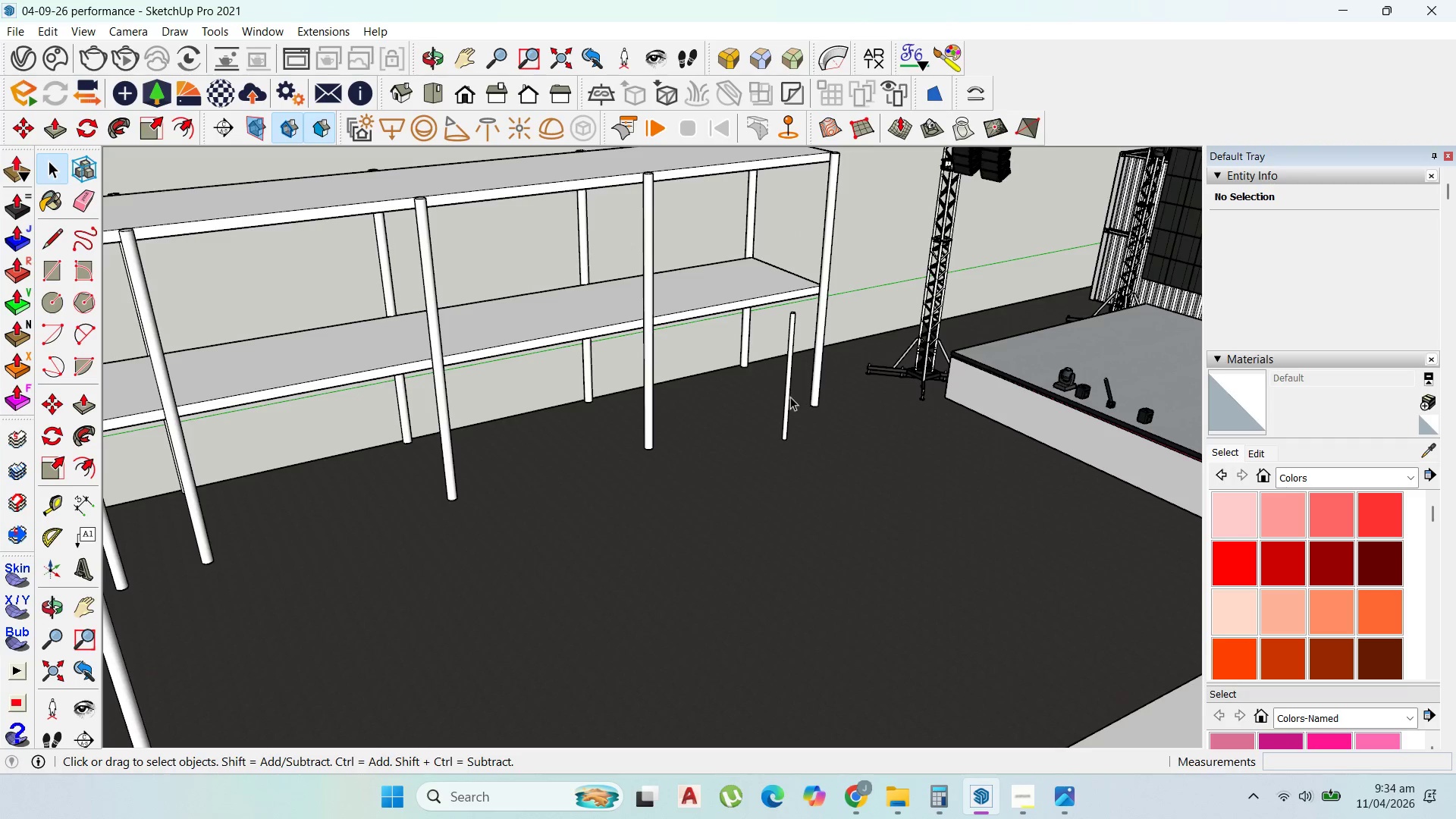 
left_click([789, 395])
 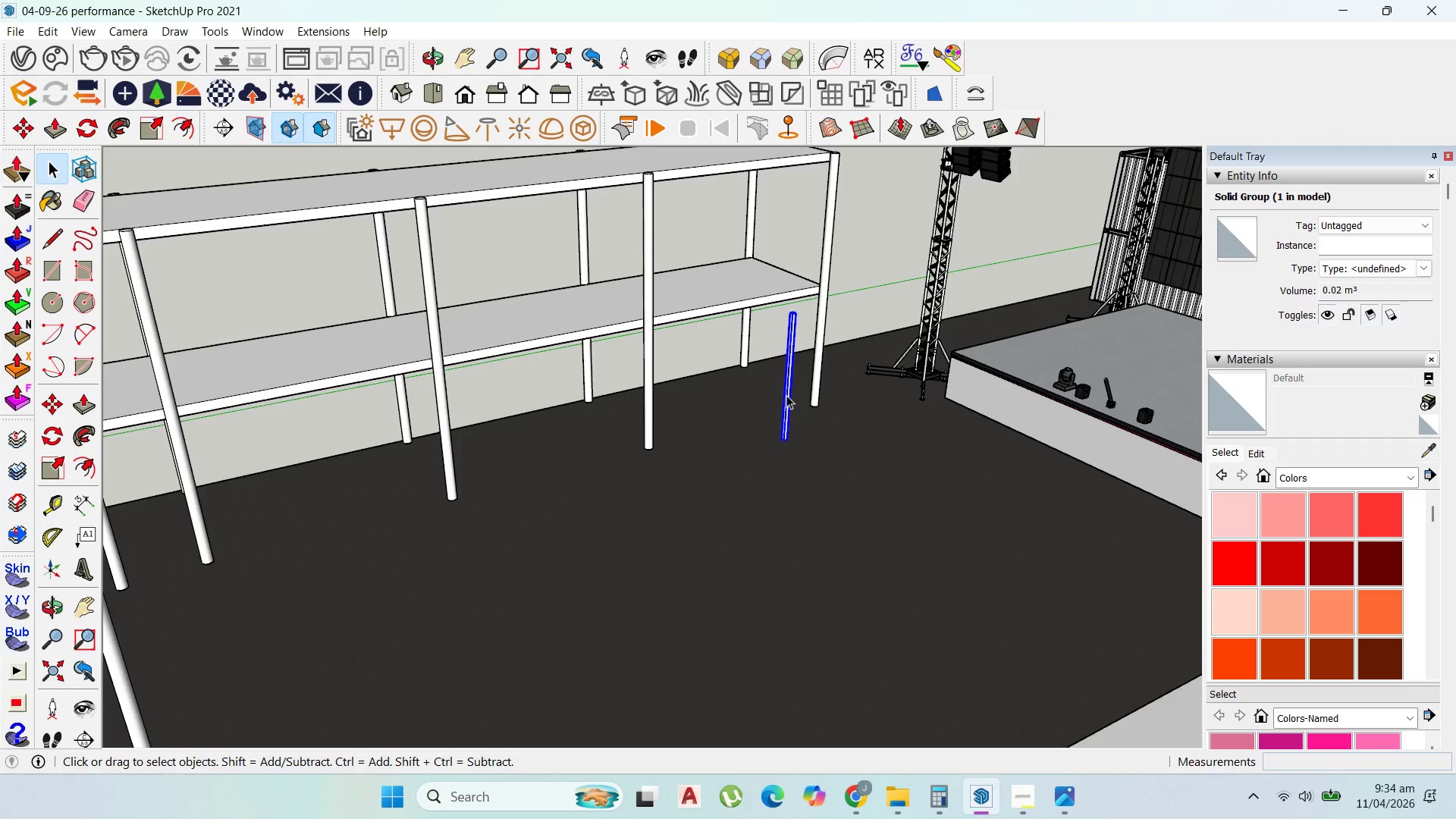 
scroll: coordinate [784, 364], scroll_direction: up, amount: 3.0
 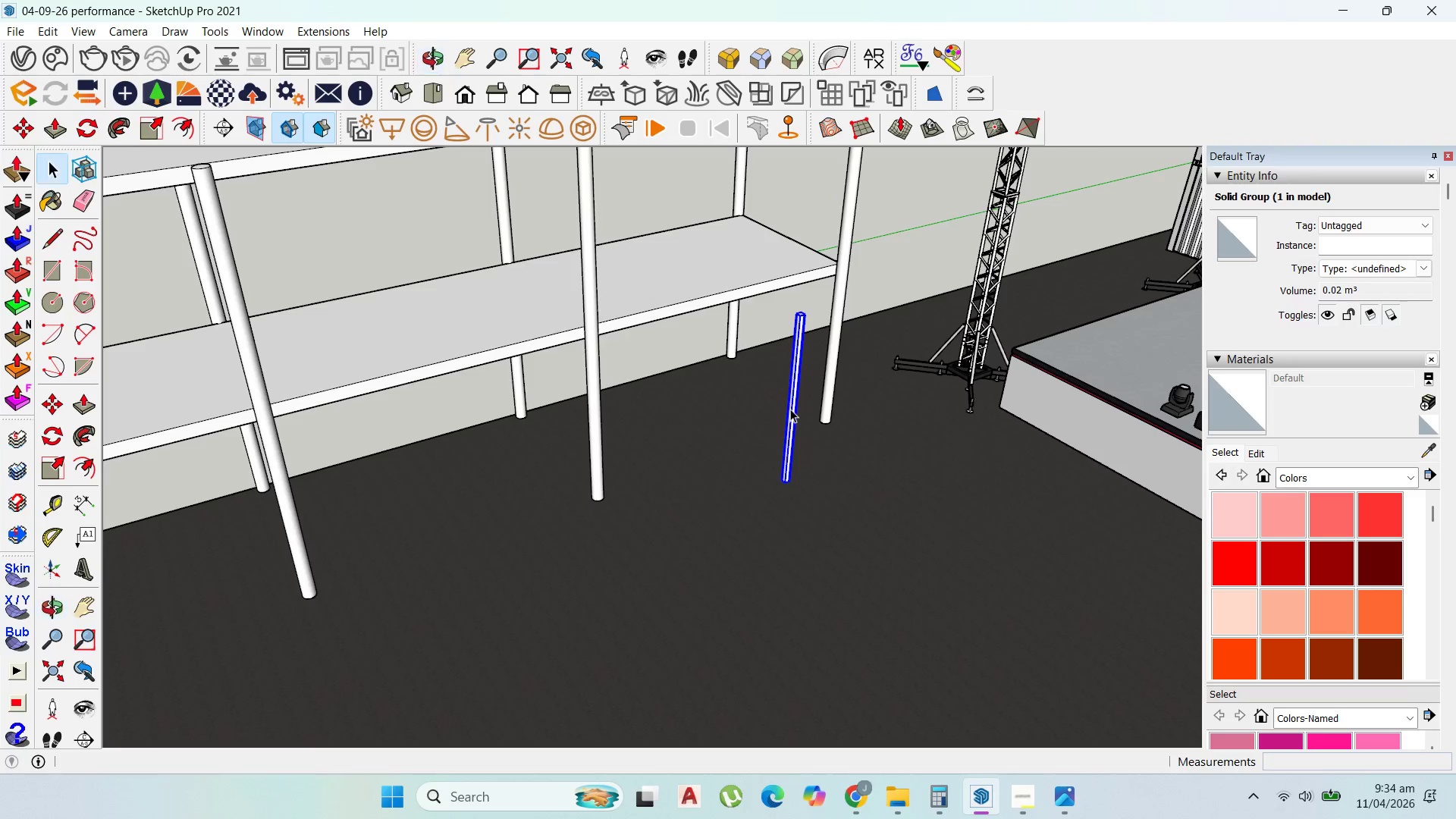 
key(M)
 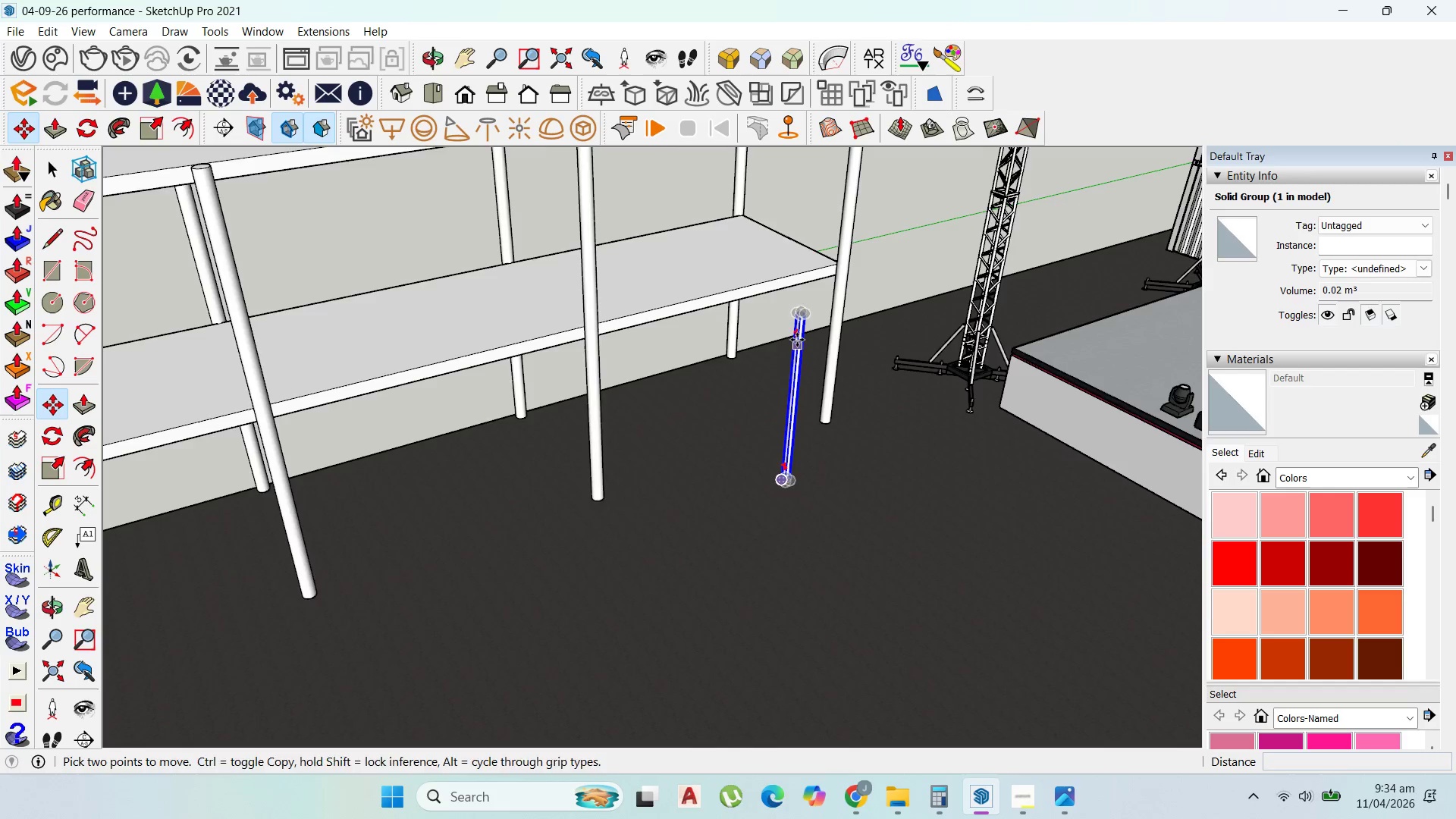 
scroll: coordinate [800, 328], scroll_direction: up, amount: 2.0
 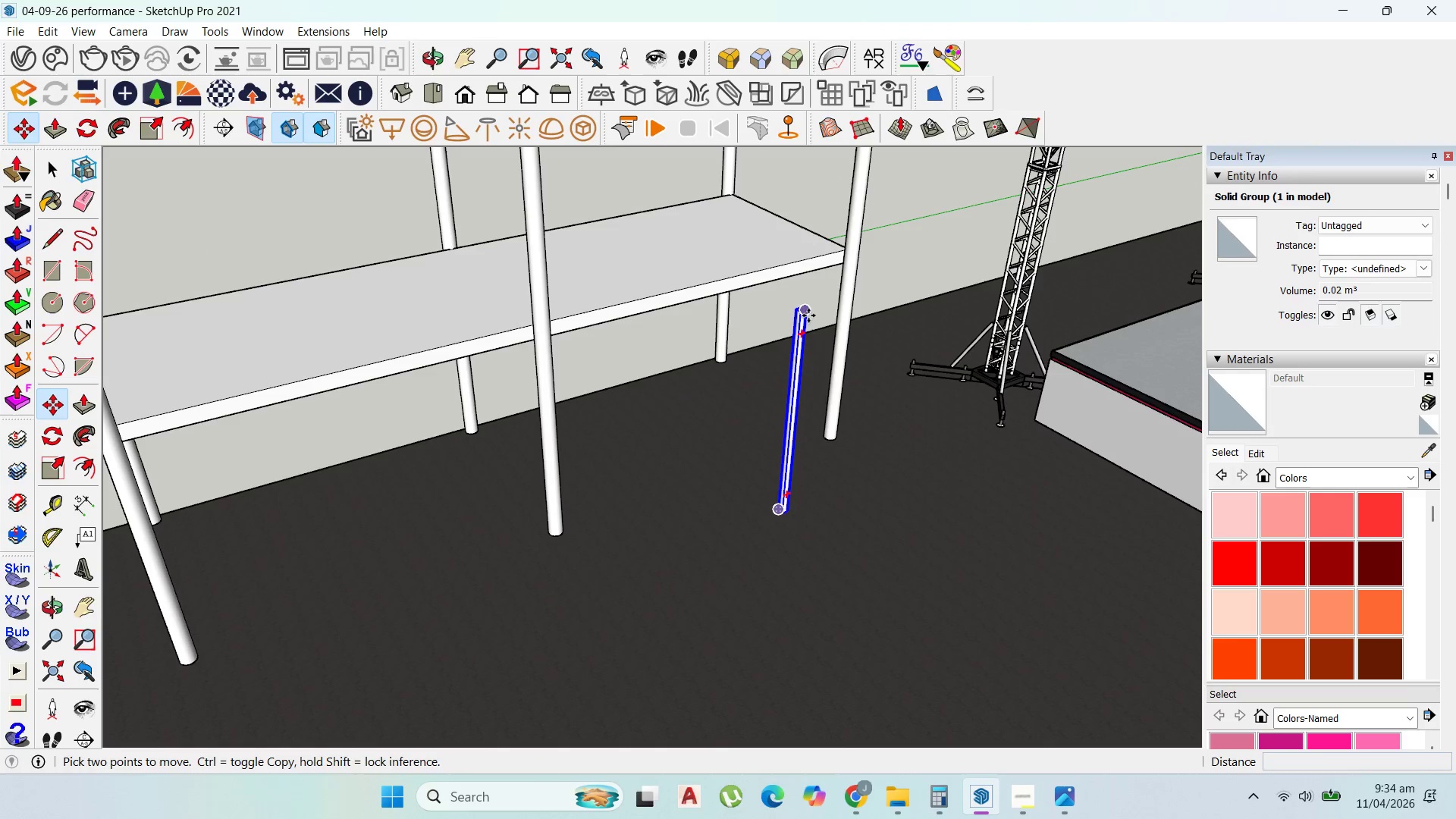 
left_click([808, 315])
 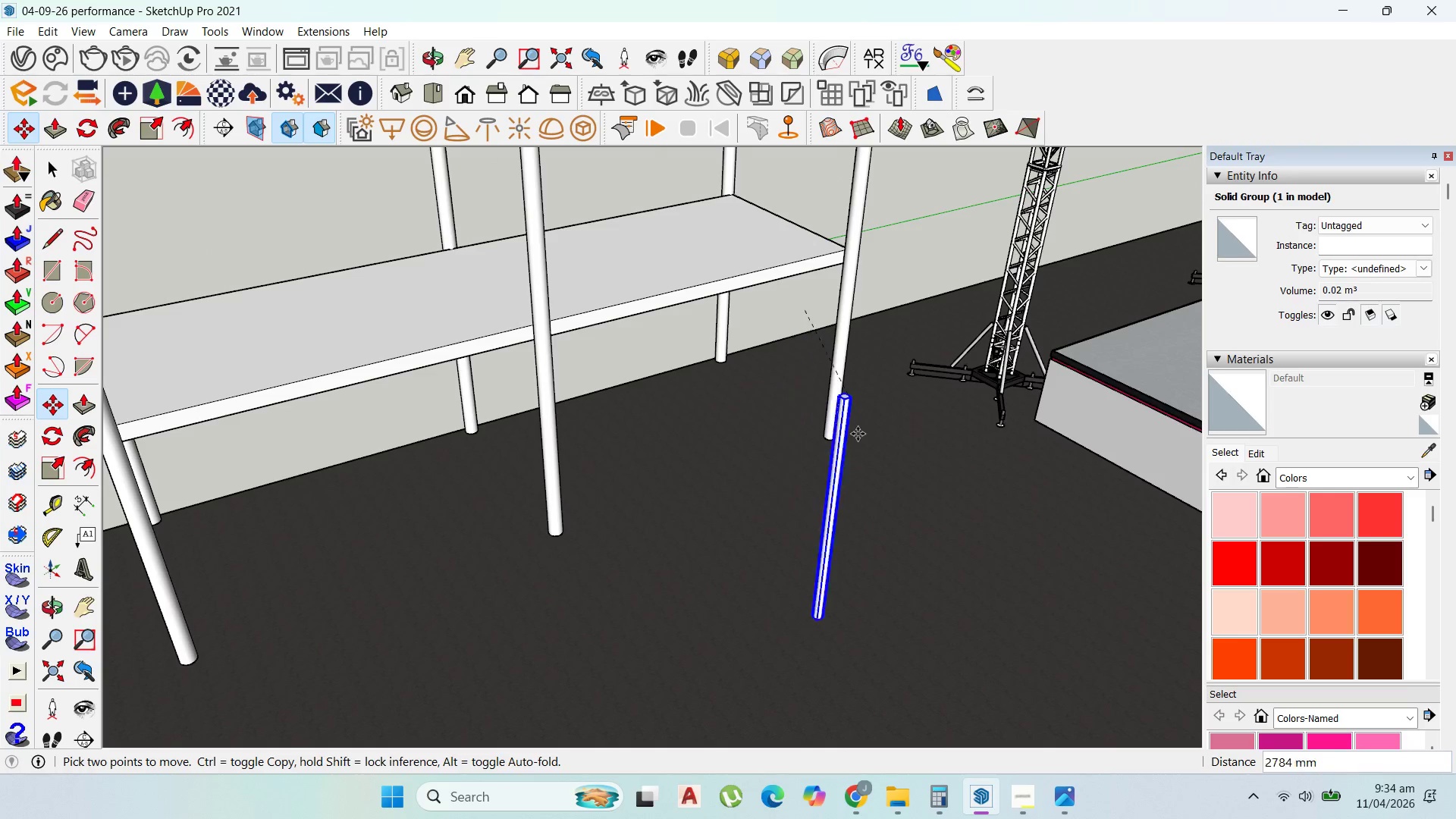 
scroll: coordinate [745, 447], scroll_direction: down, amount: 9.0
 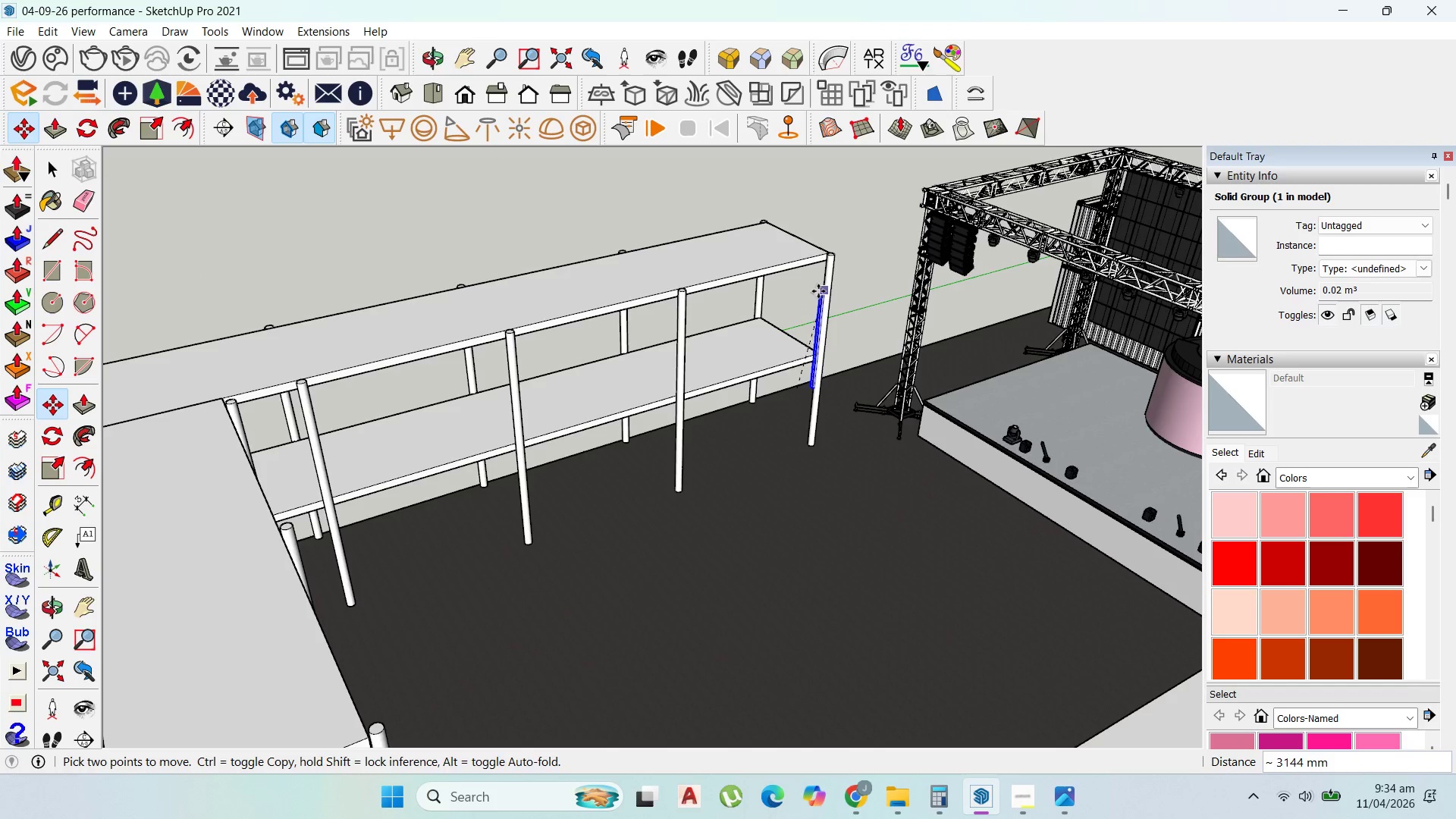 
wait(5.37)
 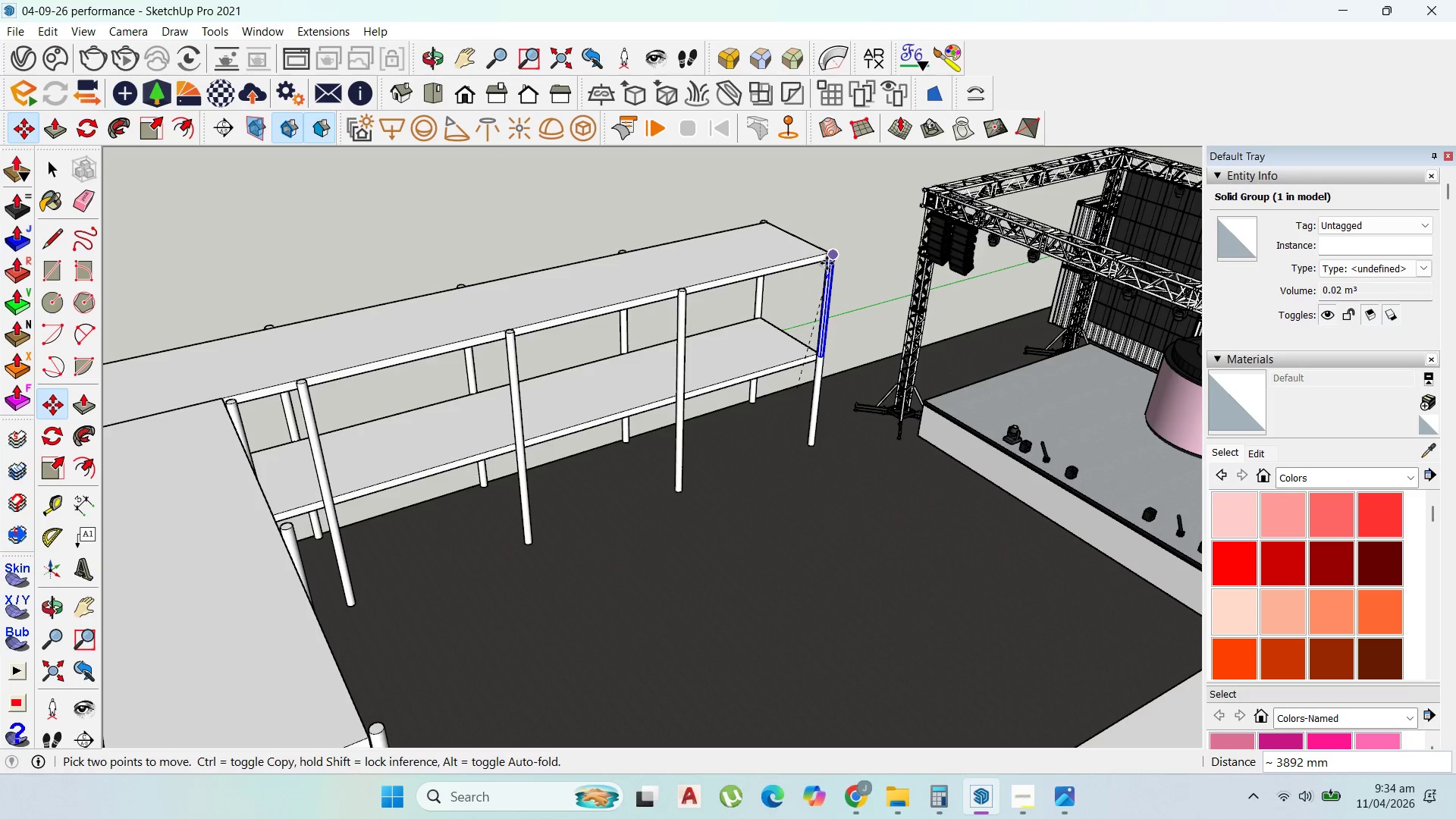 
scroll: coordinate [648, 284], scroll_direction: up, amount: 11.0
 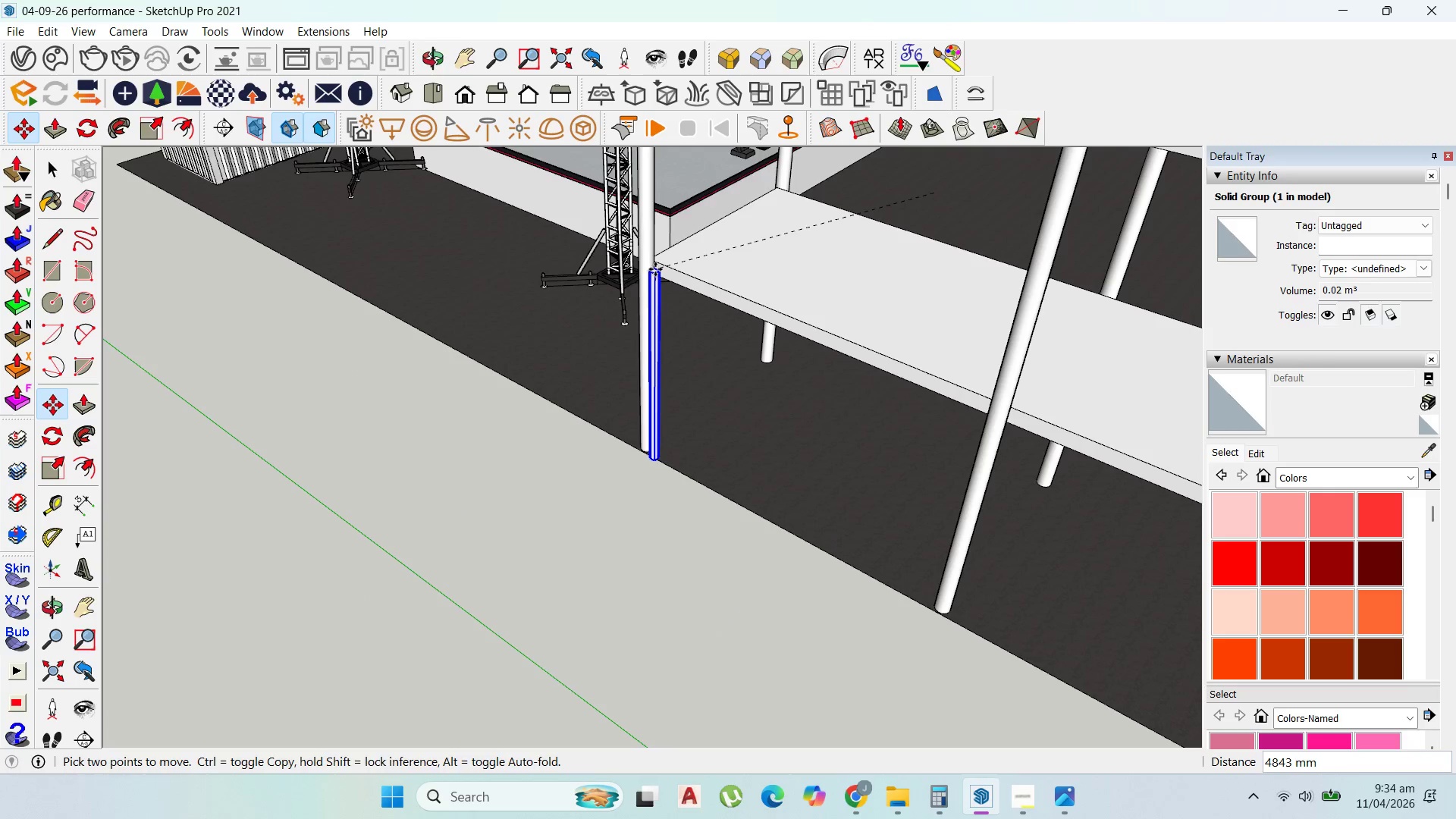 
left_click([655, 269])
 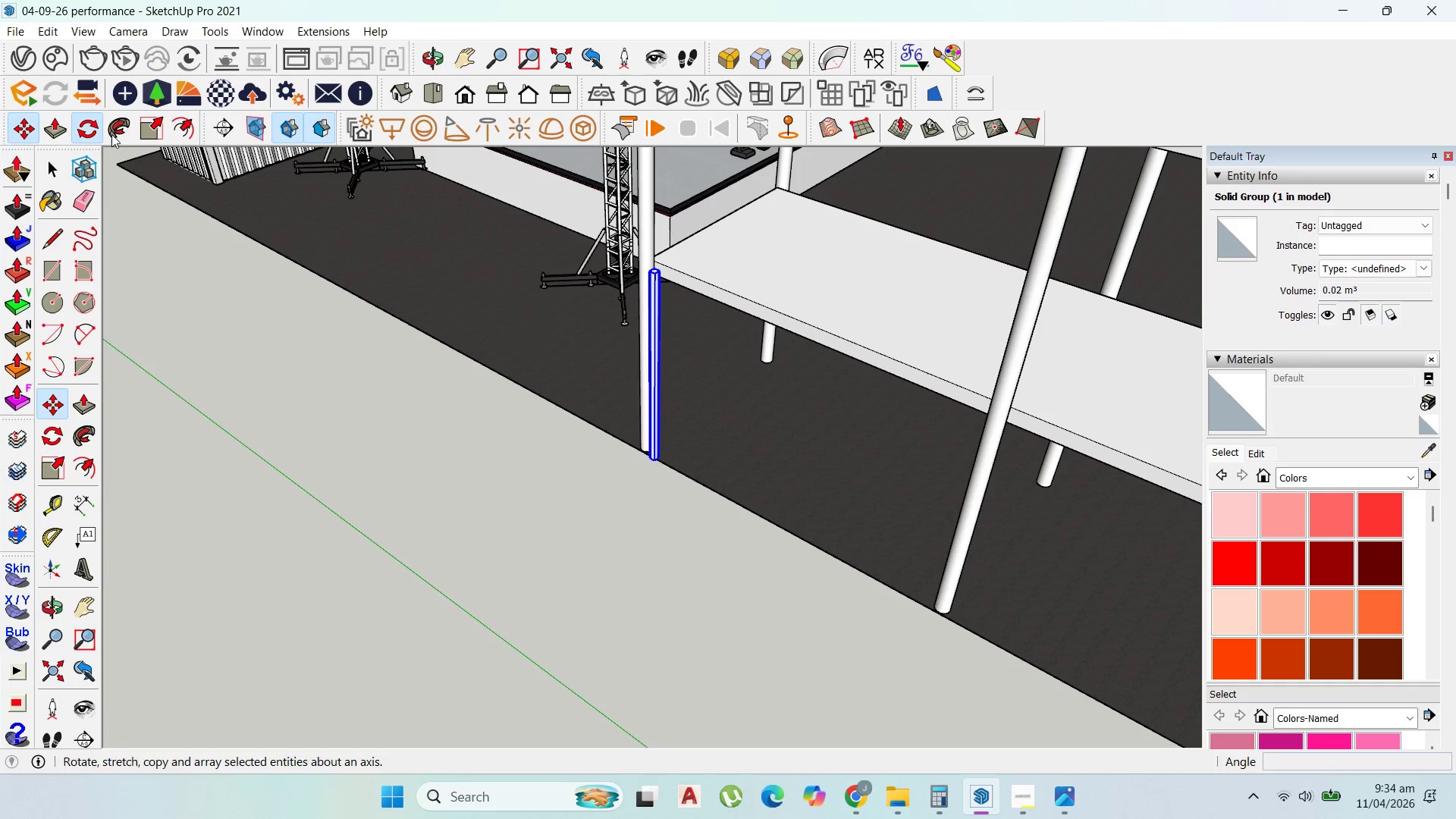 
scroll: coordinate [691, 288], scroll_direction: up, amount: 2.0
 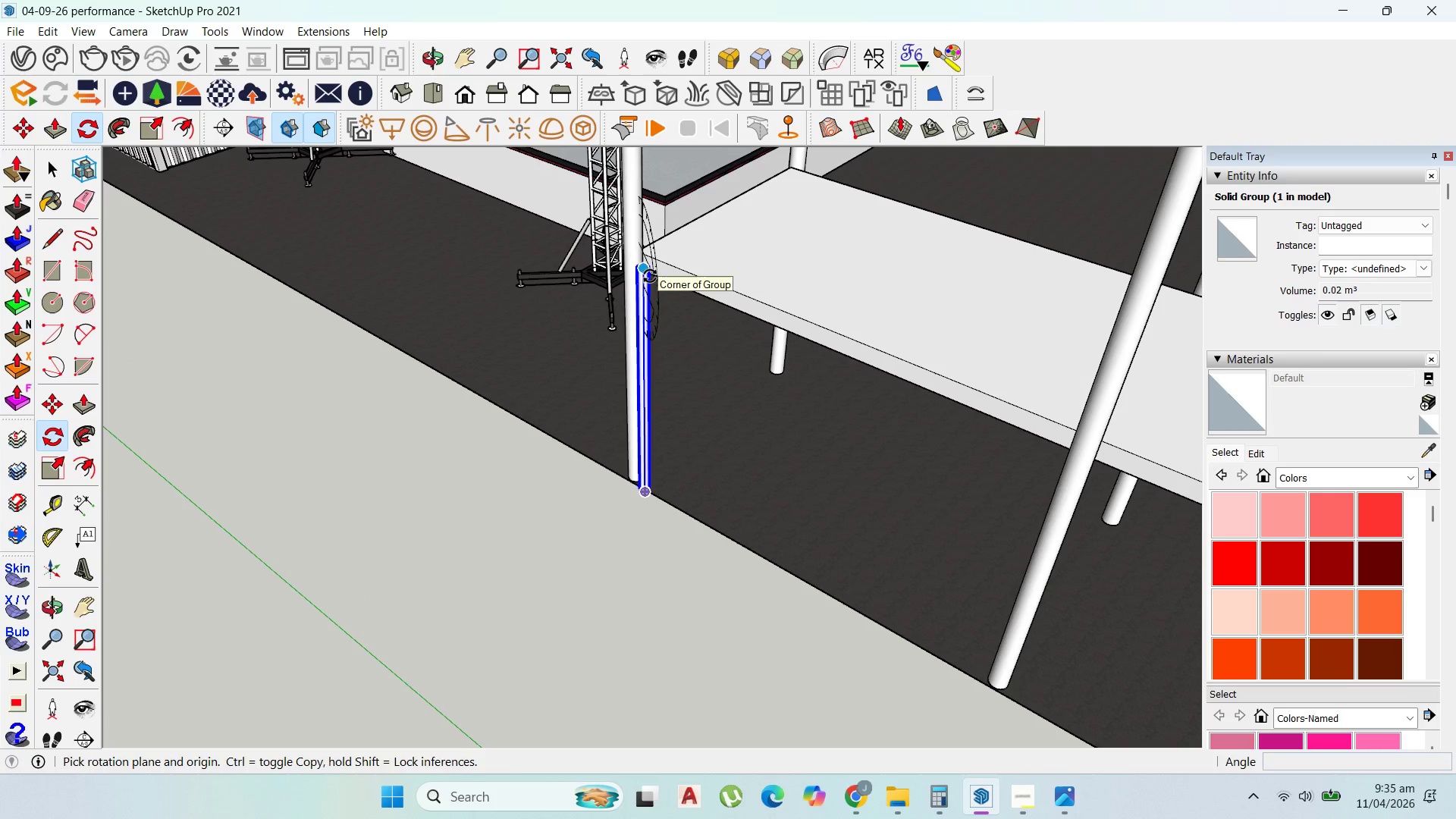 
key(ArrowRight)
 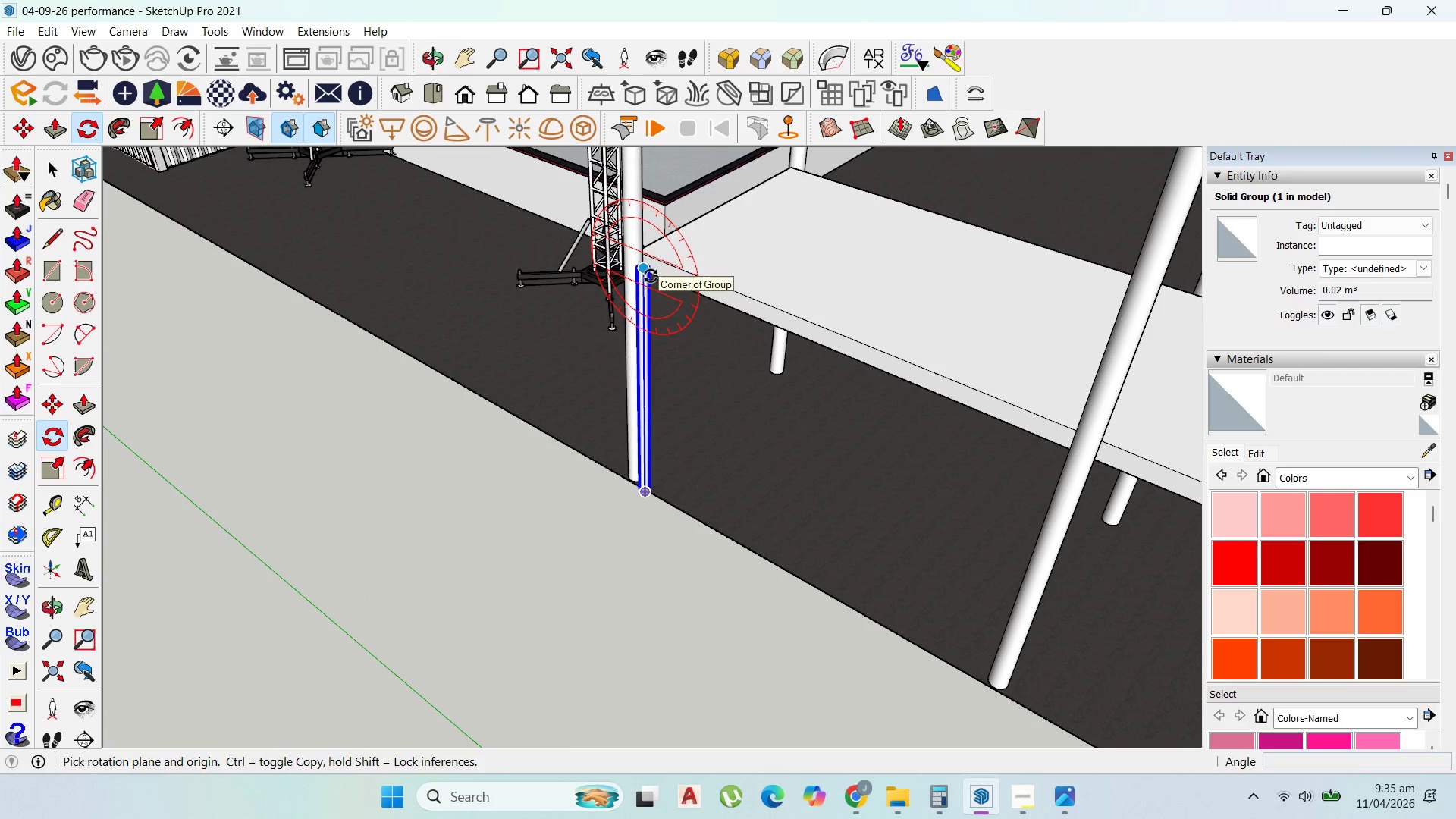 
left_click([651, 276])
 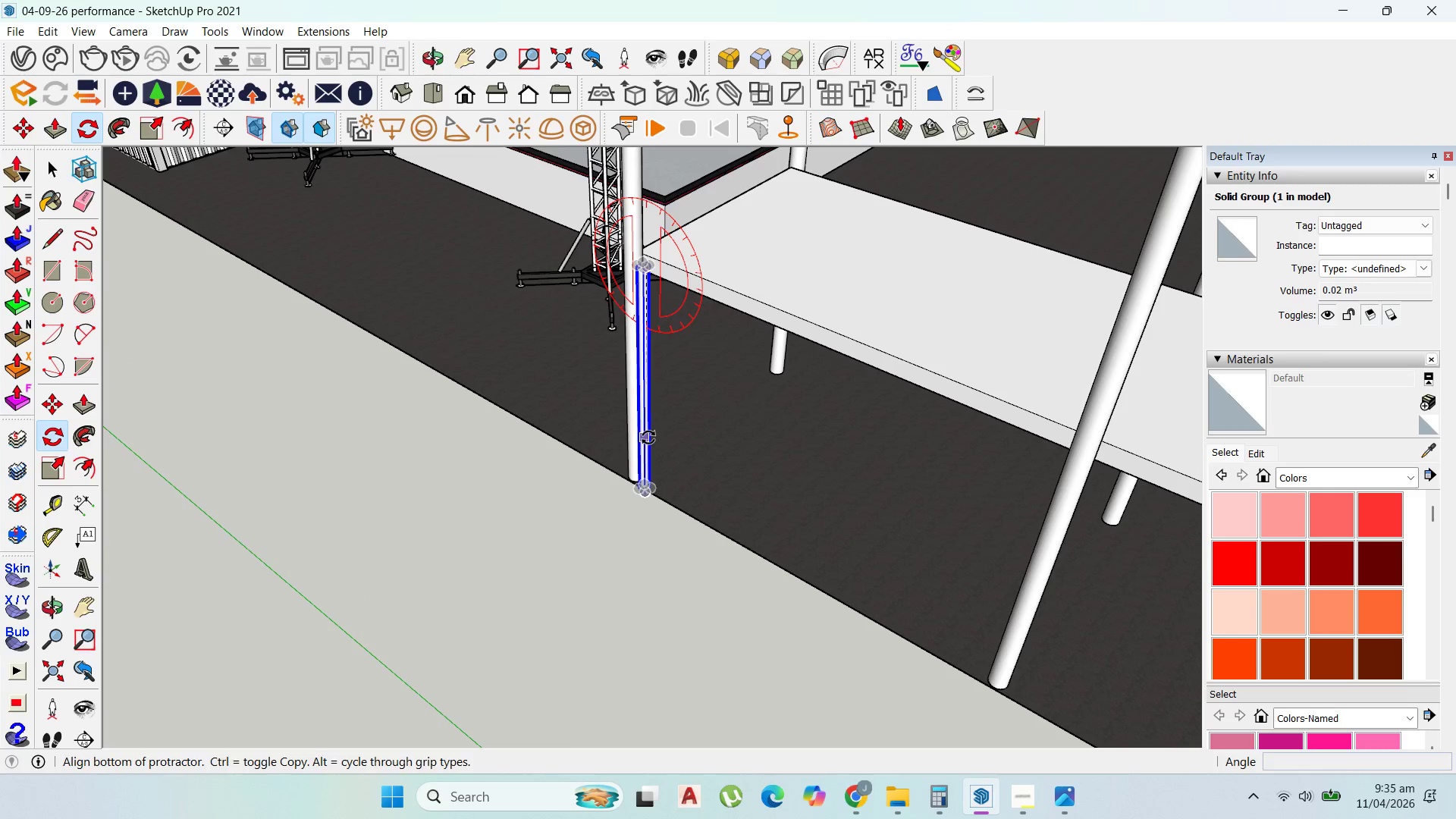 
left_click([648, 438])
 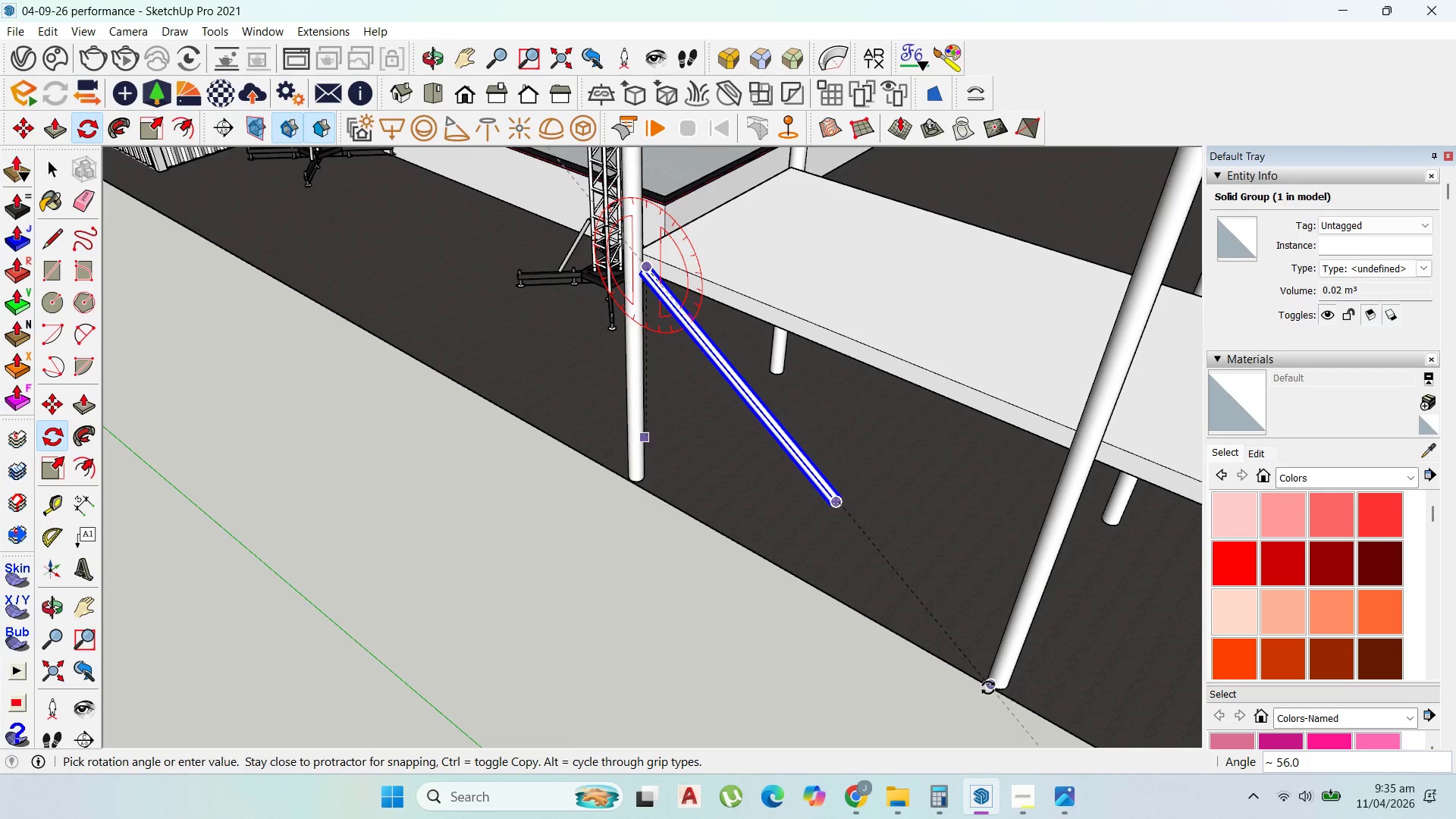 
left_click([993, 687])
 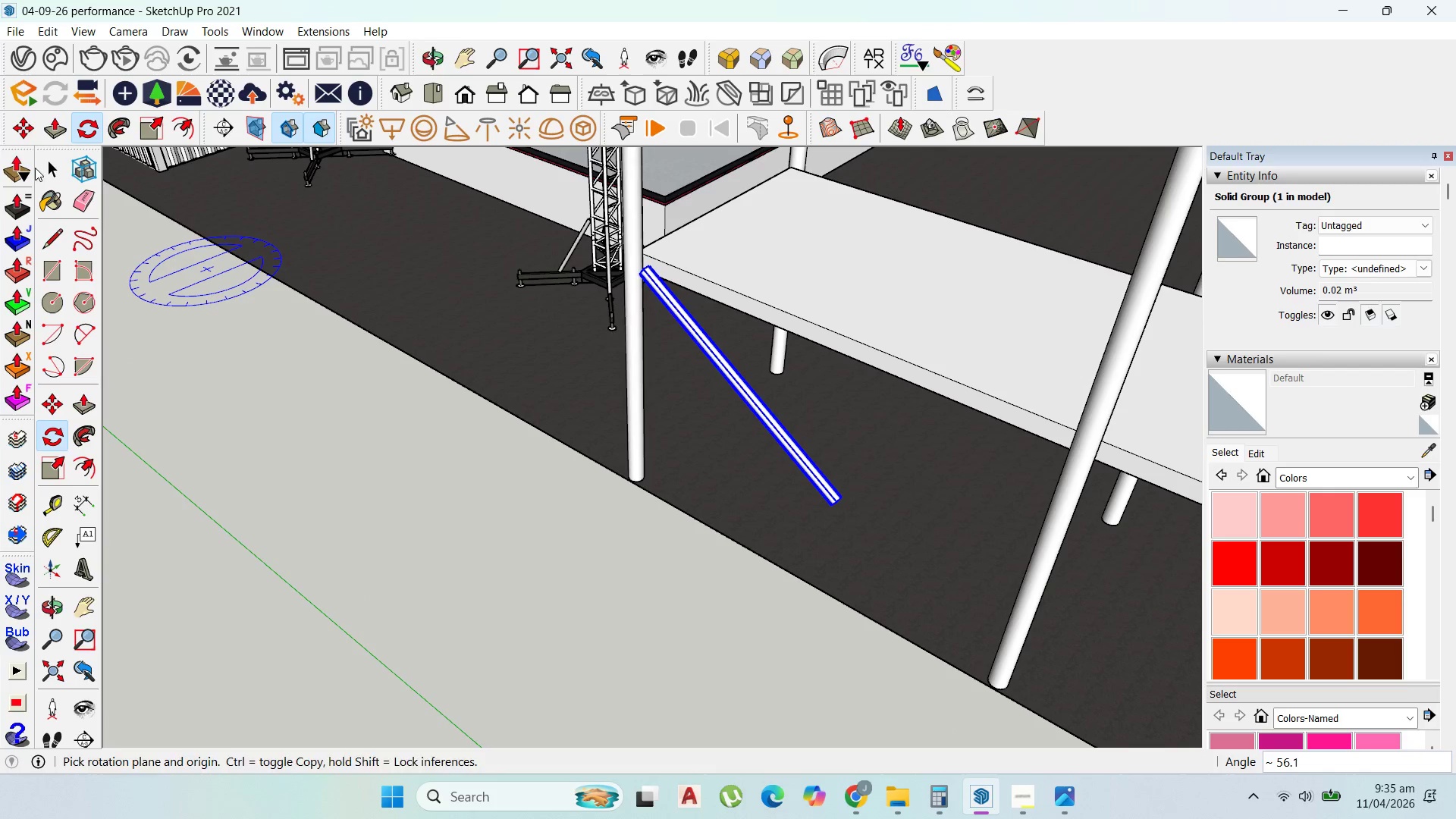 
left_click([39, 171])
 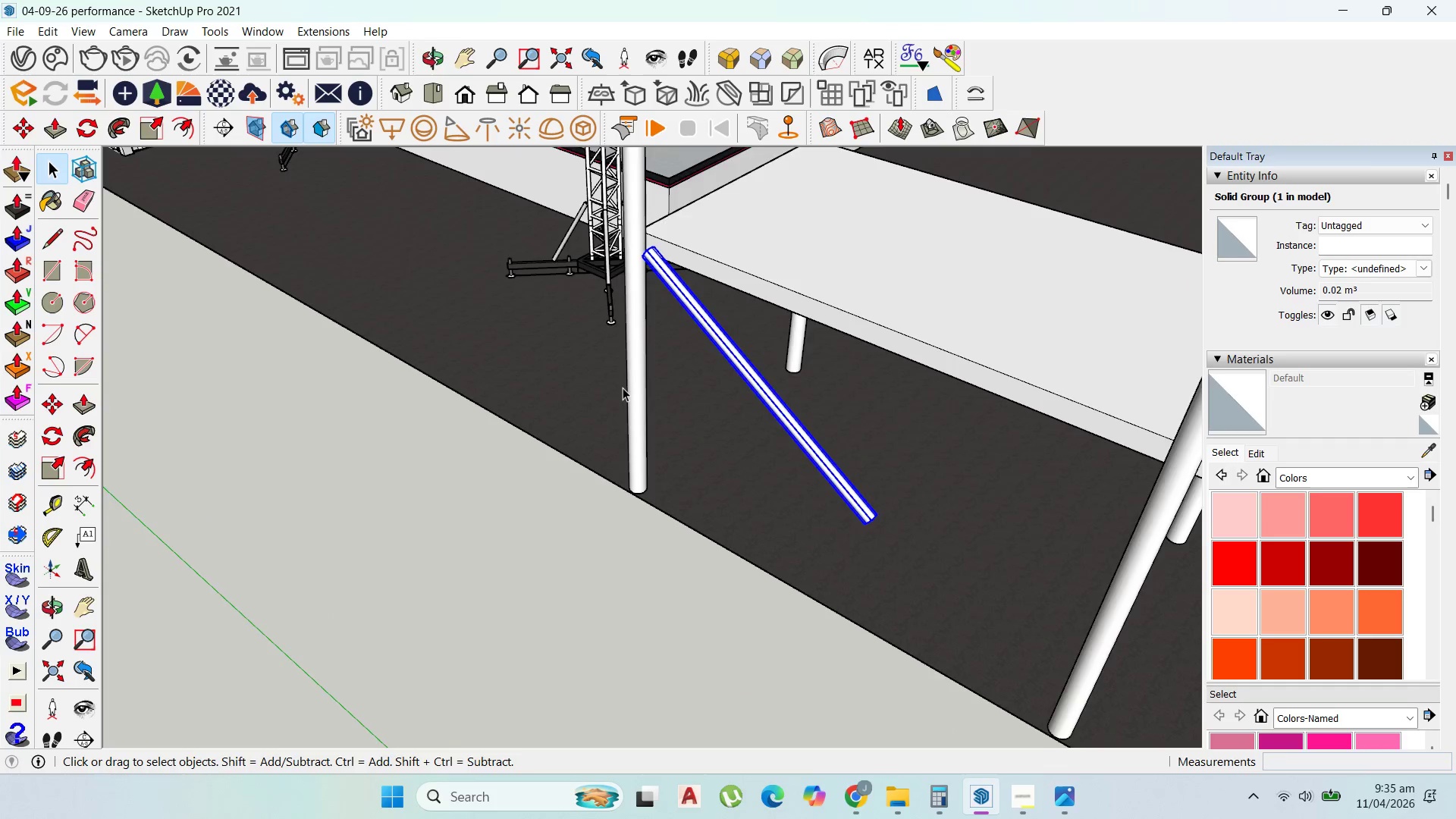 
scroll: coordinate [623, 388], scroll_direction: up, amount: 2.0
 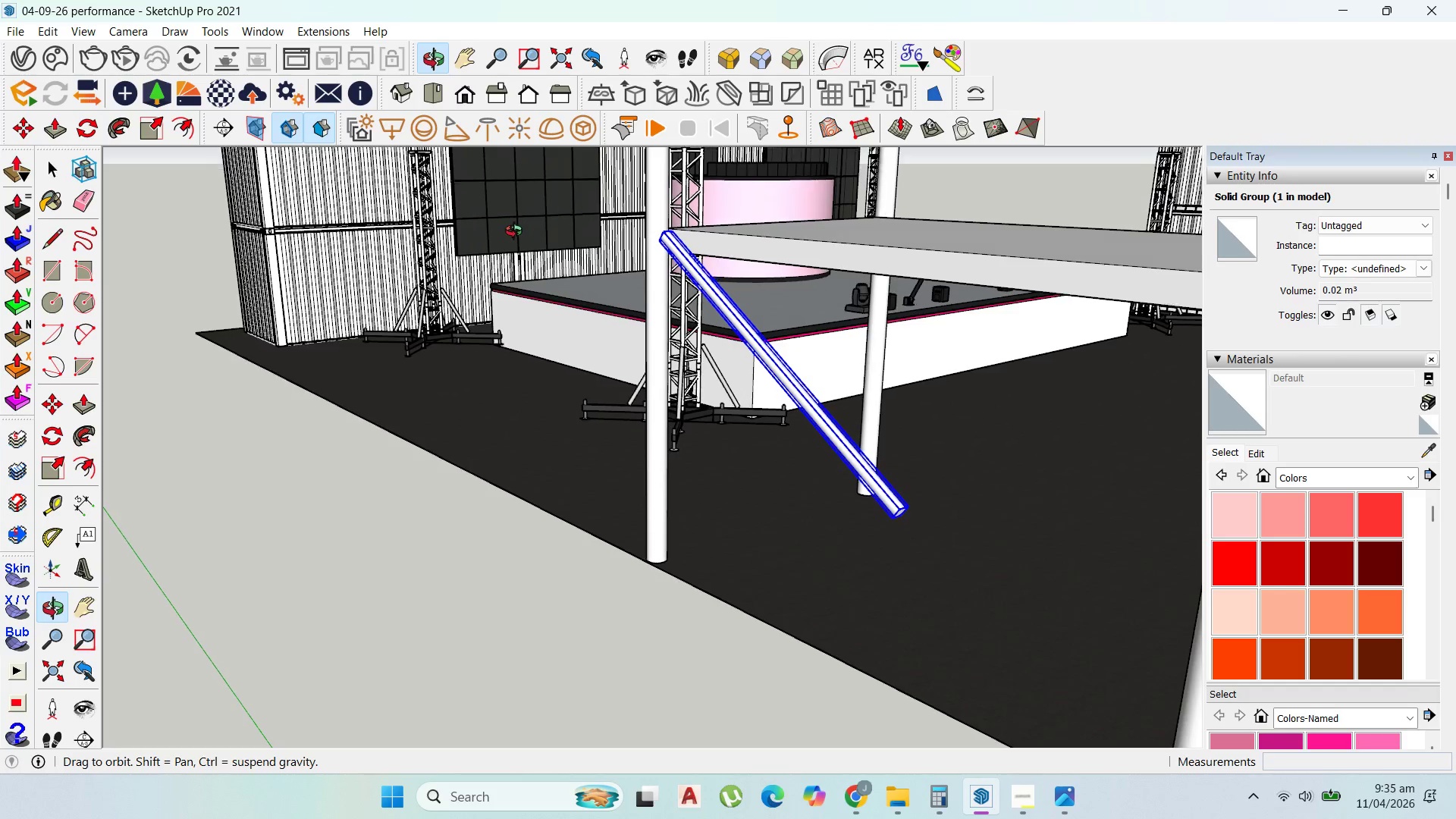 
scroll: coordinate [764, 412], scroll_direction: none, amount: 0.0
 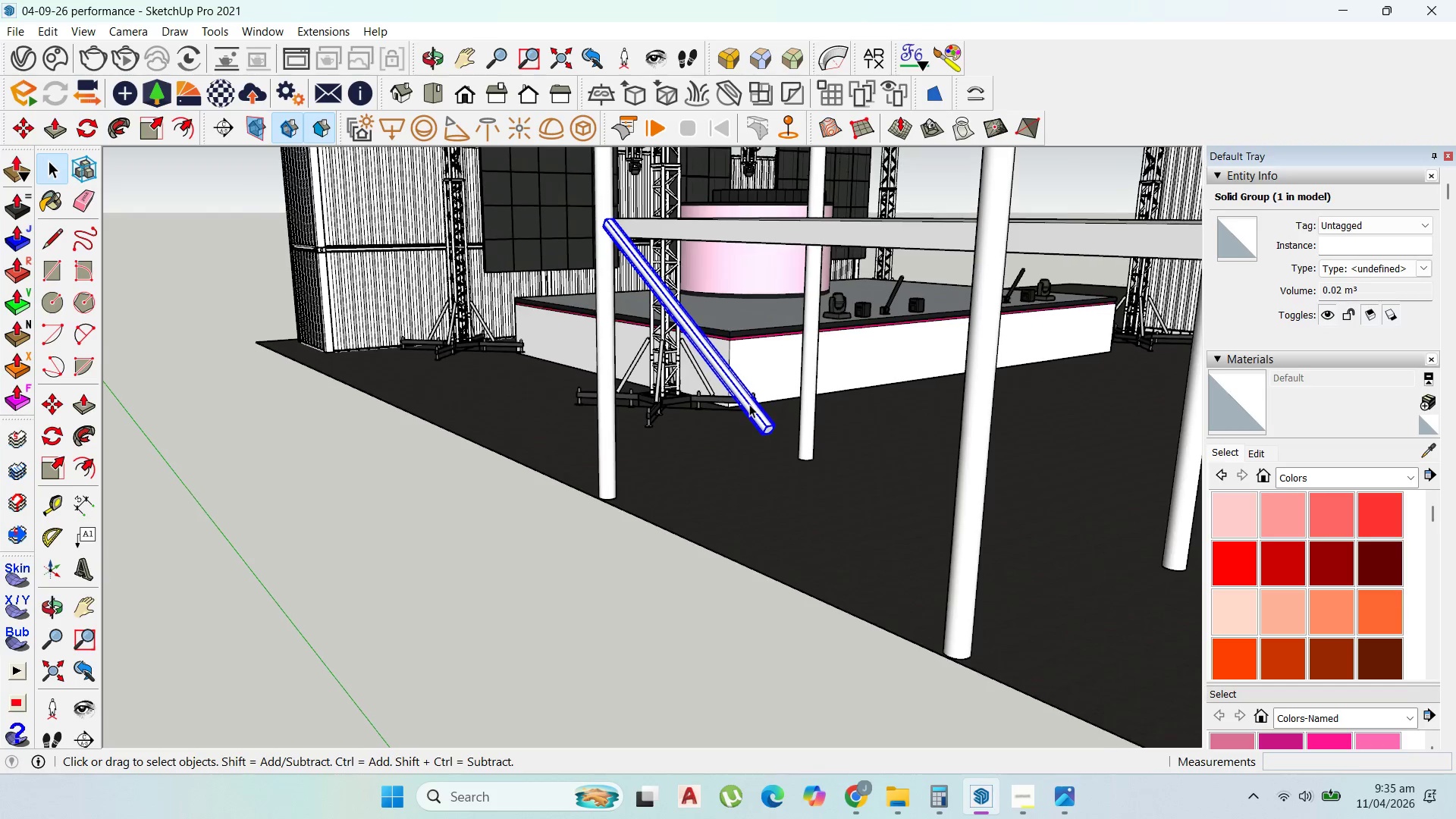 
double_click([749, 404])
 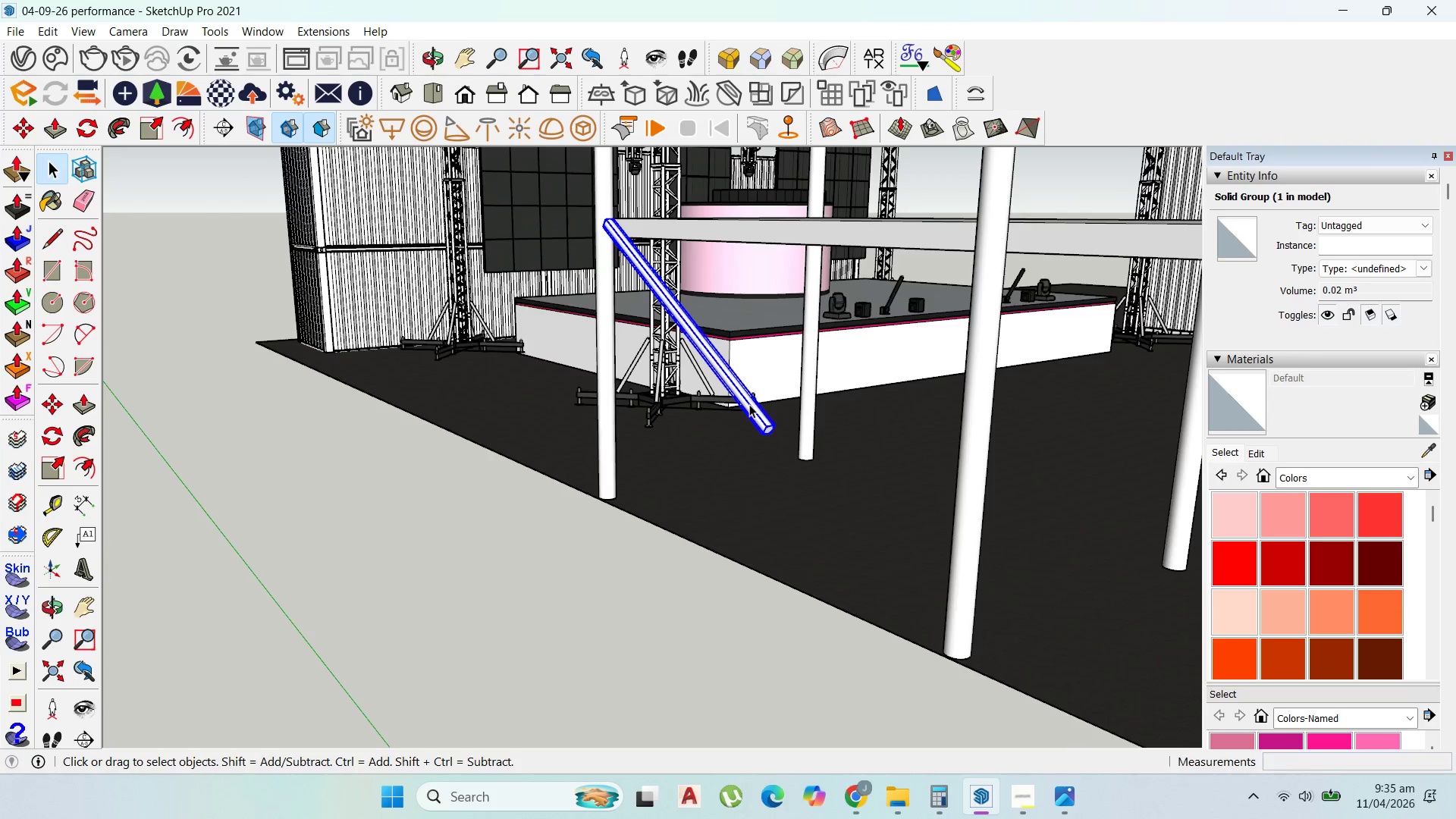 
triple_click([749, 404])
 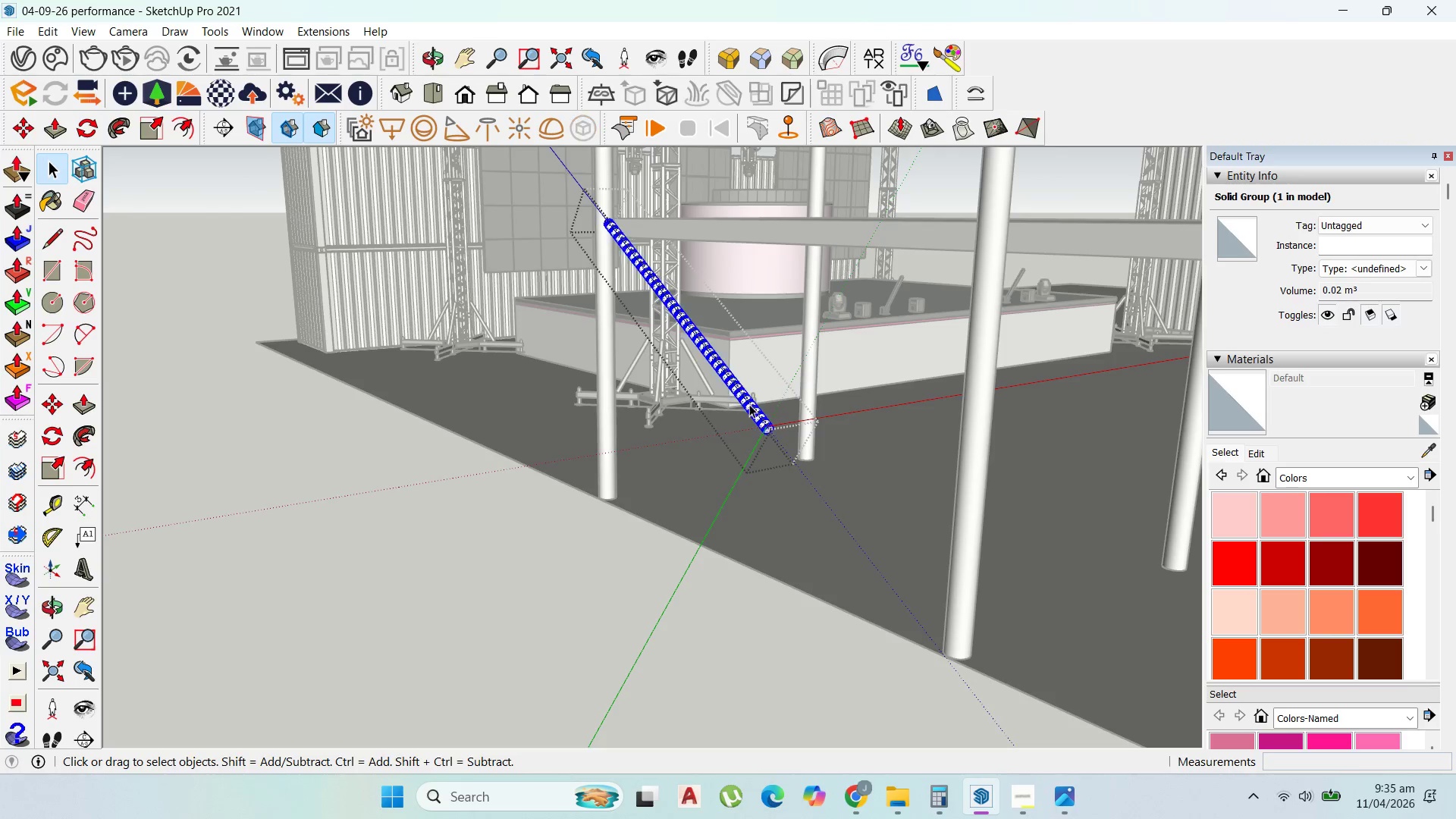 
triple_click([749, 404])
 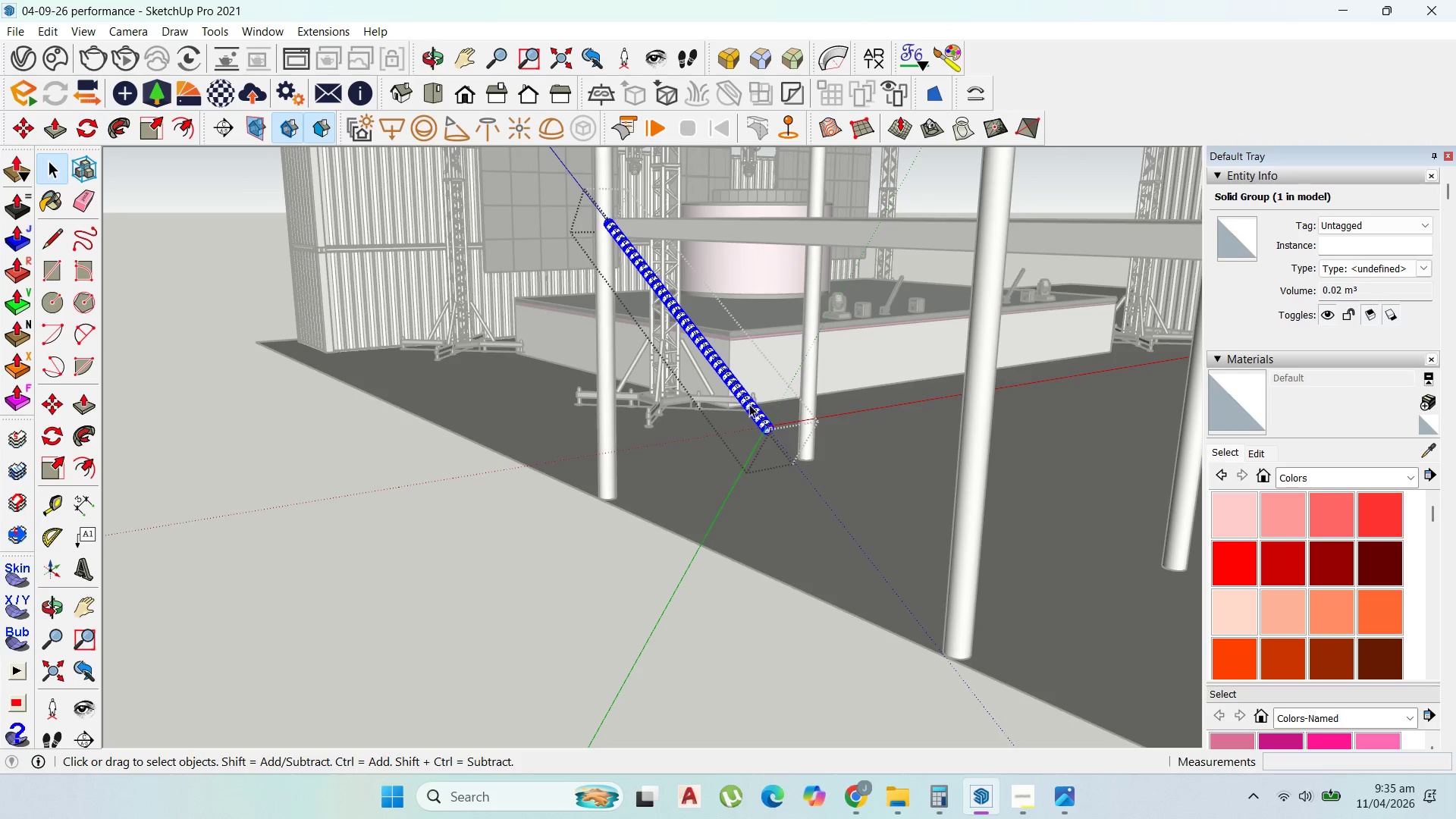 
triple_click([749, 404])
 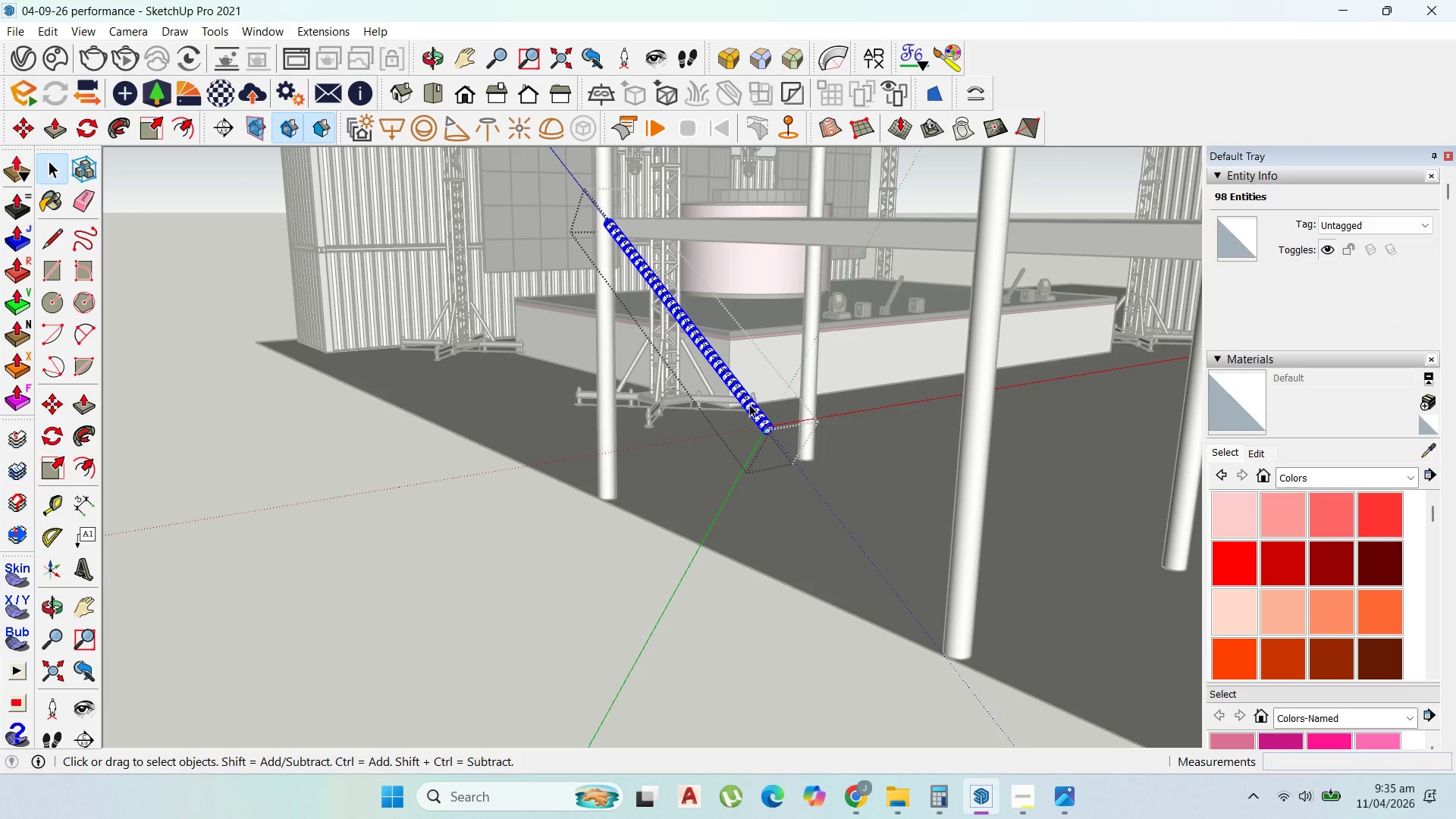 
key(P)
 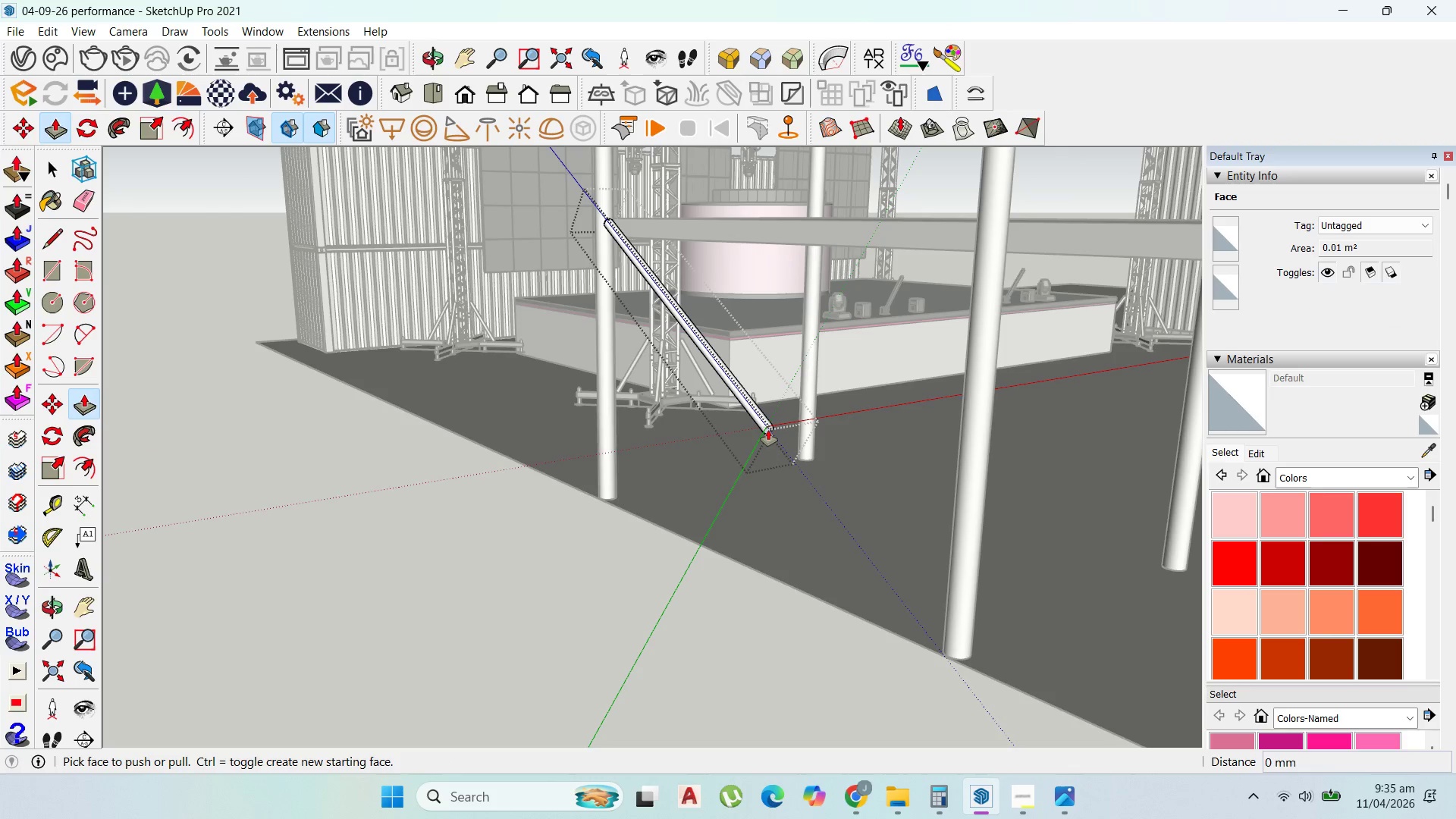 
left_click_drag(start_coordinate=[768, 430], to_coordinate=[962, 653])
 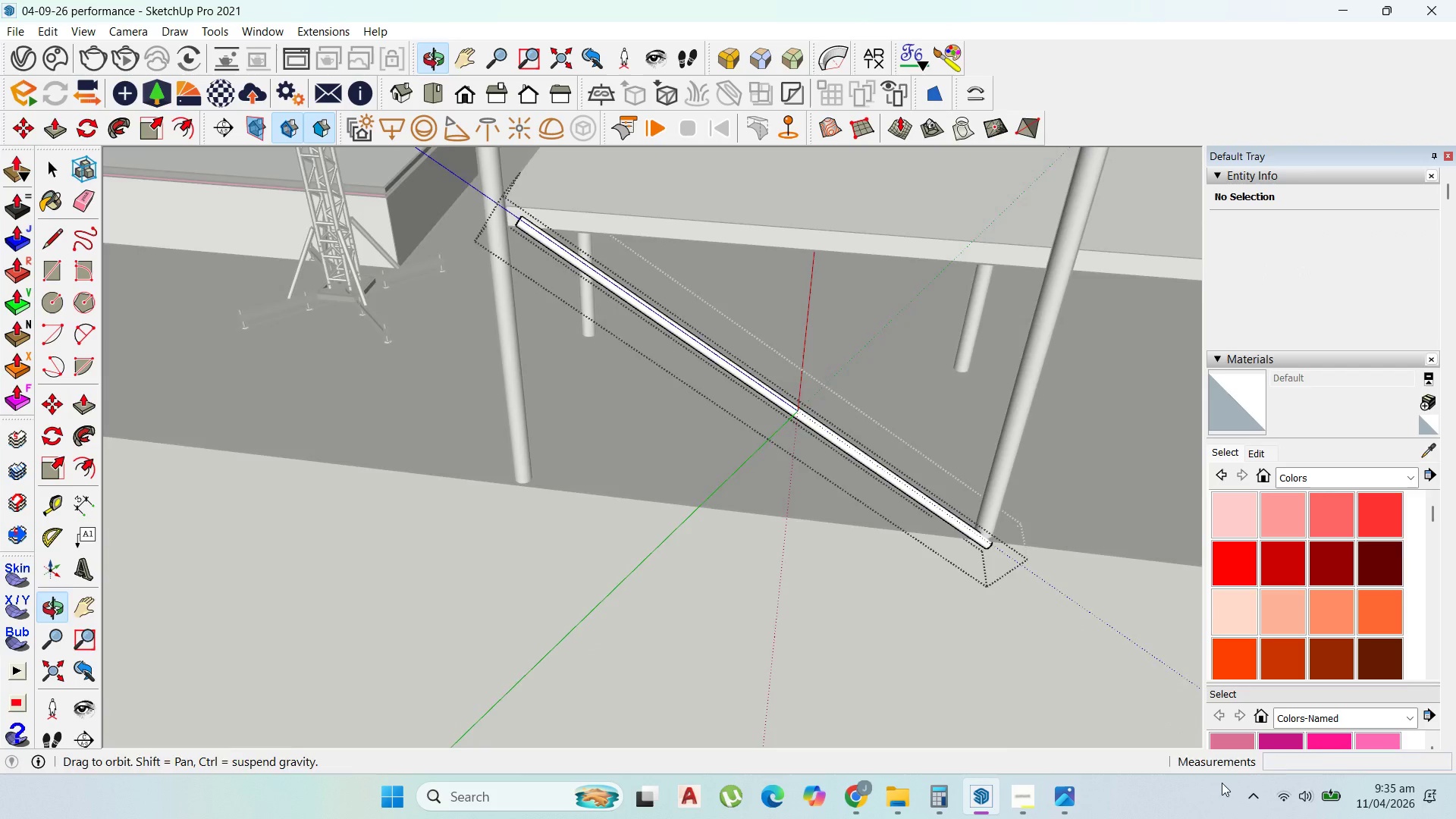 
scroll: coordinate [680, 461], scroll_direction: down, amount: 2.0
 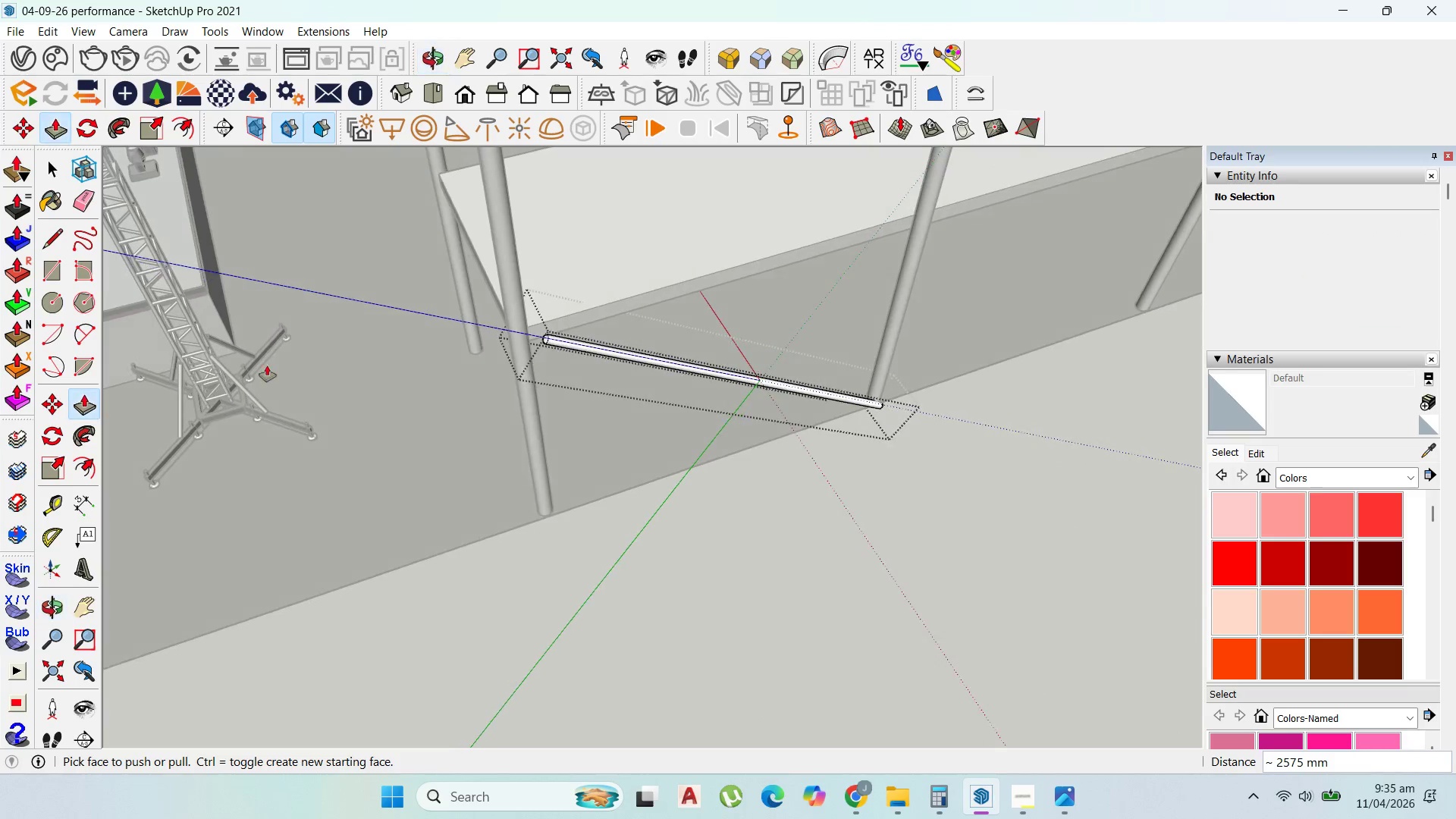 
scroll: coordinate [592, 325], scroll_direction: up, amount: 5.0
 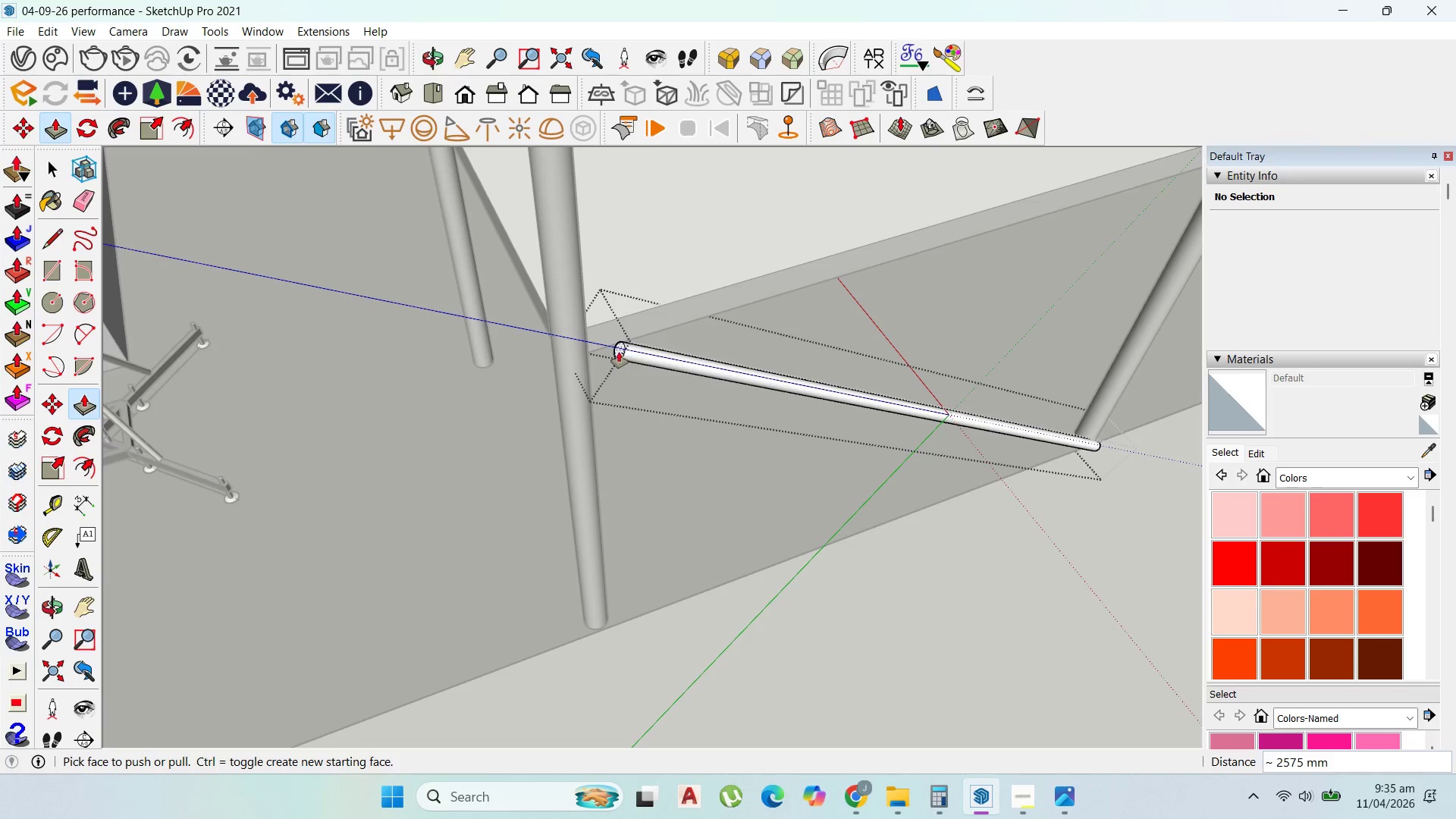 
left_click_drag(start_coordinate=[618, 352], to_coordinate=[551, 335])
 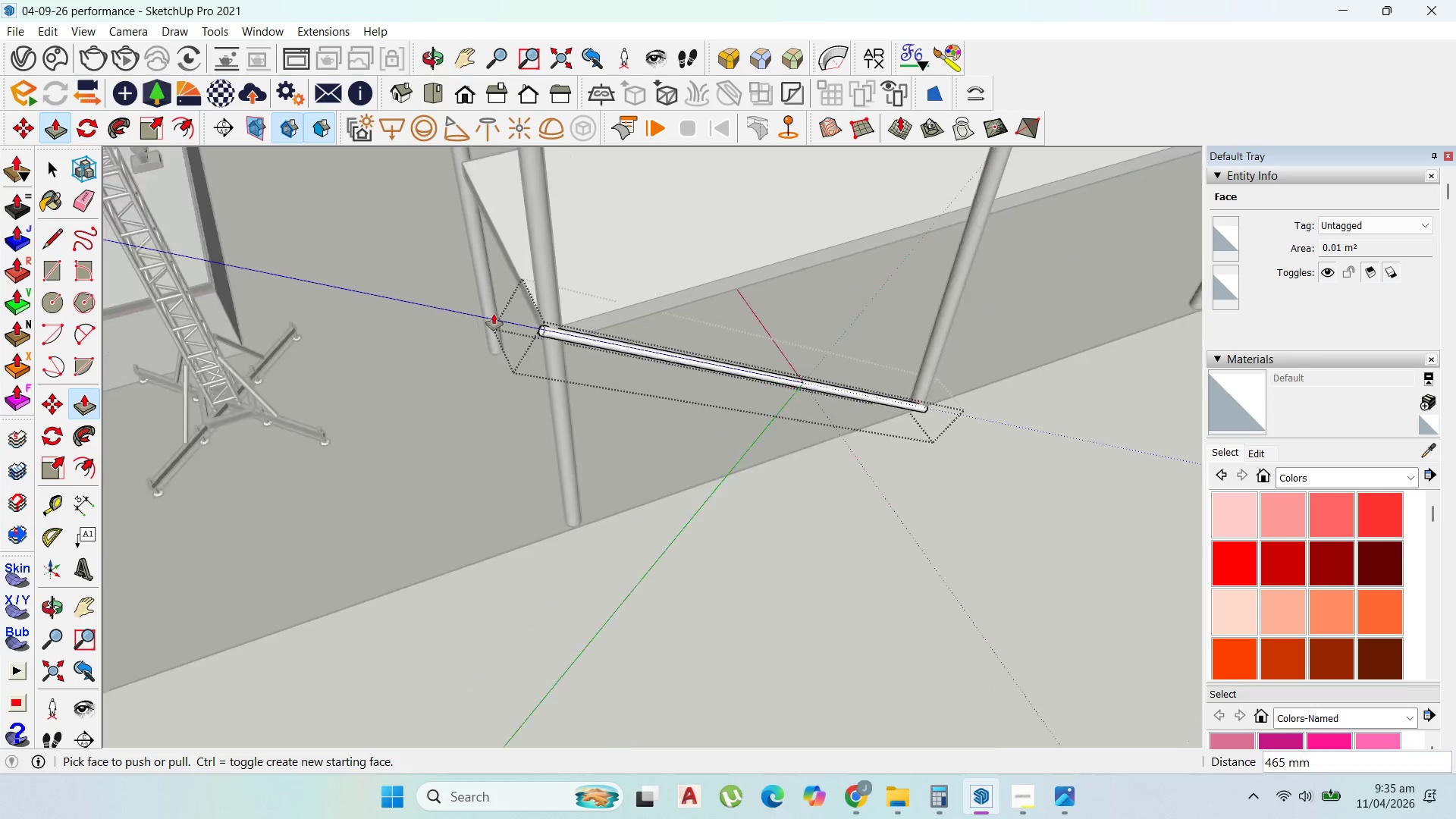 
scroll: coordinate [479, 309], scroll_direction: down, amount: 11.0
 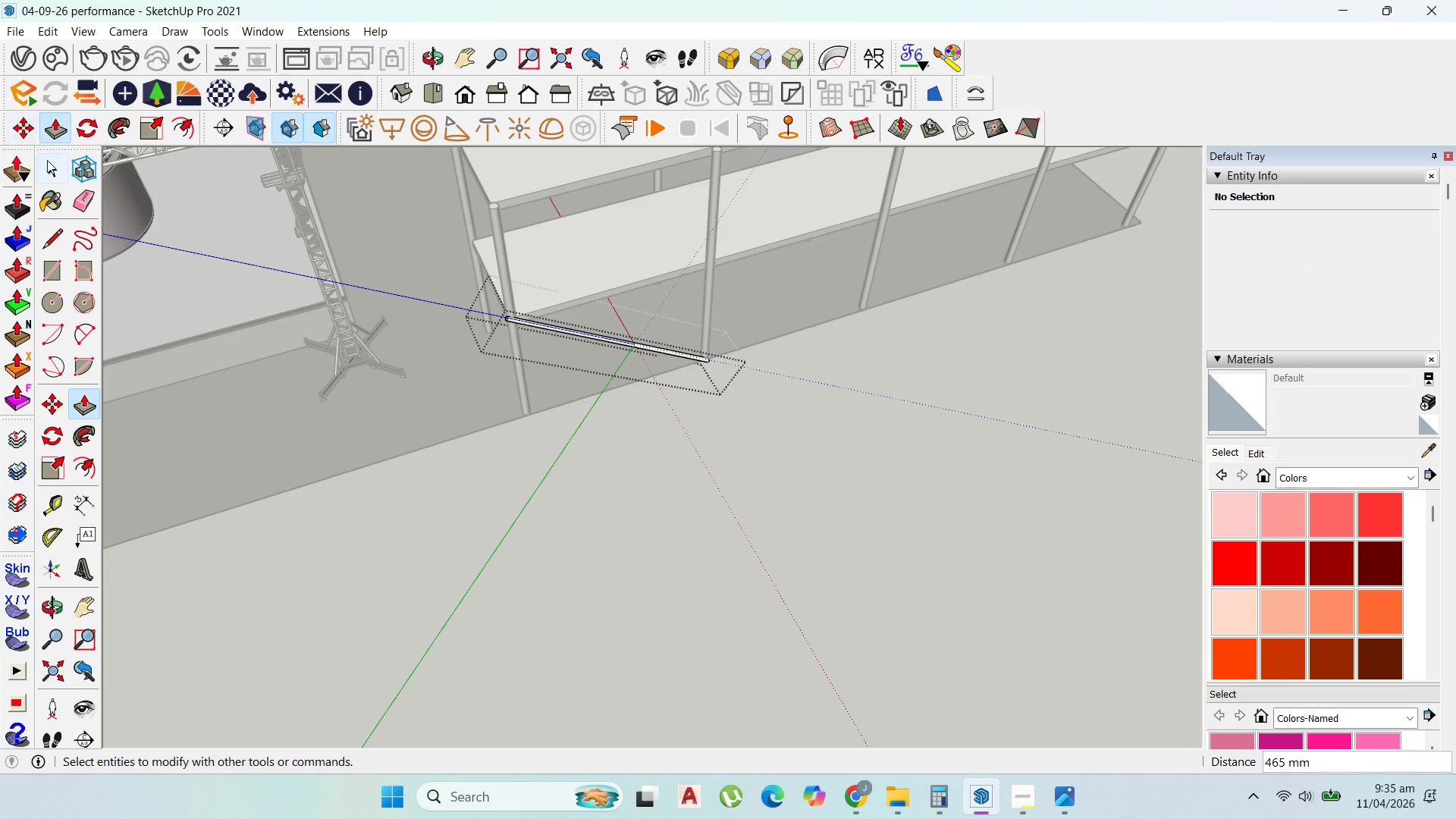 
left_click([49, 162])
 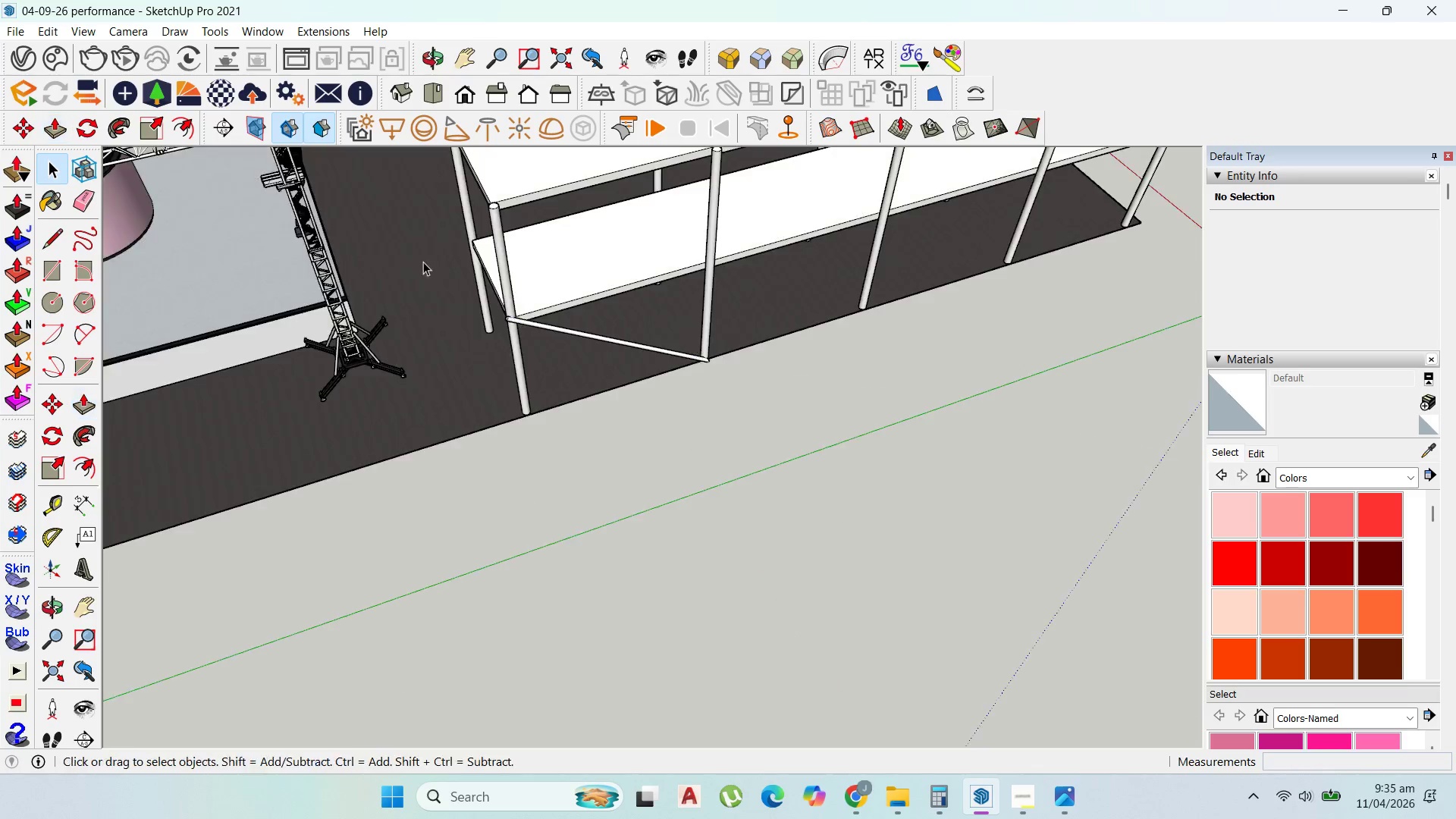 
key(Escape)
 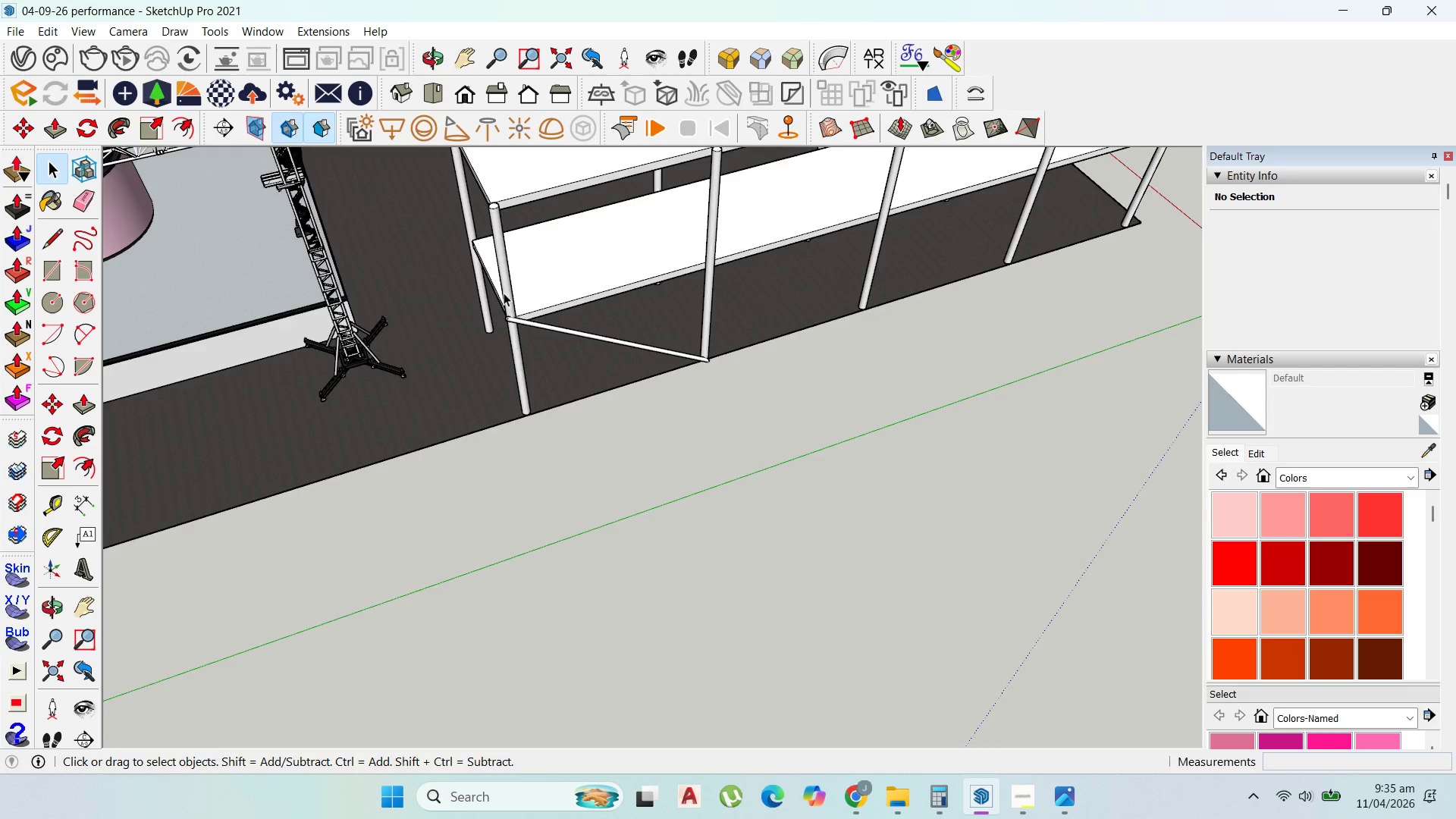 
key(Escape)
 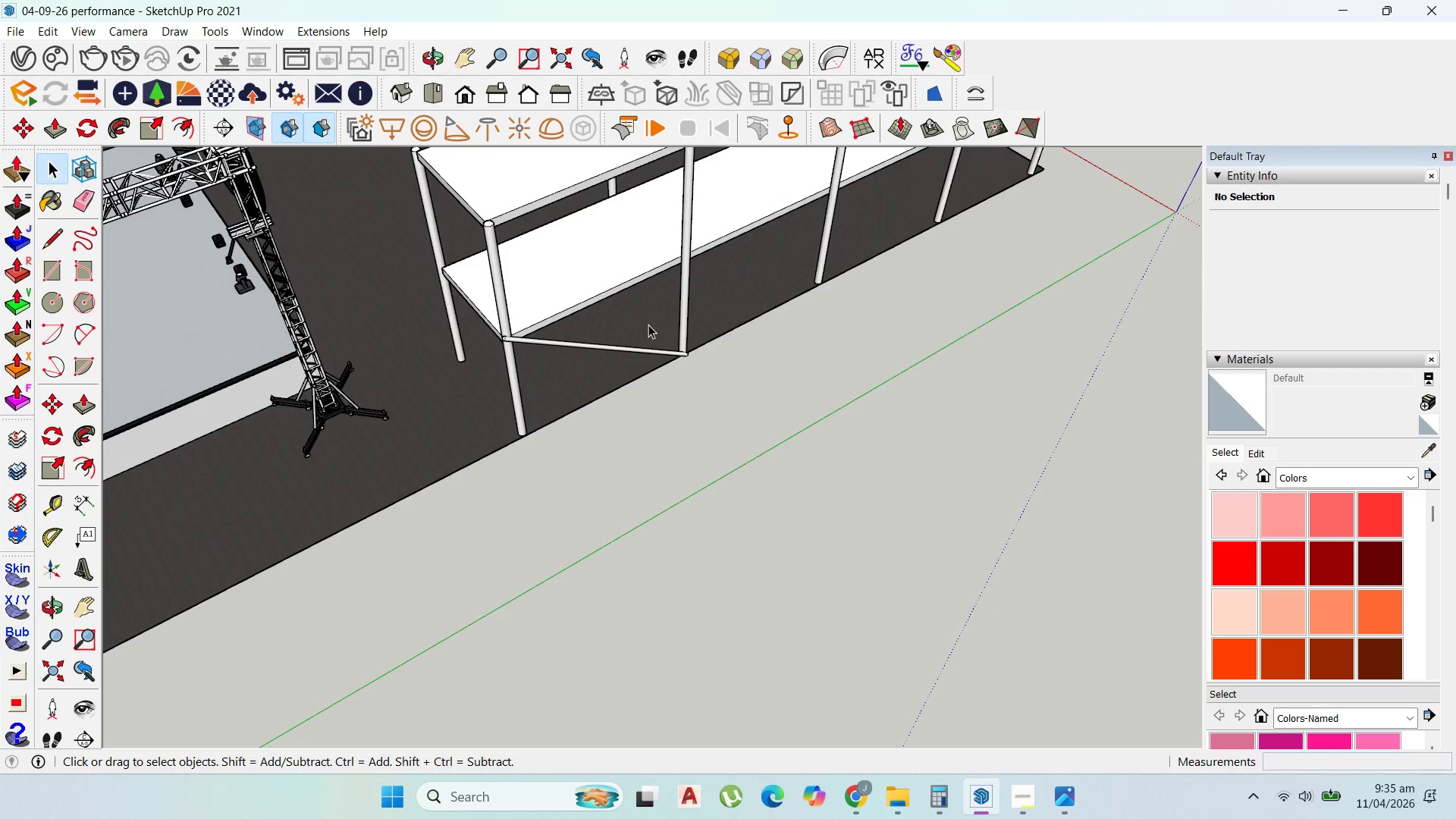 
left_click([632, 347])
 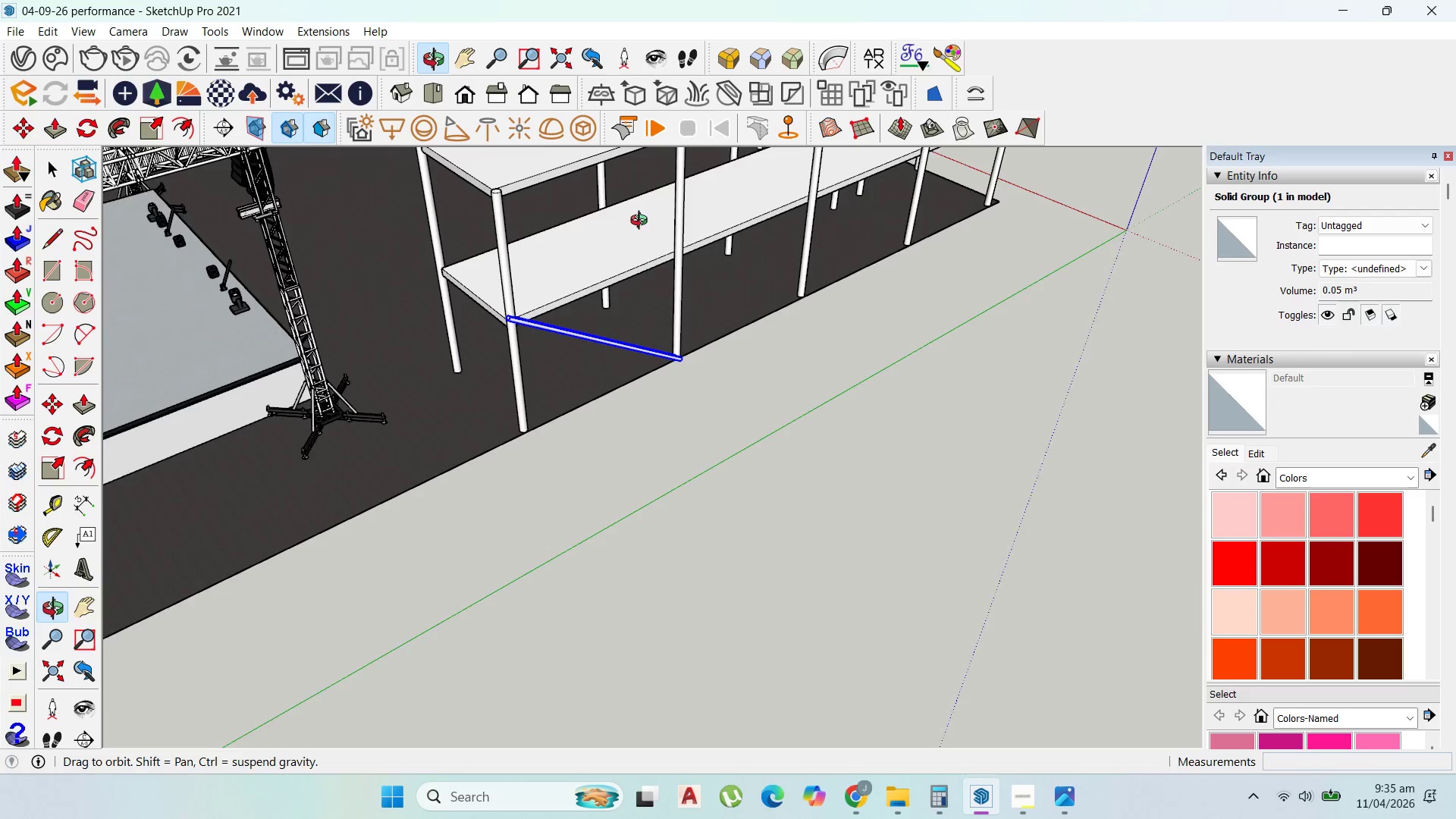 
left_click([514, 337])
 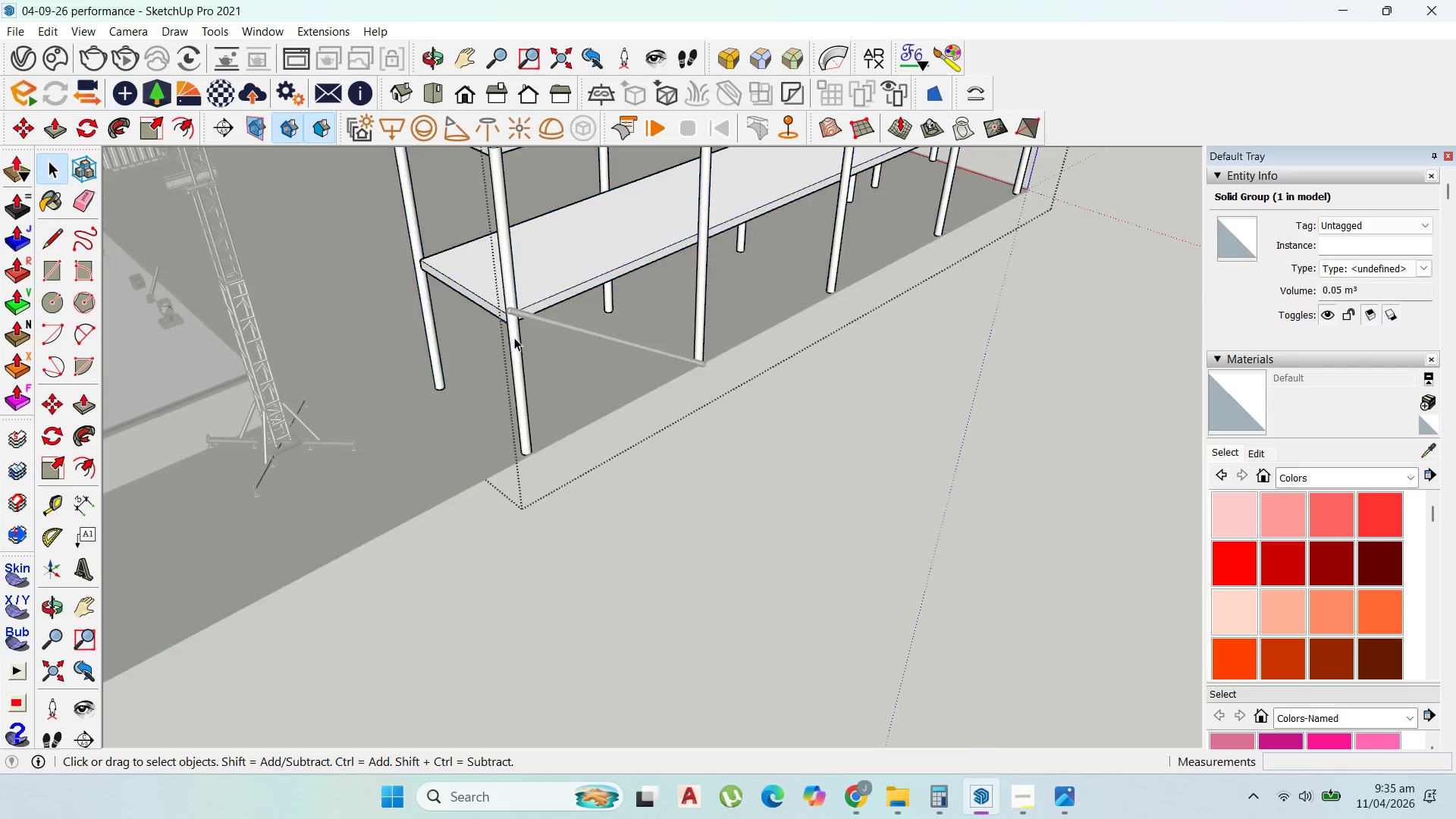 
scroll: coordinate [519, 337], scroll_direction: up, amount: 2.0
 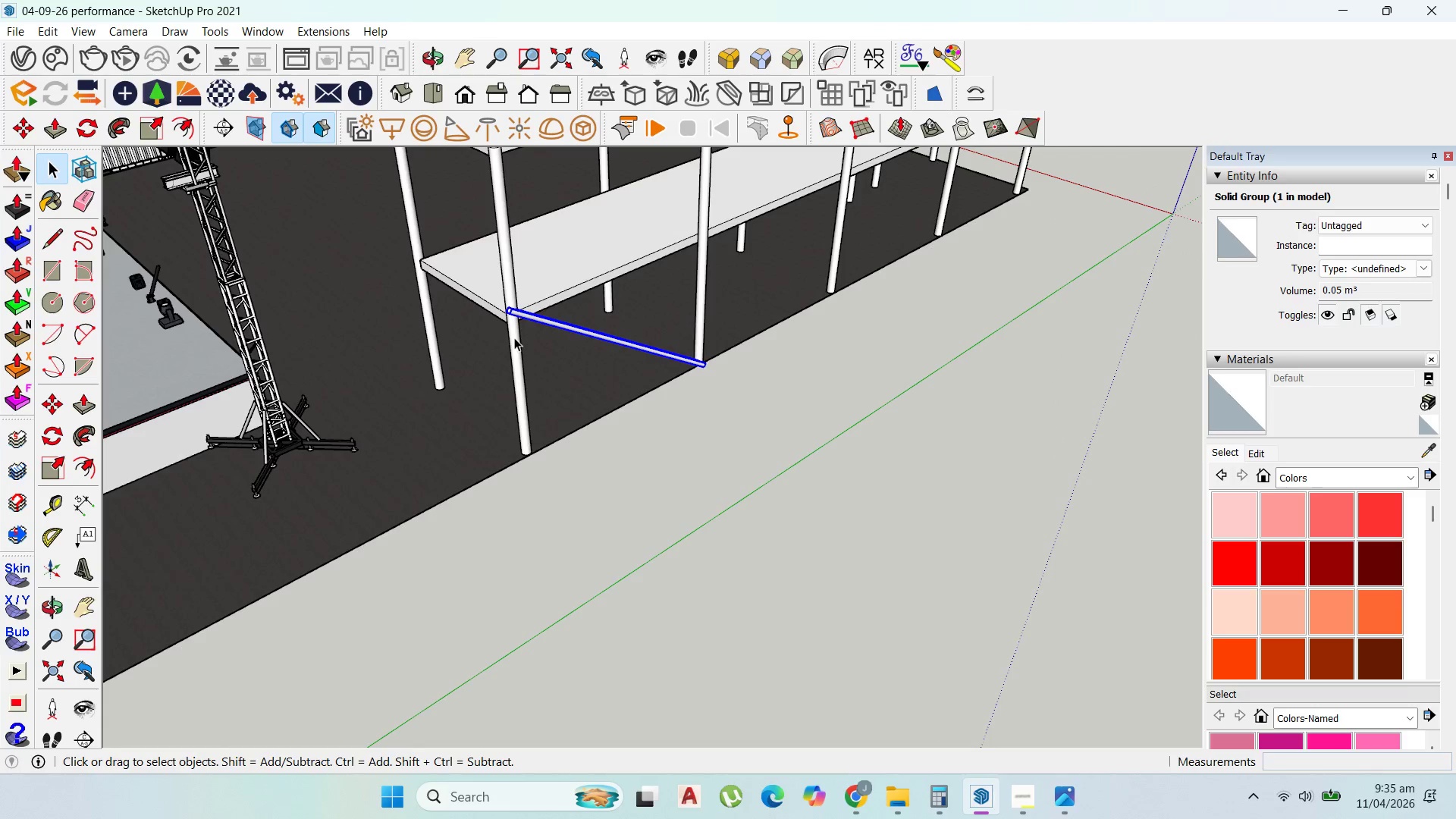 
double_click([514, 337])
 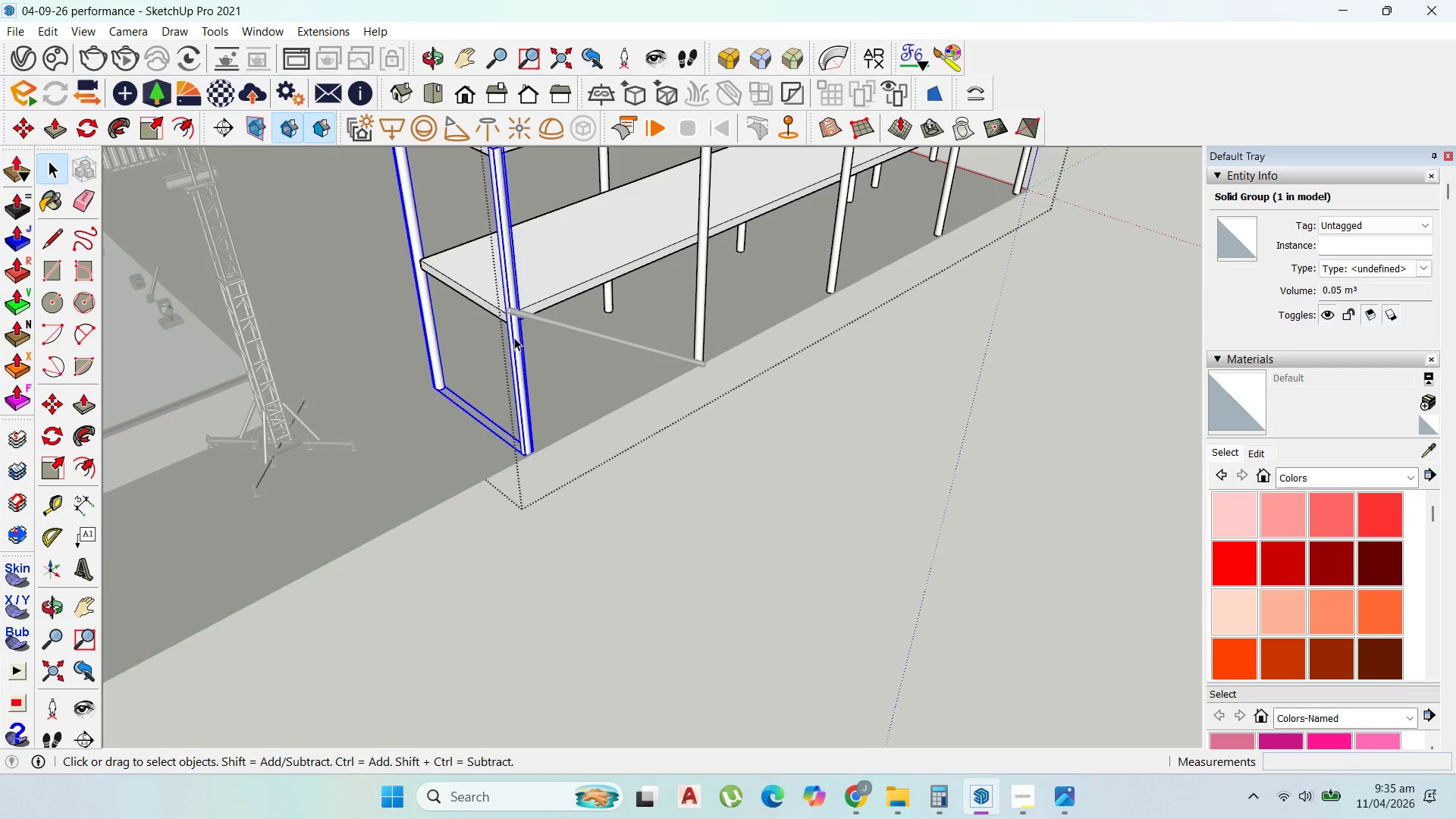 
triple_click([514, 337])
 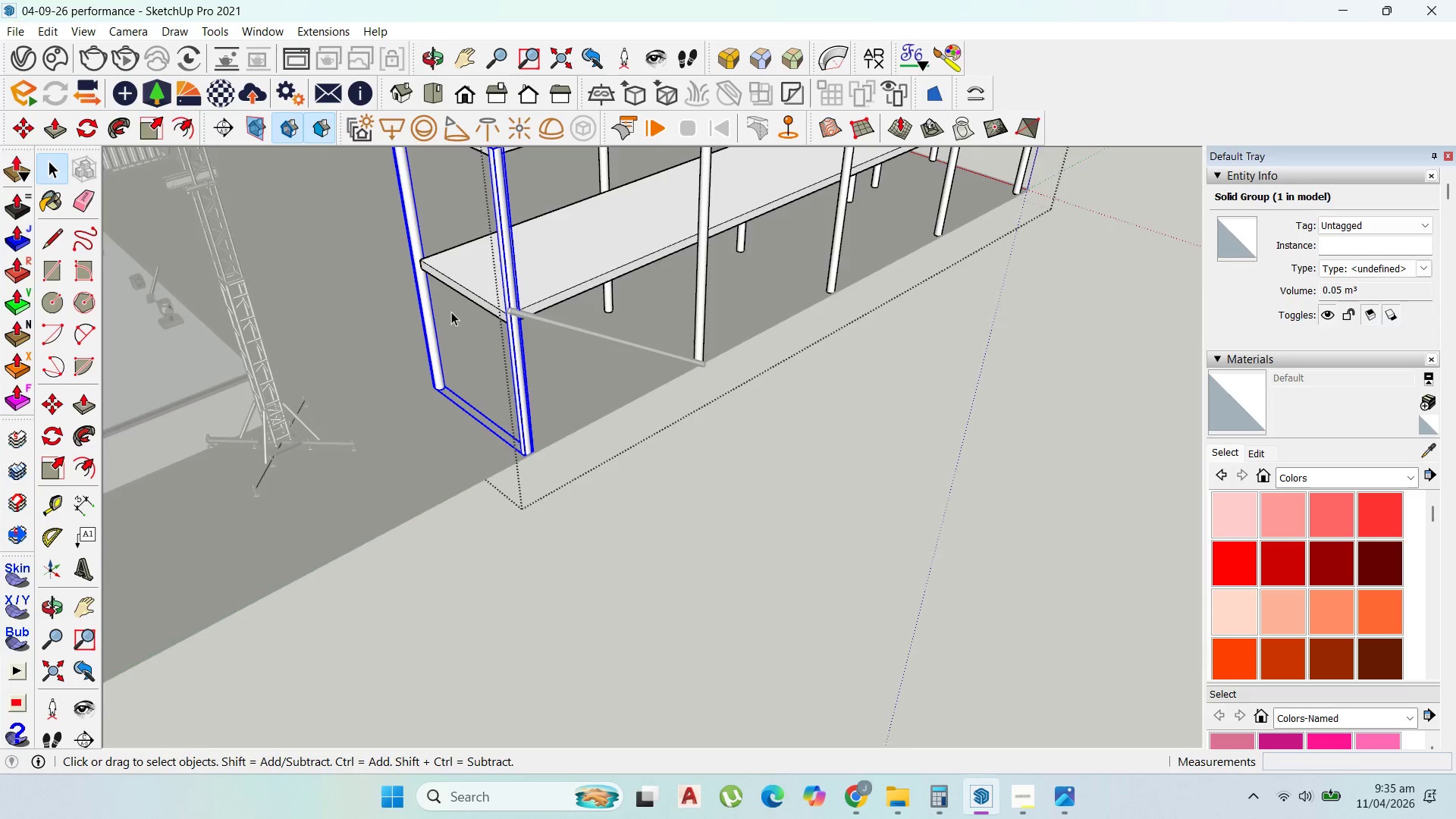 
scroll: coordinate [0, 302], scroll_direction: up, amount: 5.0
 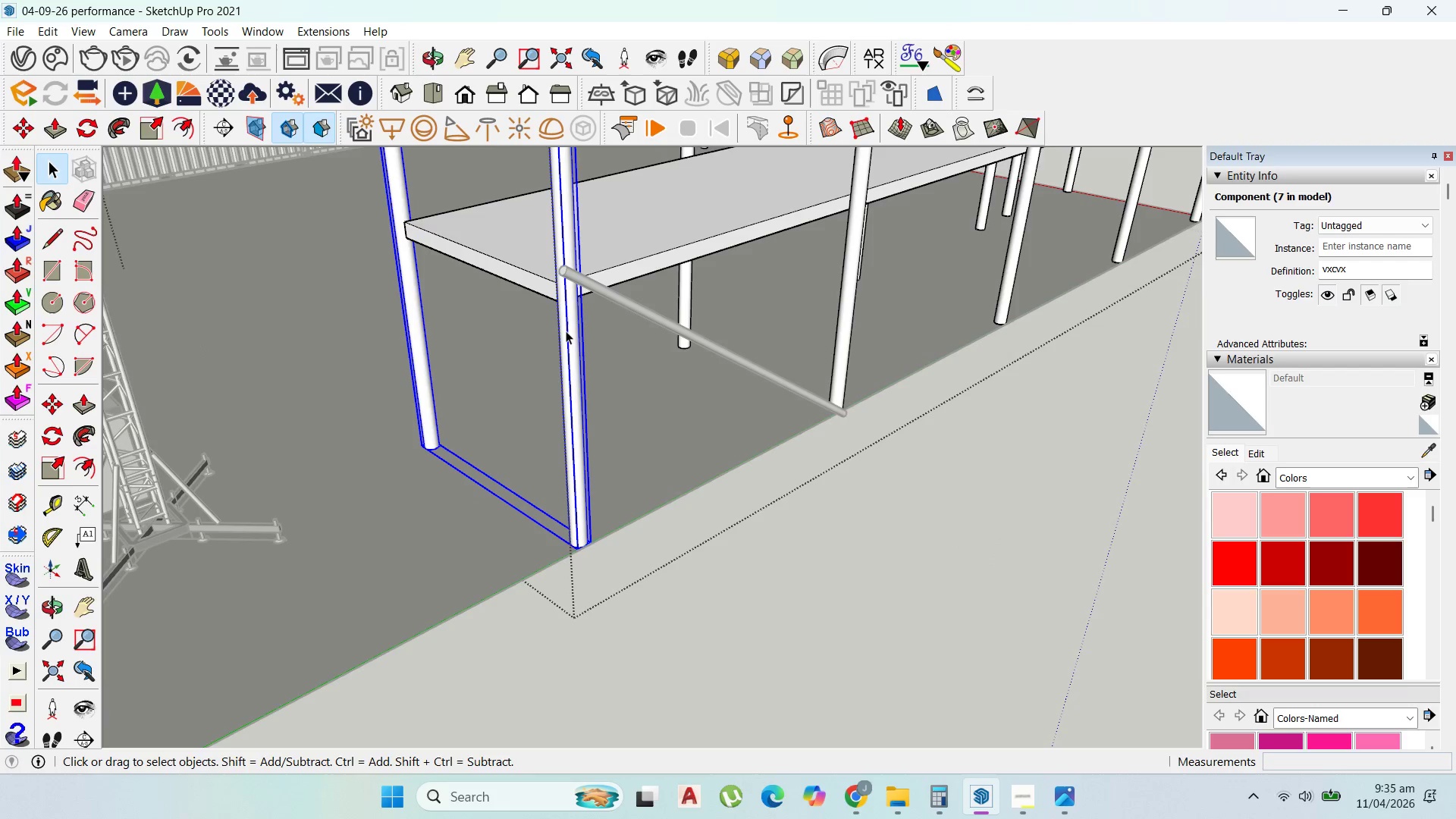 
double_click([569, 337])
 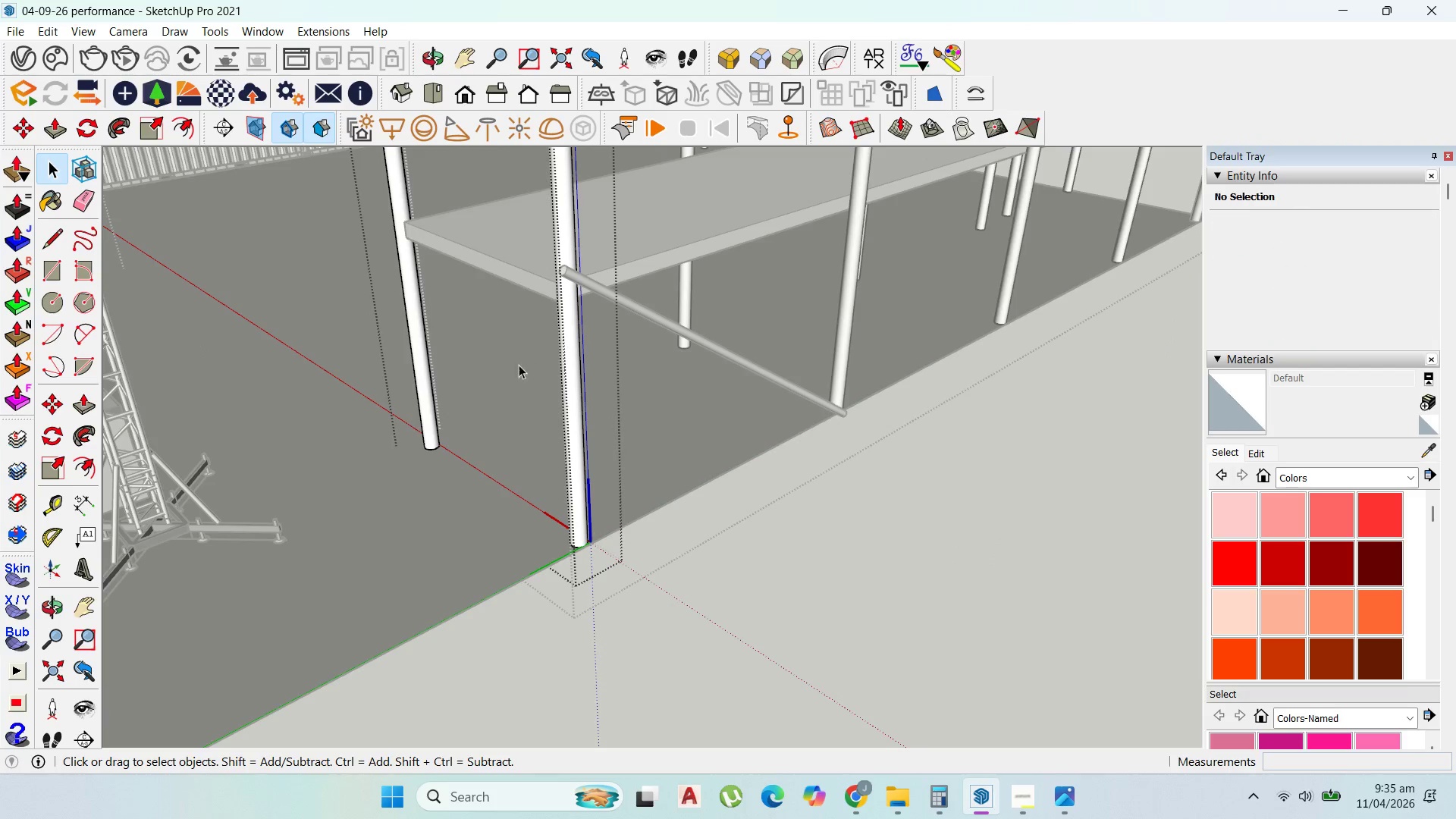 
left_click([508, 366])
 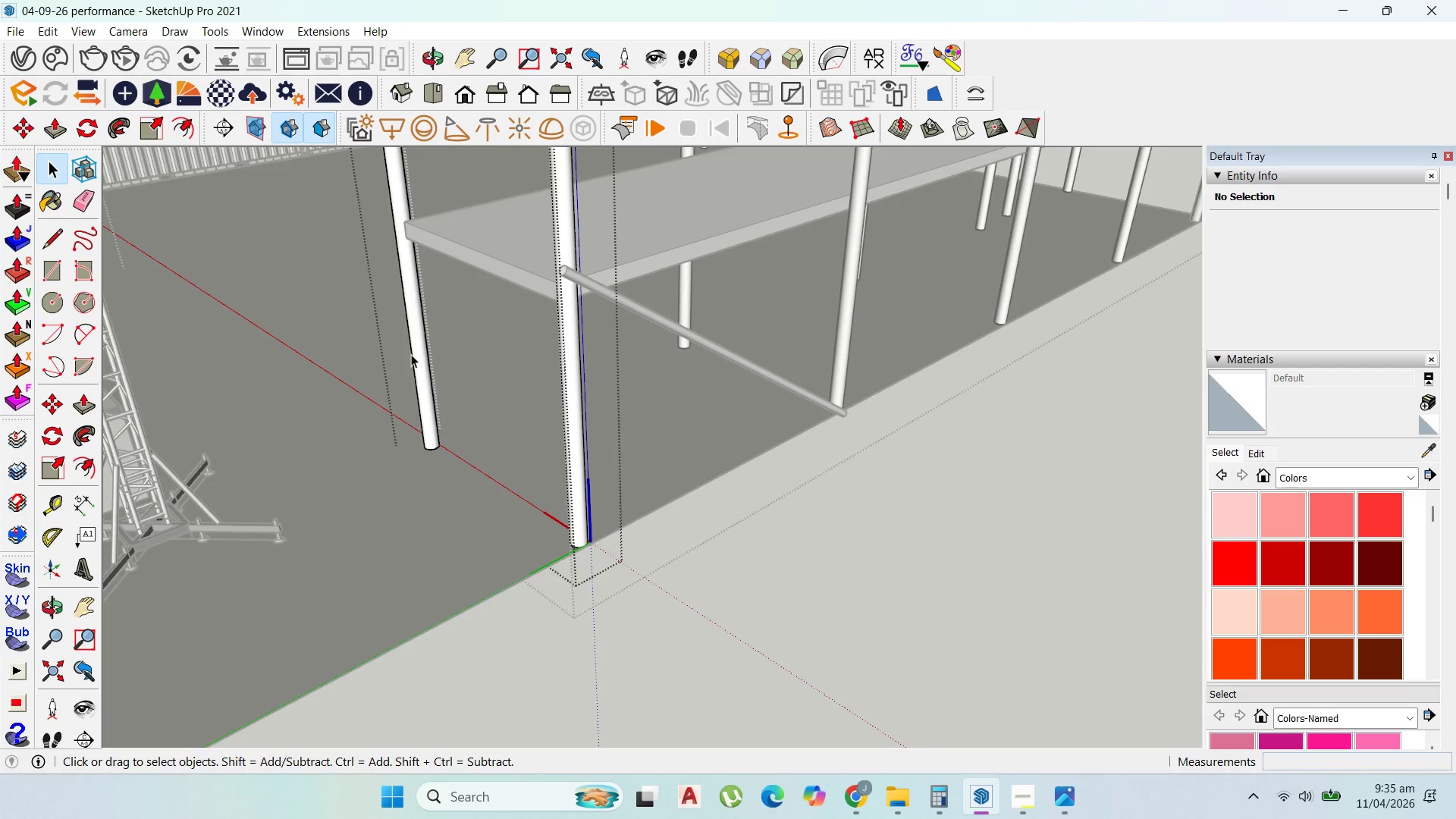 
left_click([418, 353])
 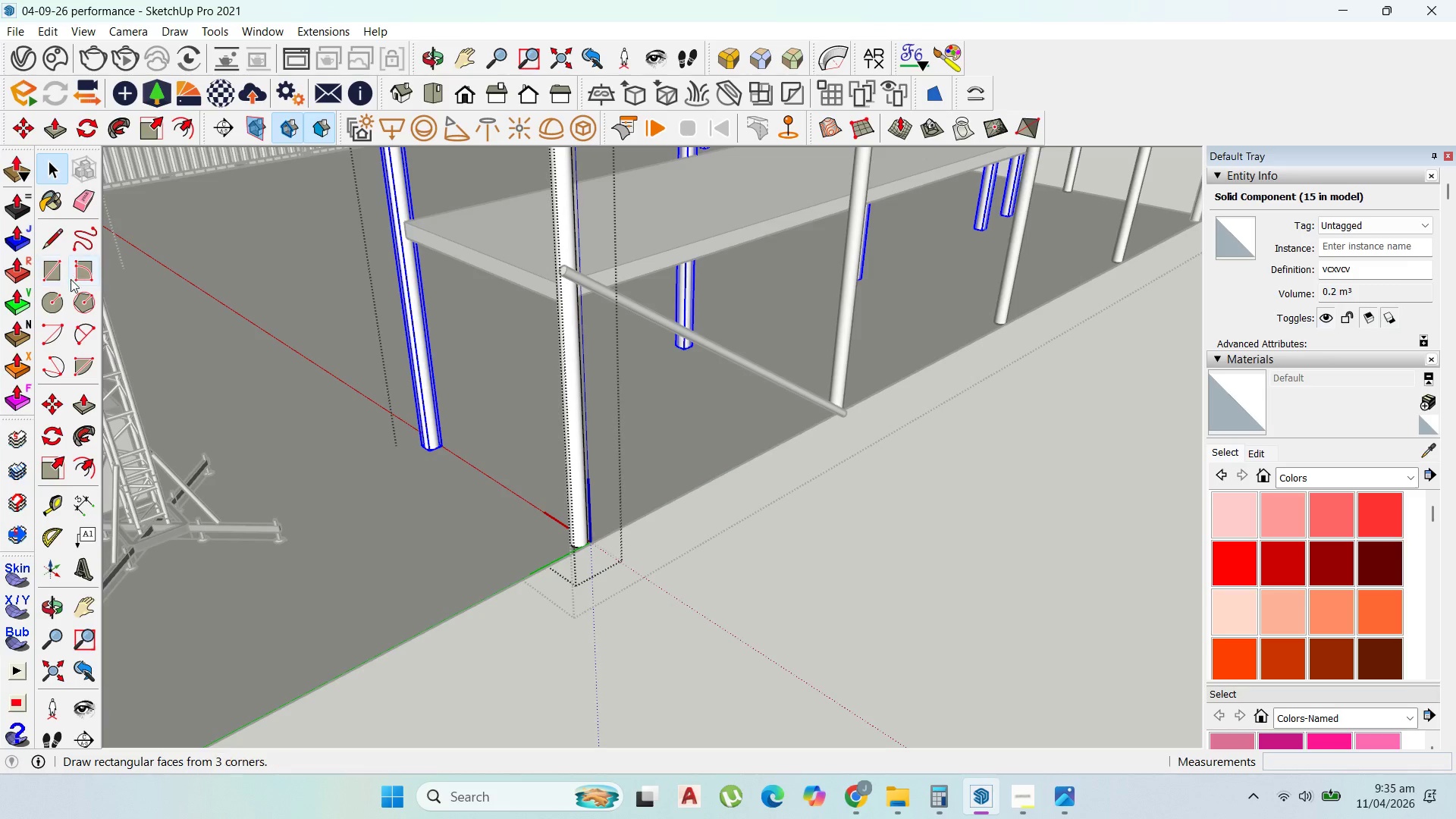 
left_click_drag(start_coordinate=[451, 532], to_coordinate=[464, 538])
 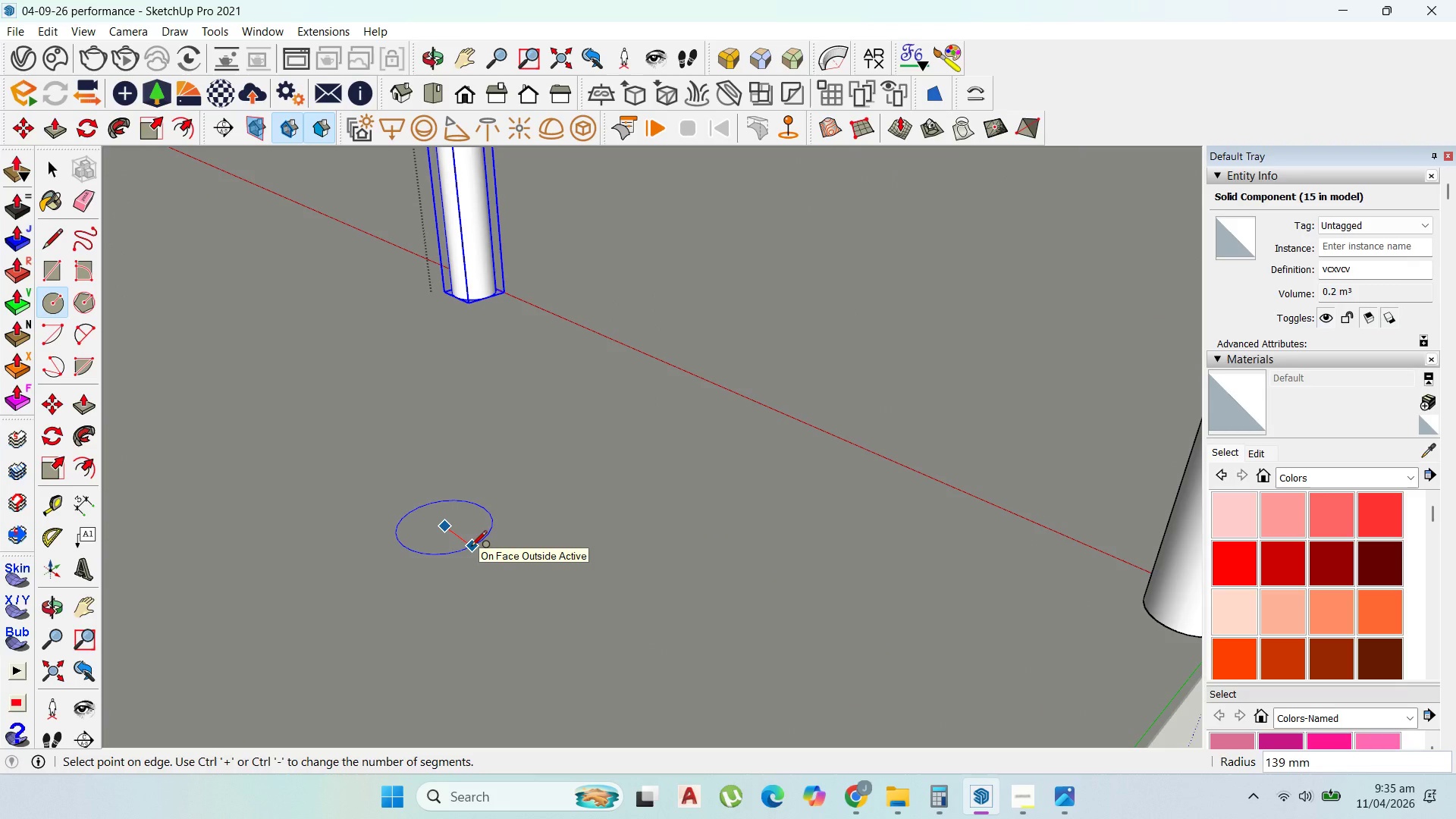 
scroll: coordinate [470, 547], scroll_direction: up, amount: 14.0
 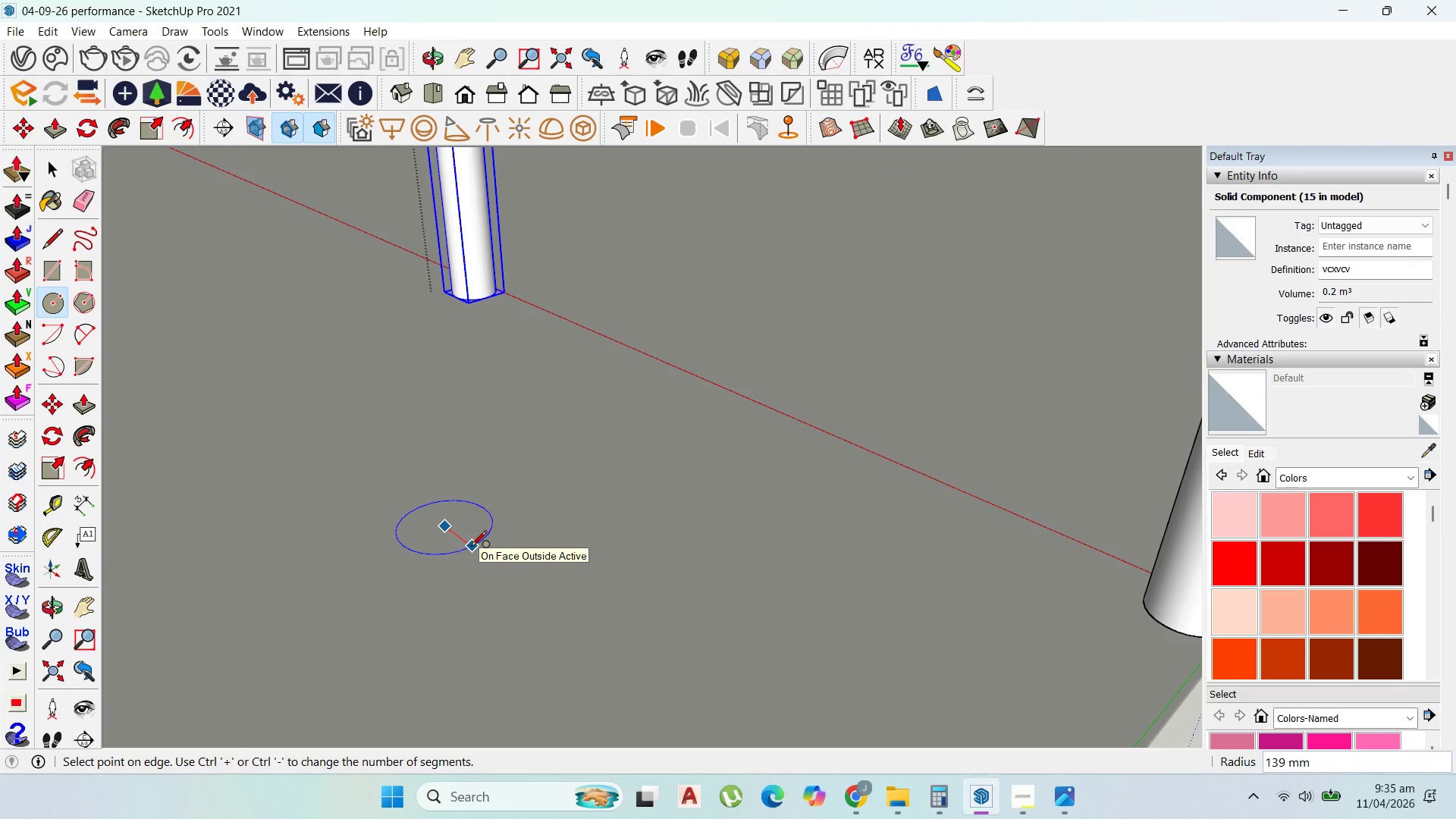 
type(75)
 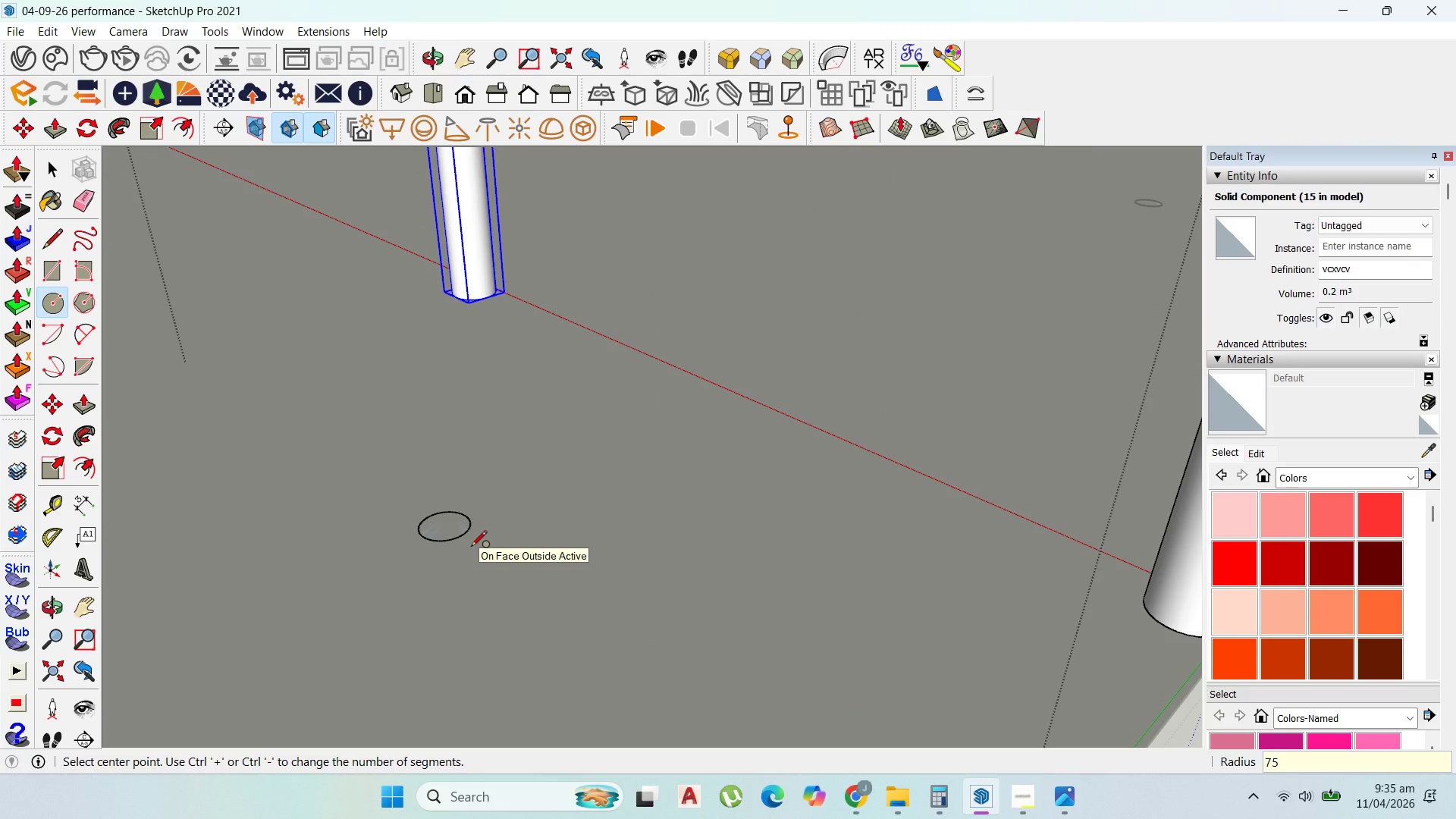 
key(Enter)
 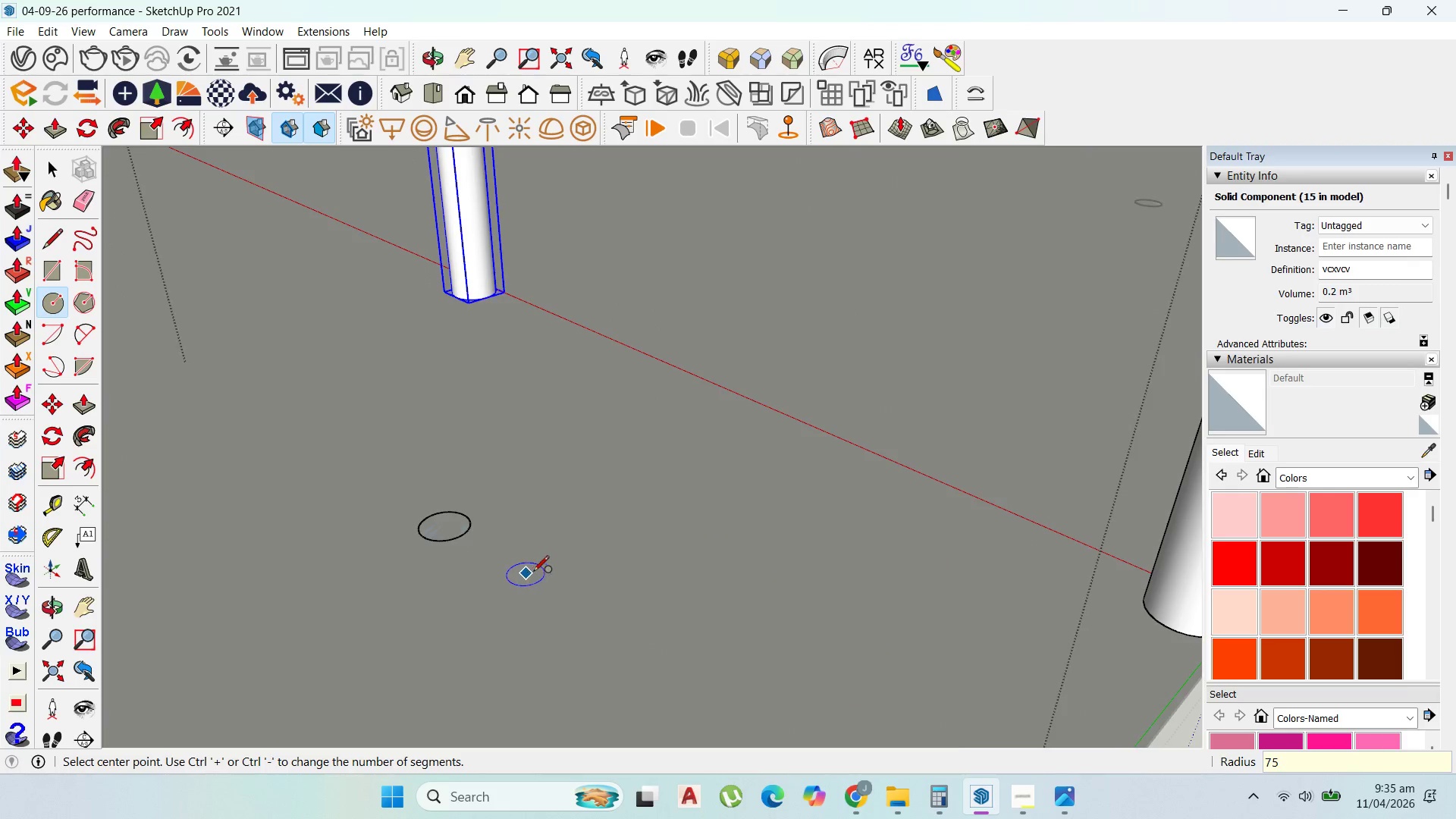 
scroll: coordinate [434, 391], scroll_direction: down, amount: 8.0
 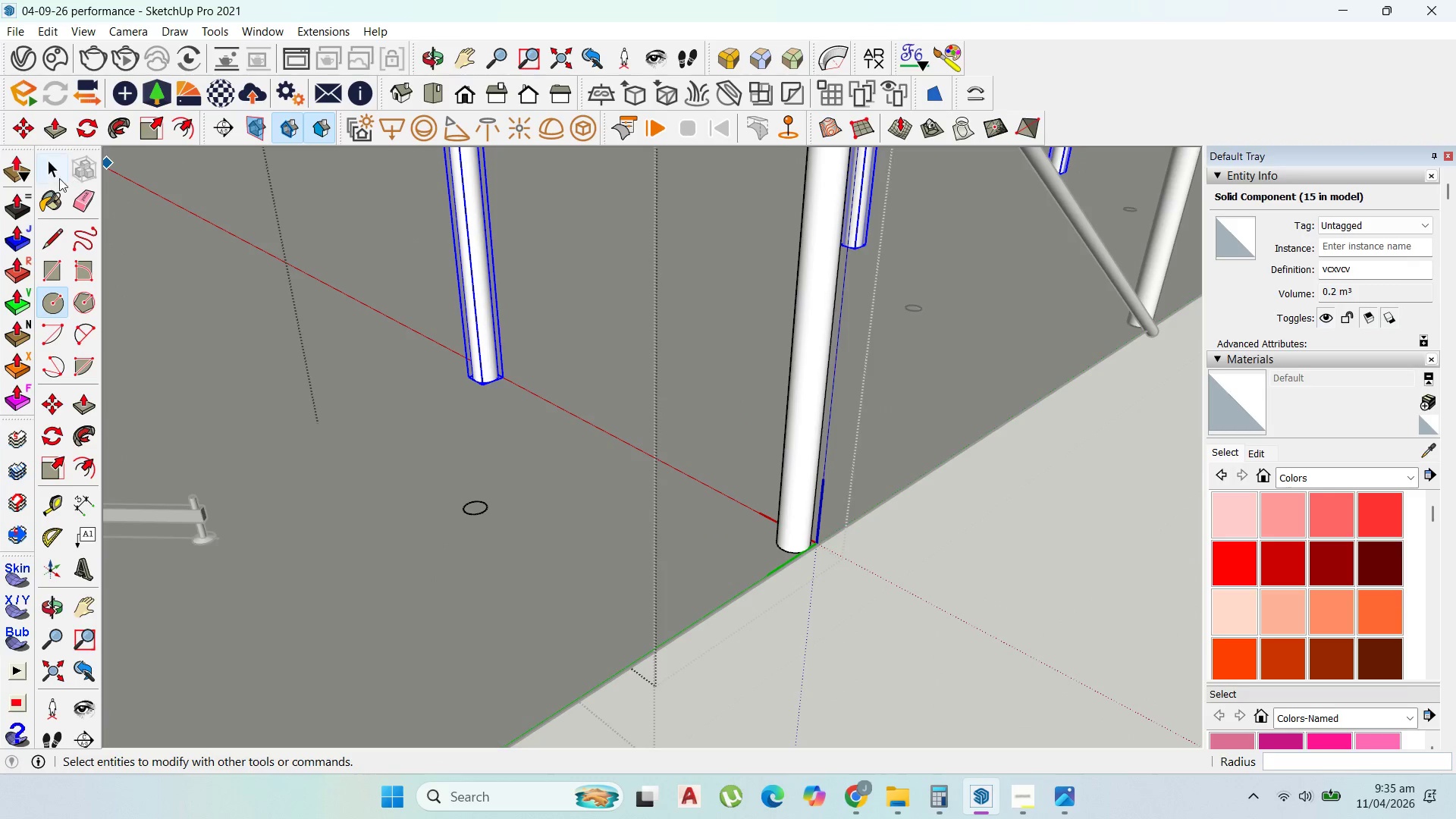 
left_click([55, 177])
 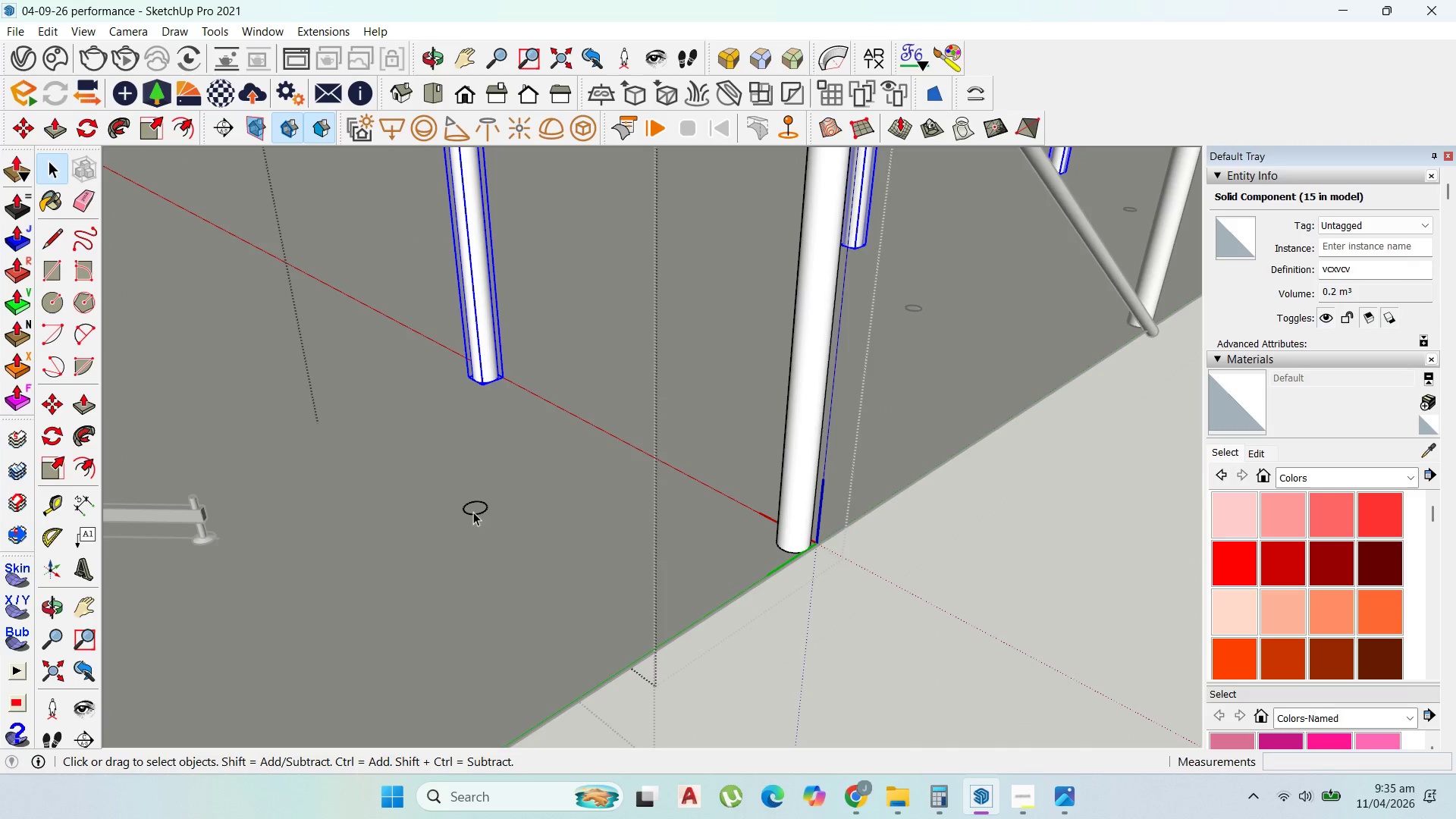 
double_click([475, 511])
 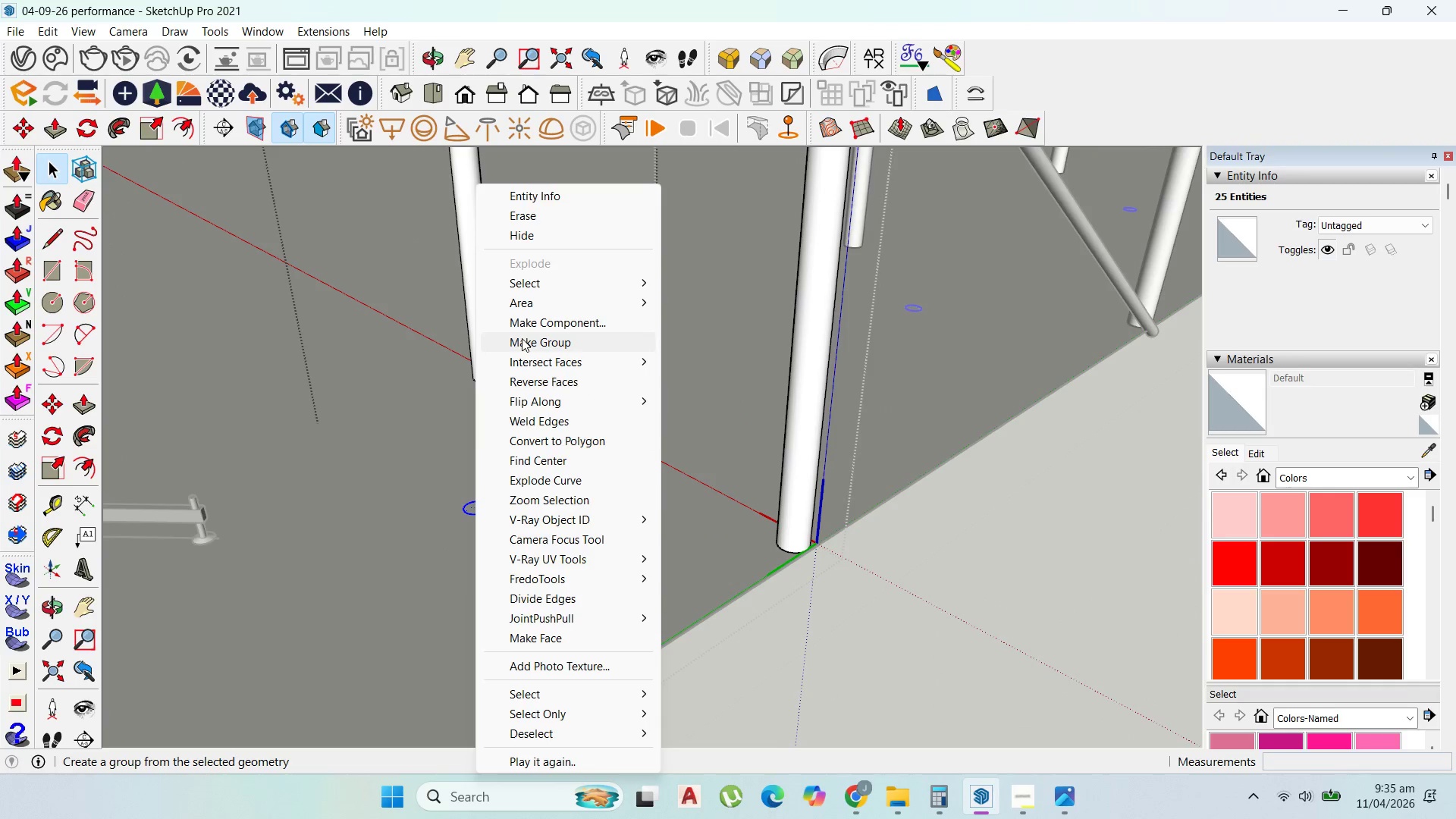 
left_click([527, 344])
 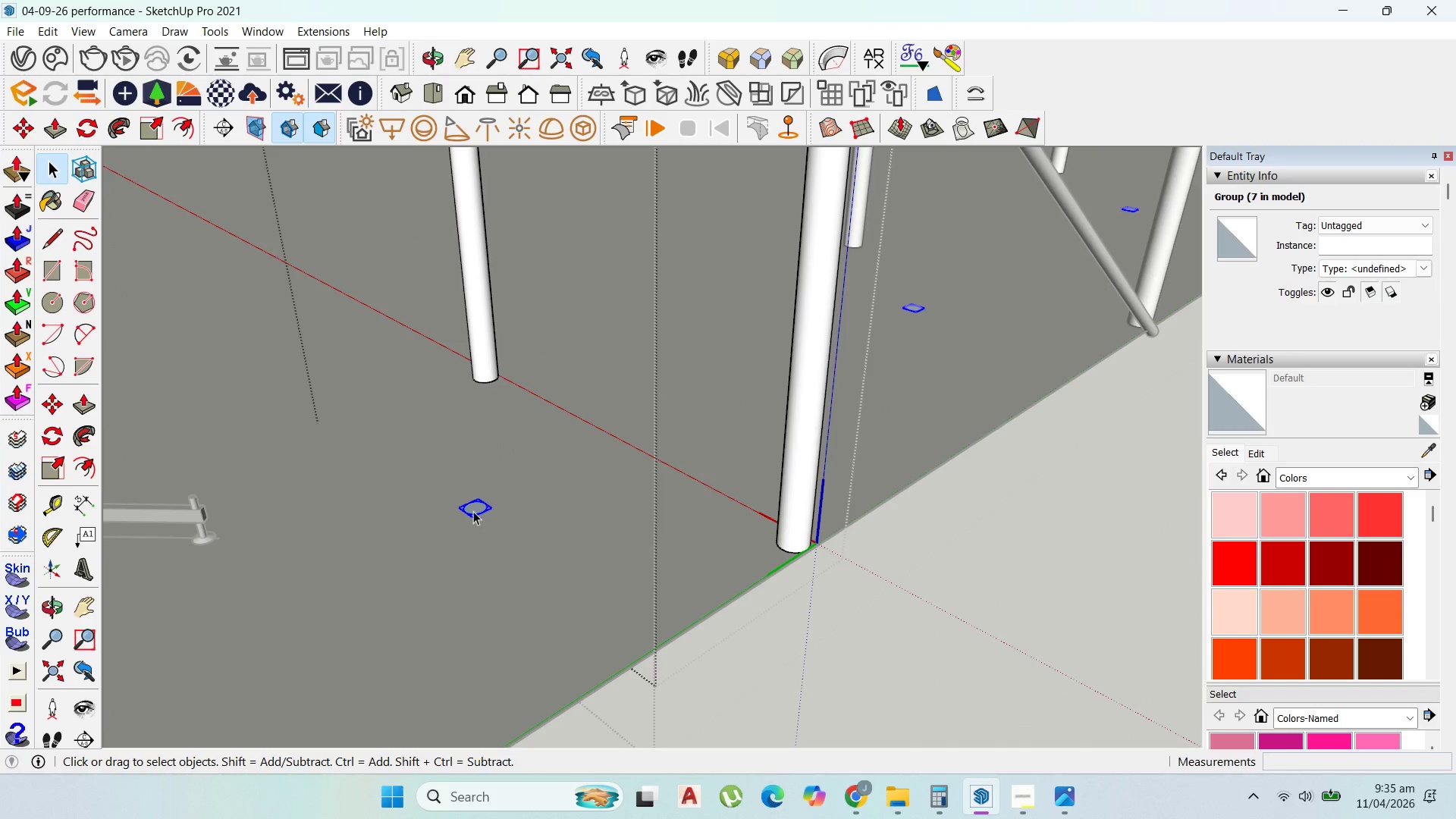 
double_click([473, 511])
 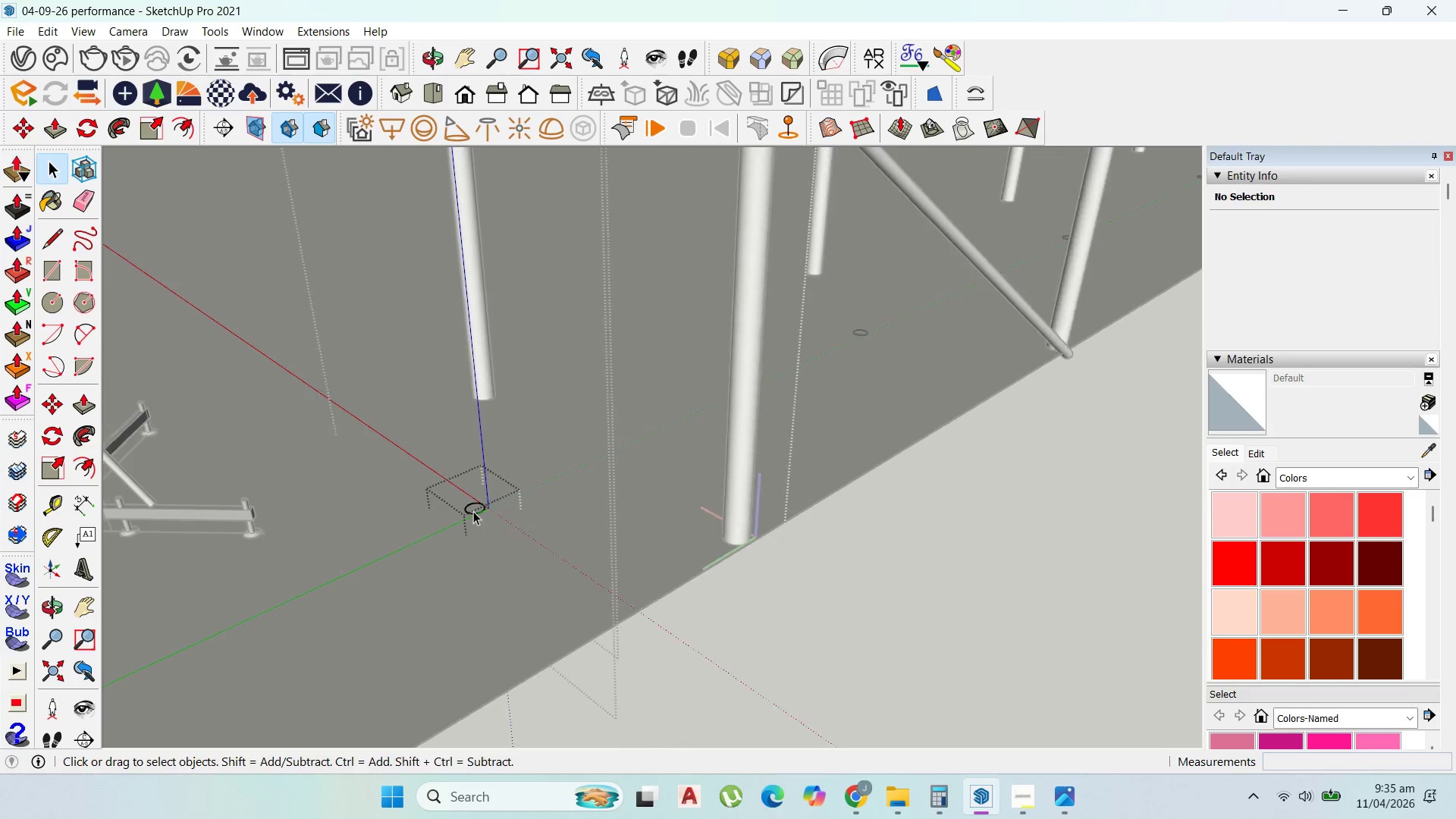 
key(P)
 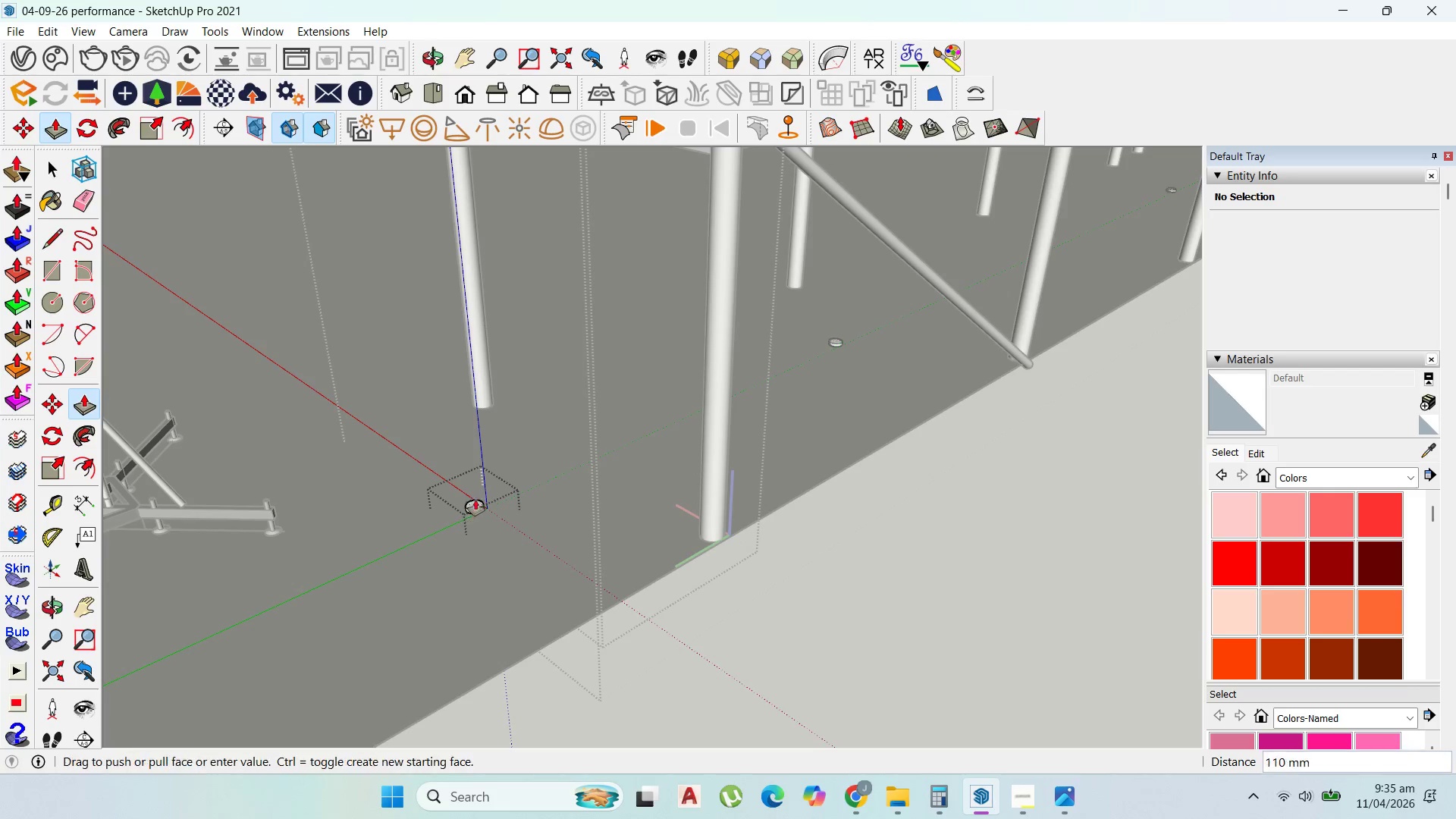 
scroll: coordinate [473, 511], scroll_direction: down, amount: 3.0
 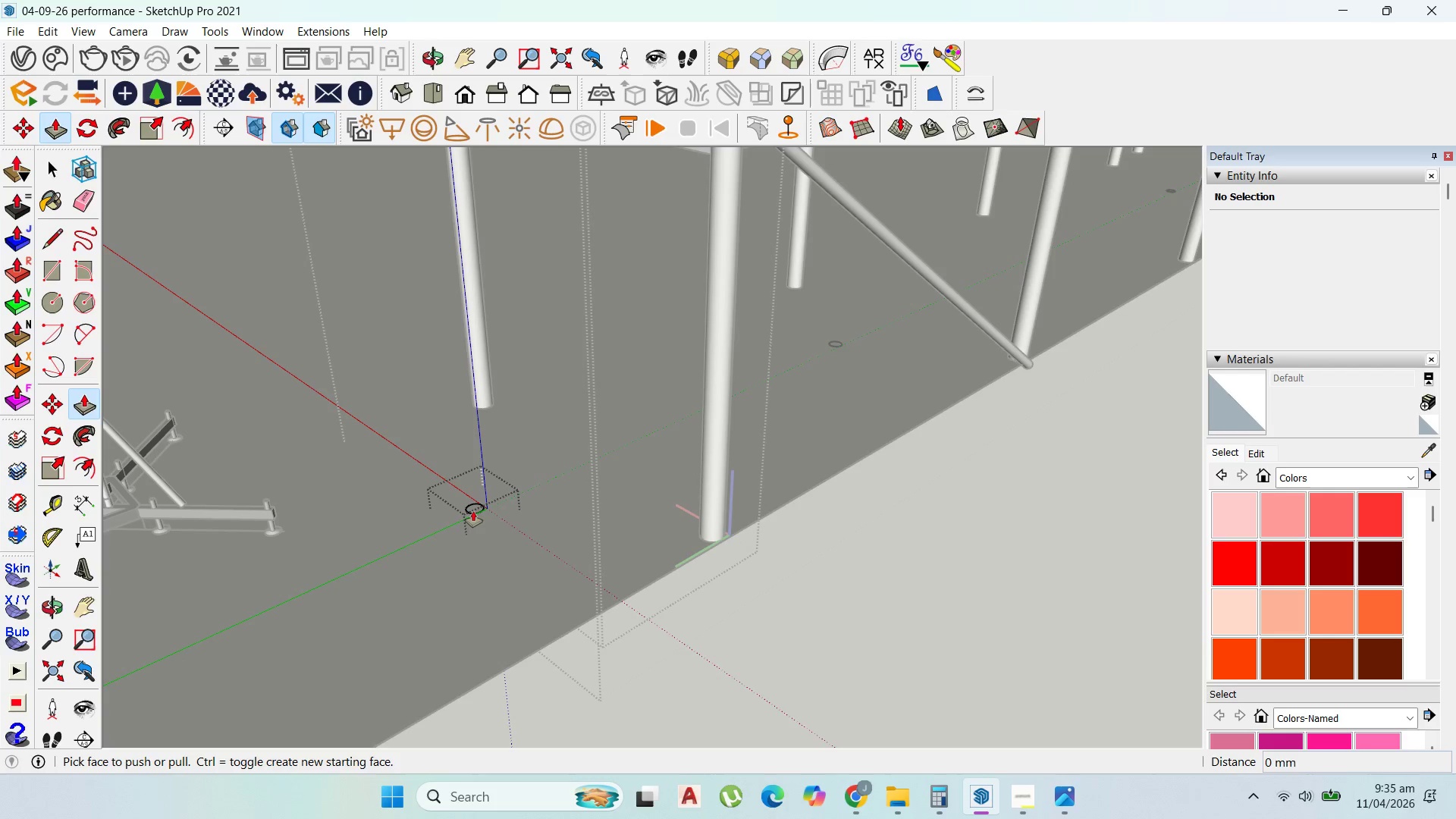 
left_click_drag(start_coordinate=[473, 511], to_coordinate=[479, 204])
 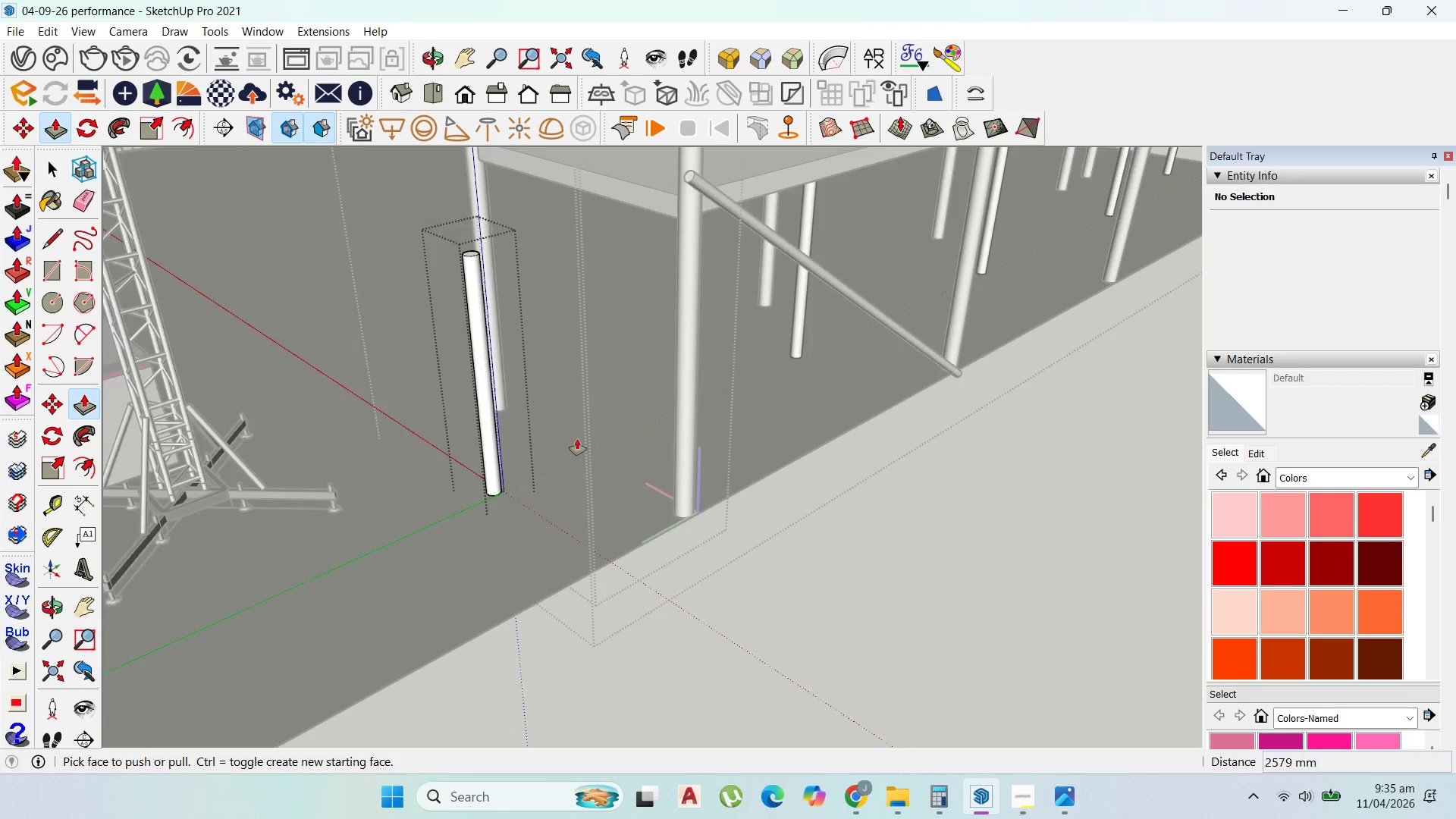 
scroll: coordinate [578, 442], scroll_direction: down, amount: 4.0
 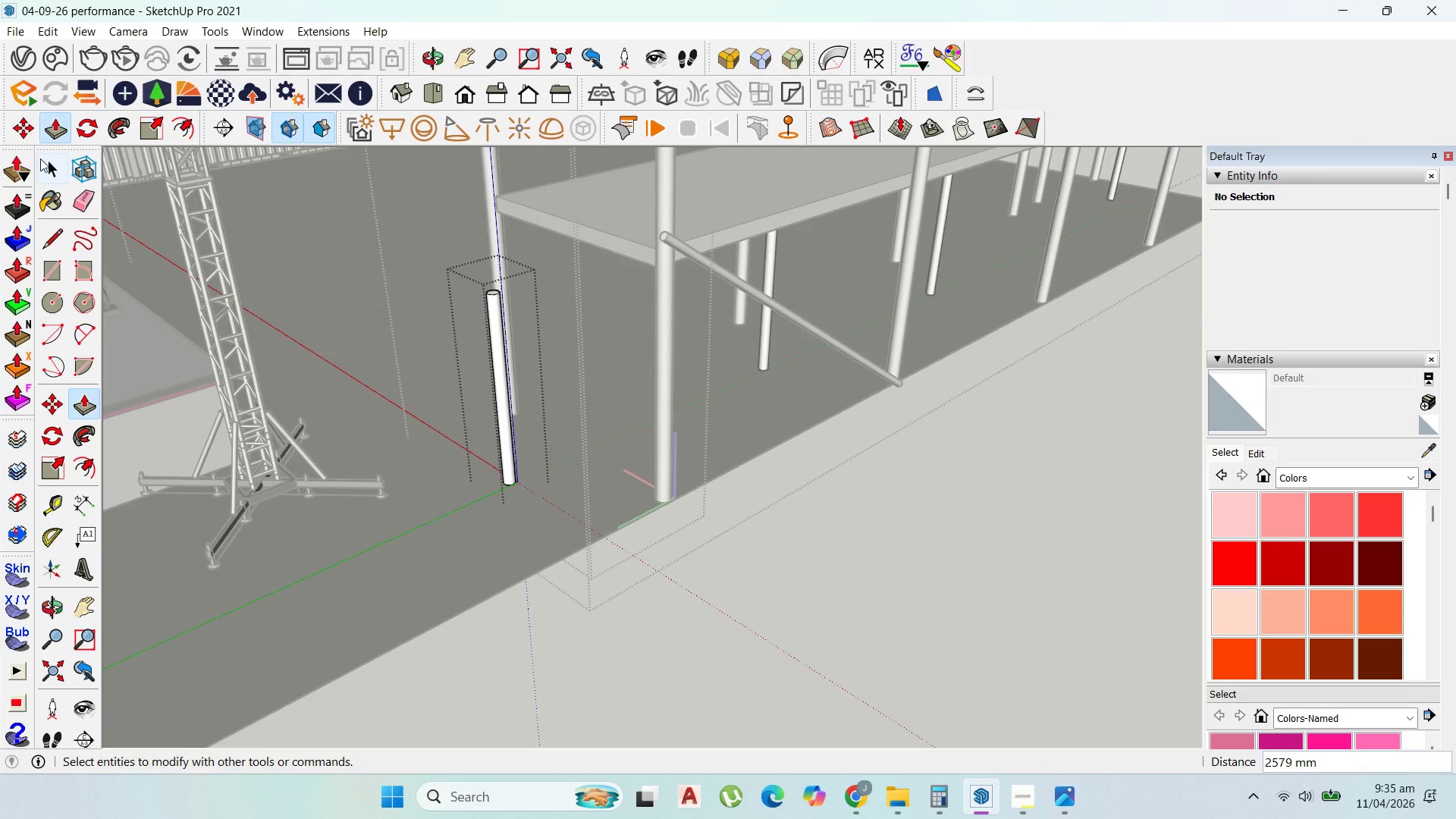 
key(Escape)
 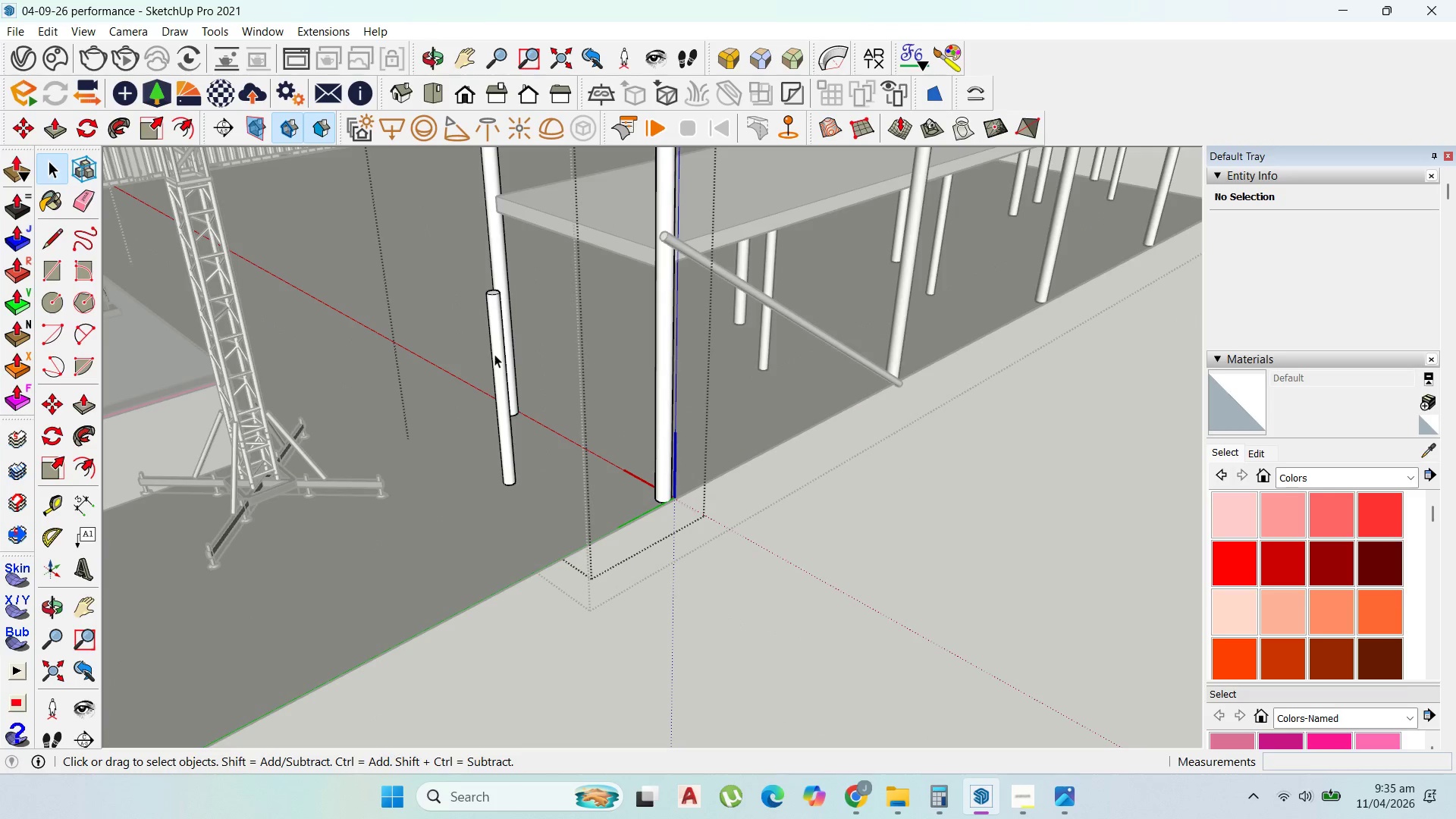 
left_click([494, 354])
 